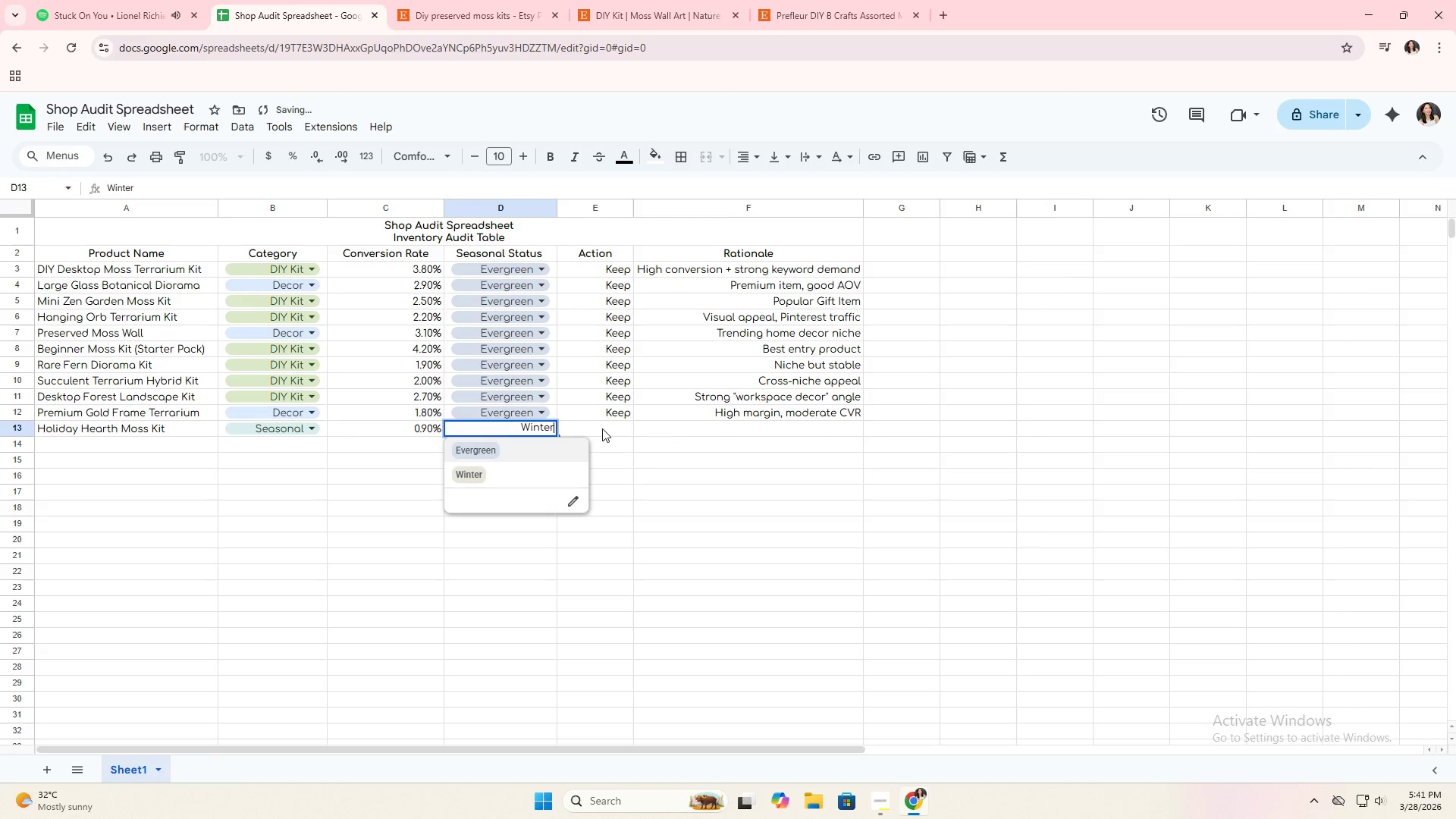 
triple_click([605, 428])
 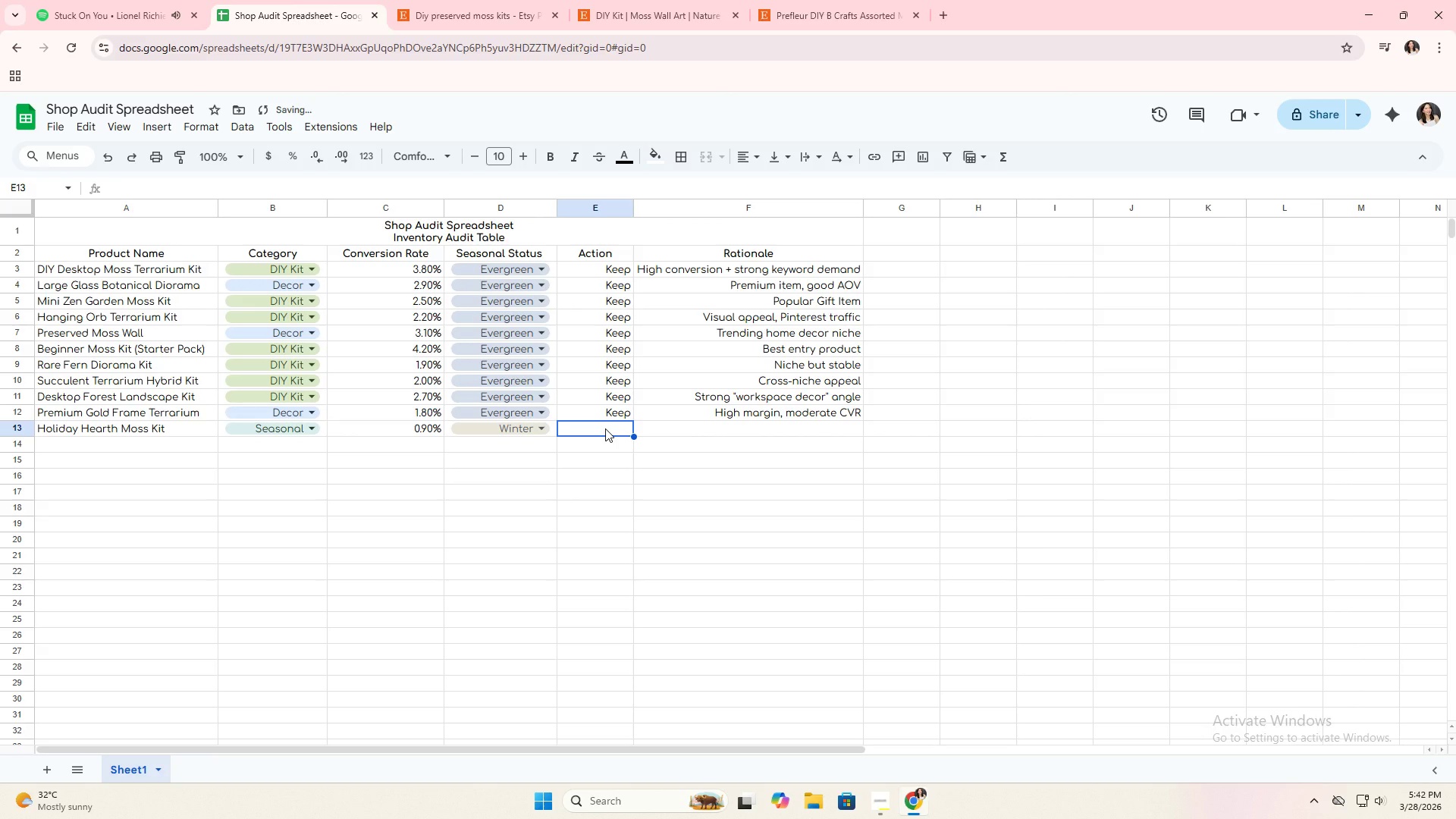 
wait(6.0)
 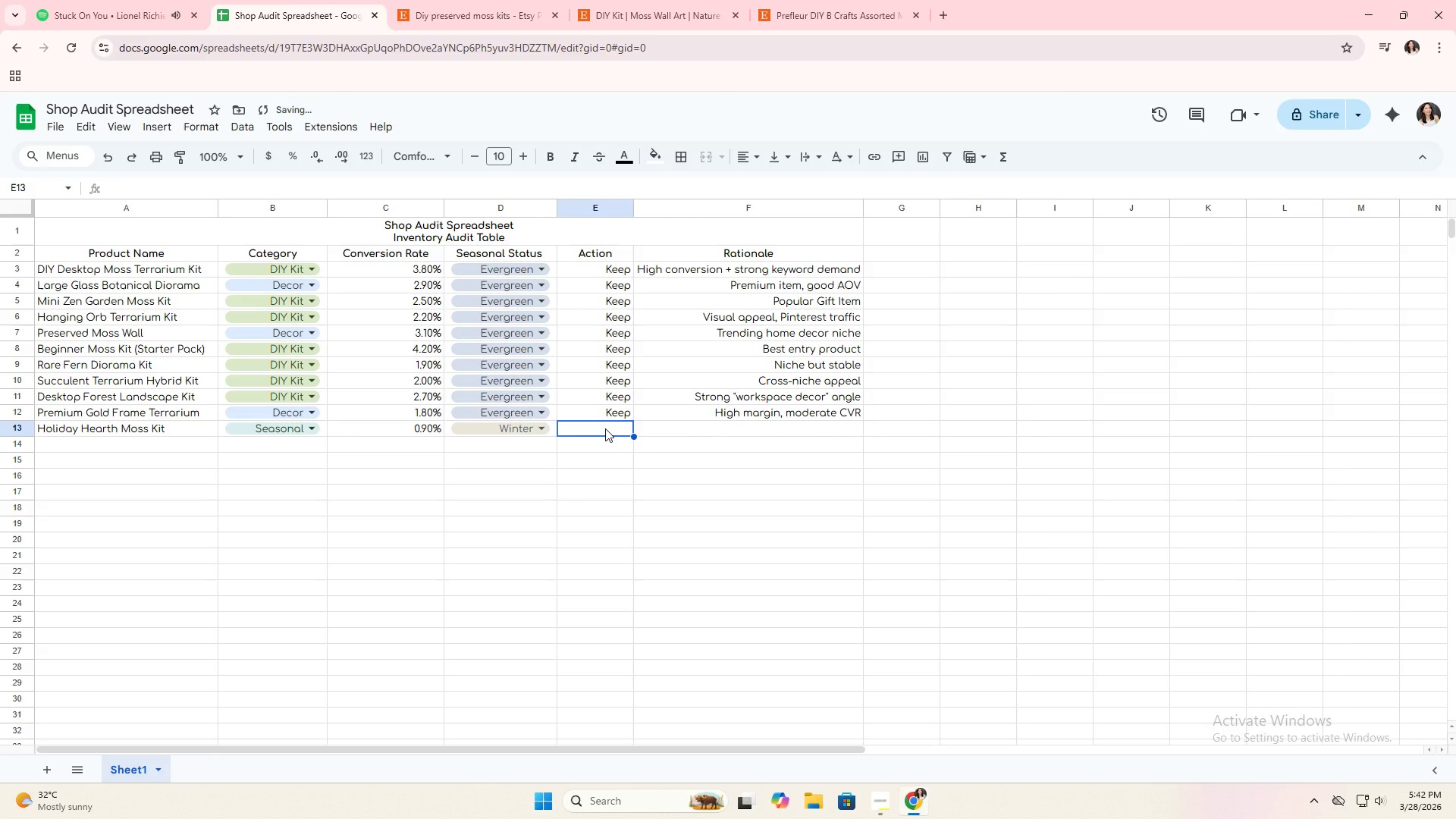 
type(Archive)
 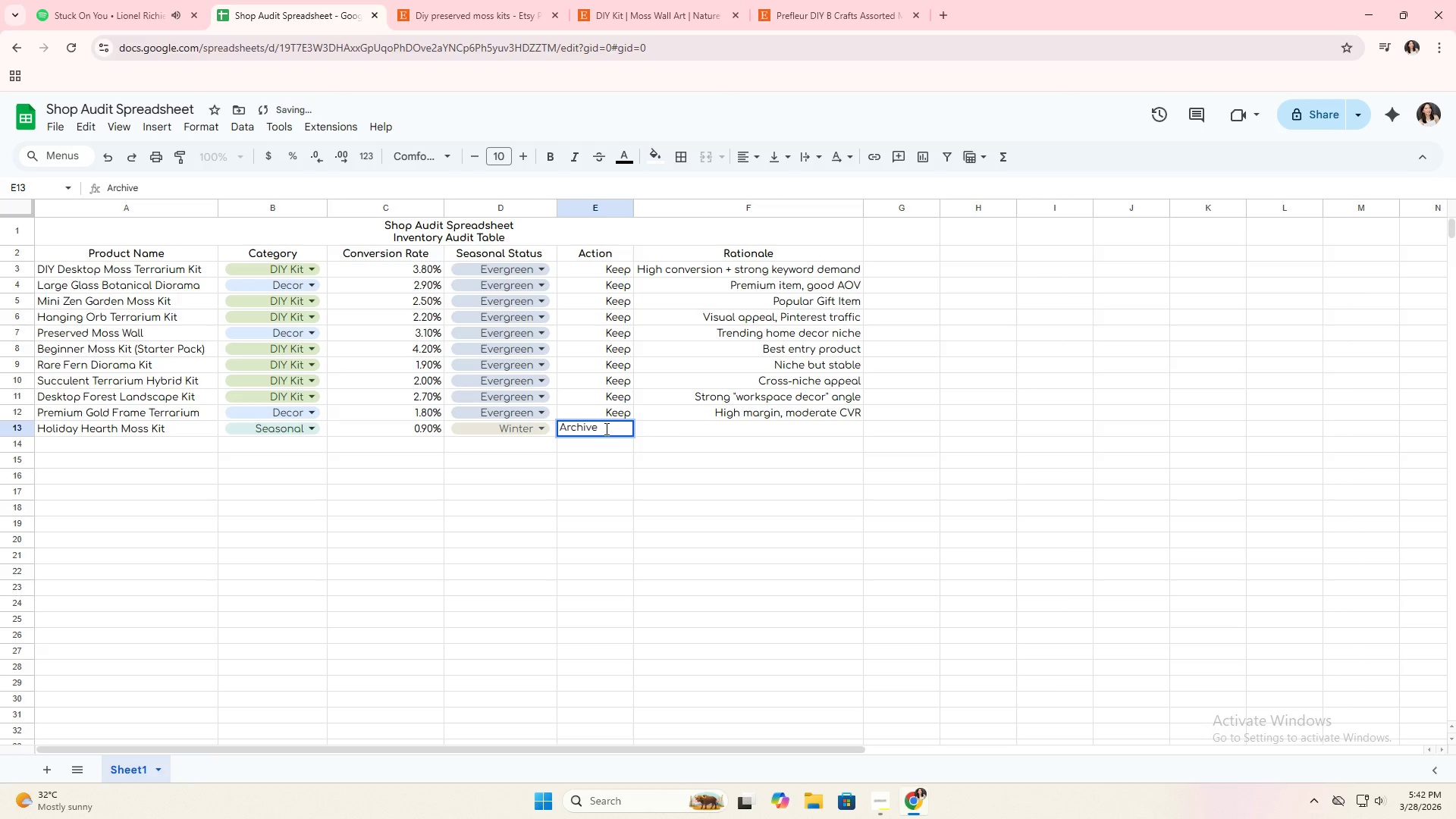 
key(Enter)
 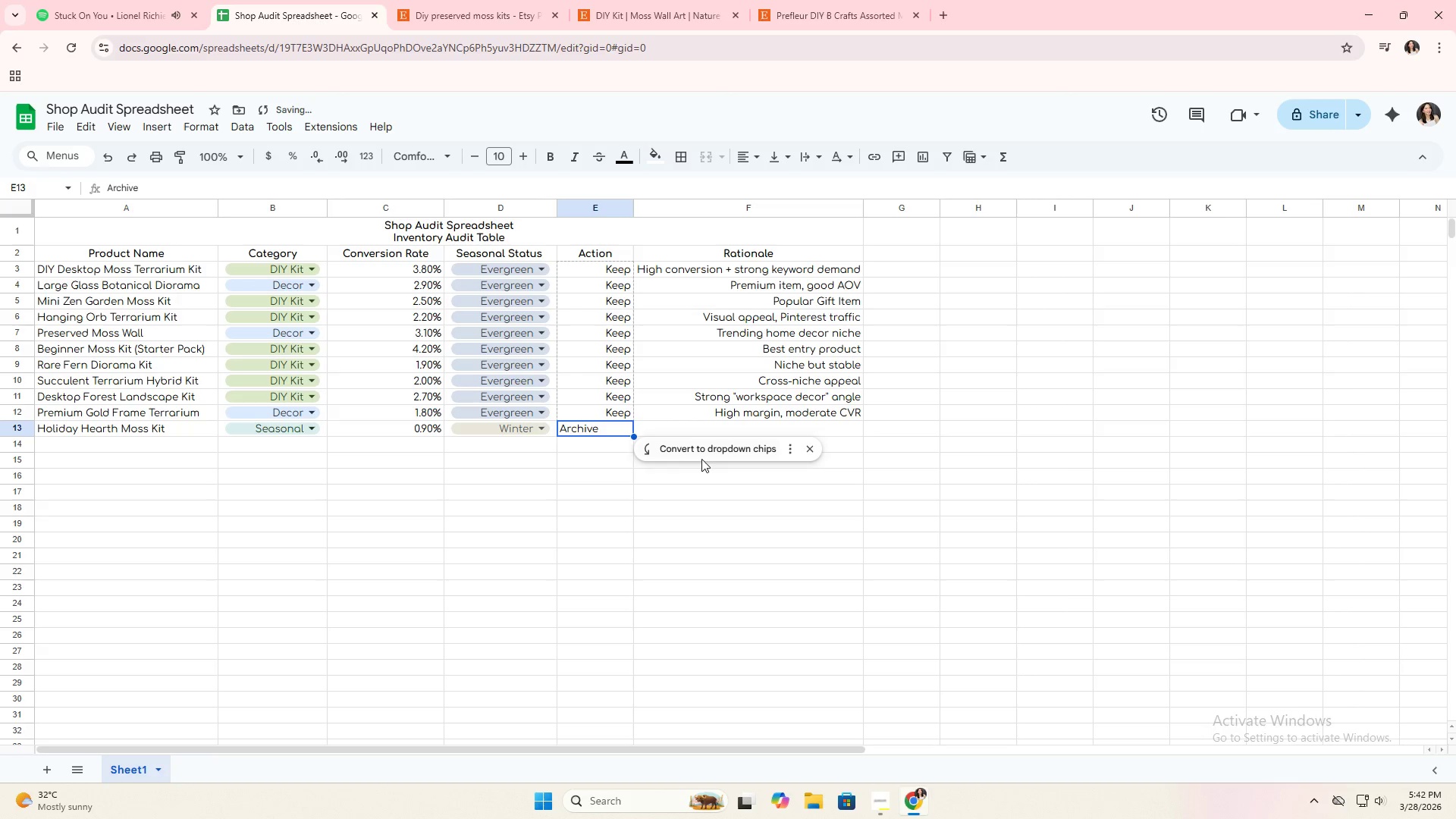 
left_click([710, 451])
 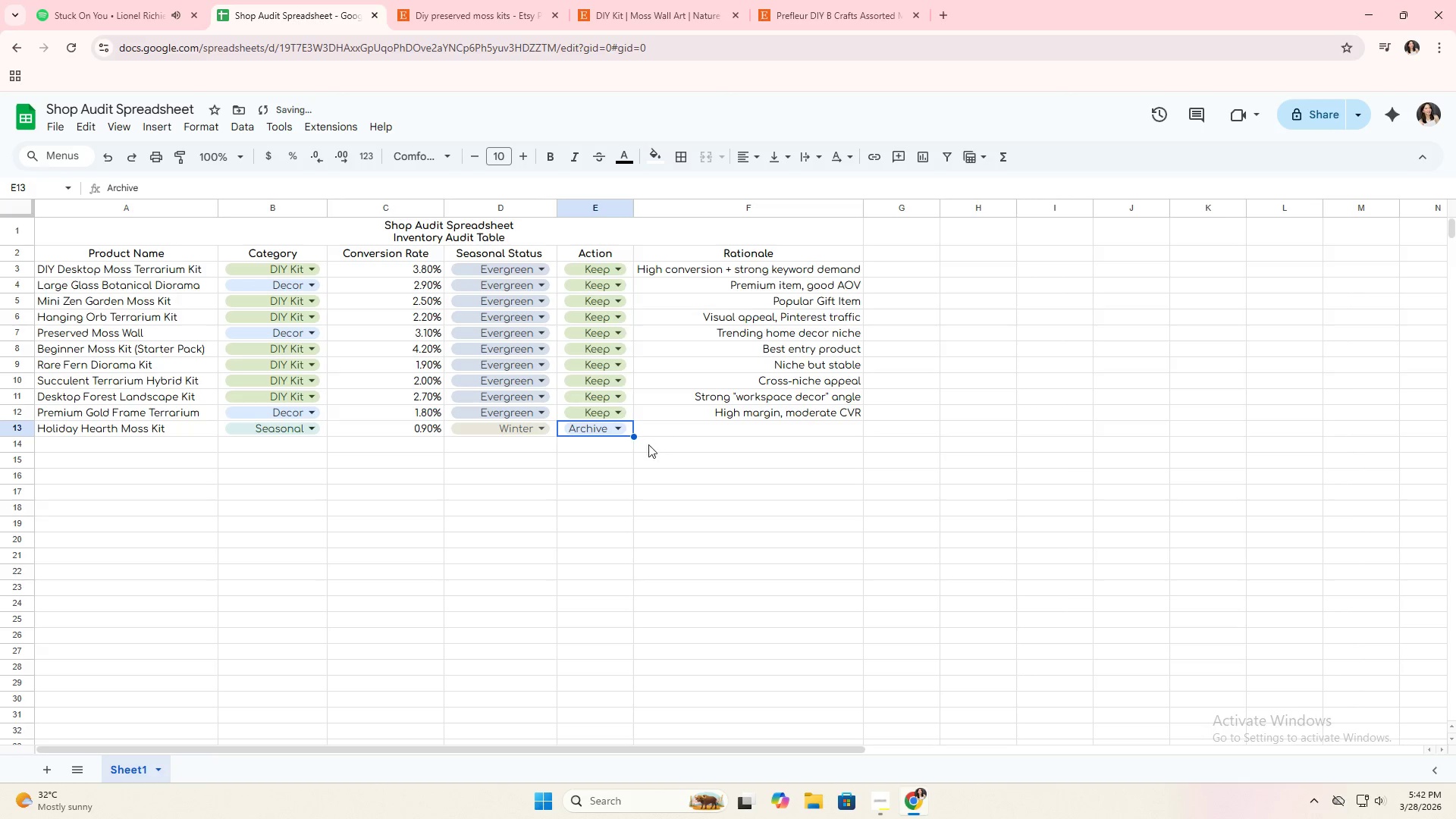 
left_click([682, 435])
 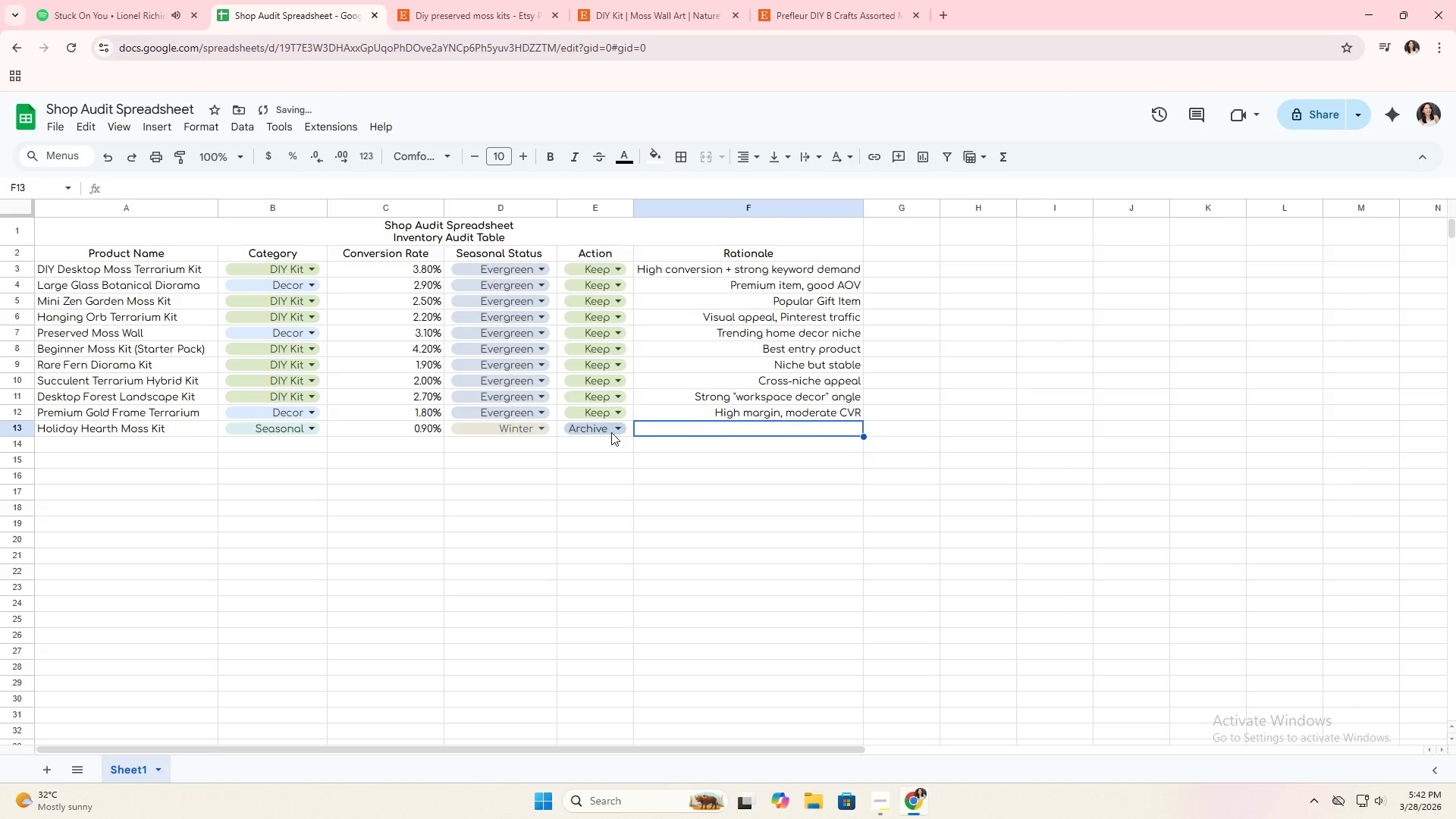 
left_click([604, 427])
 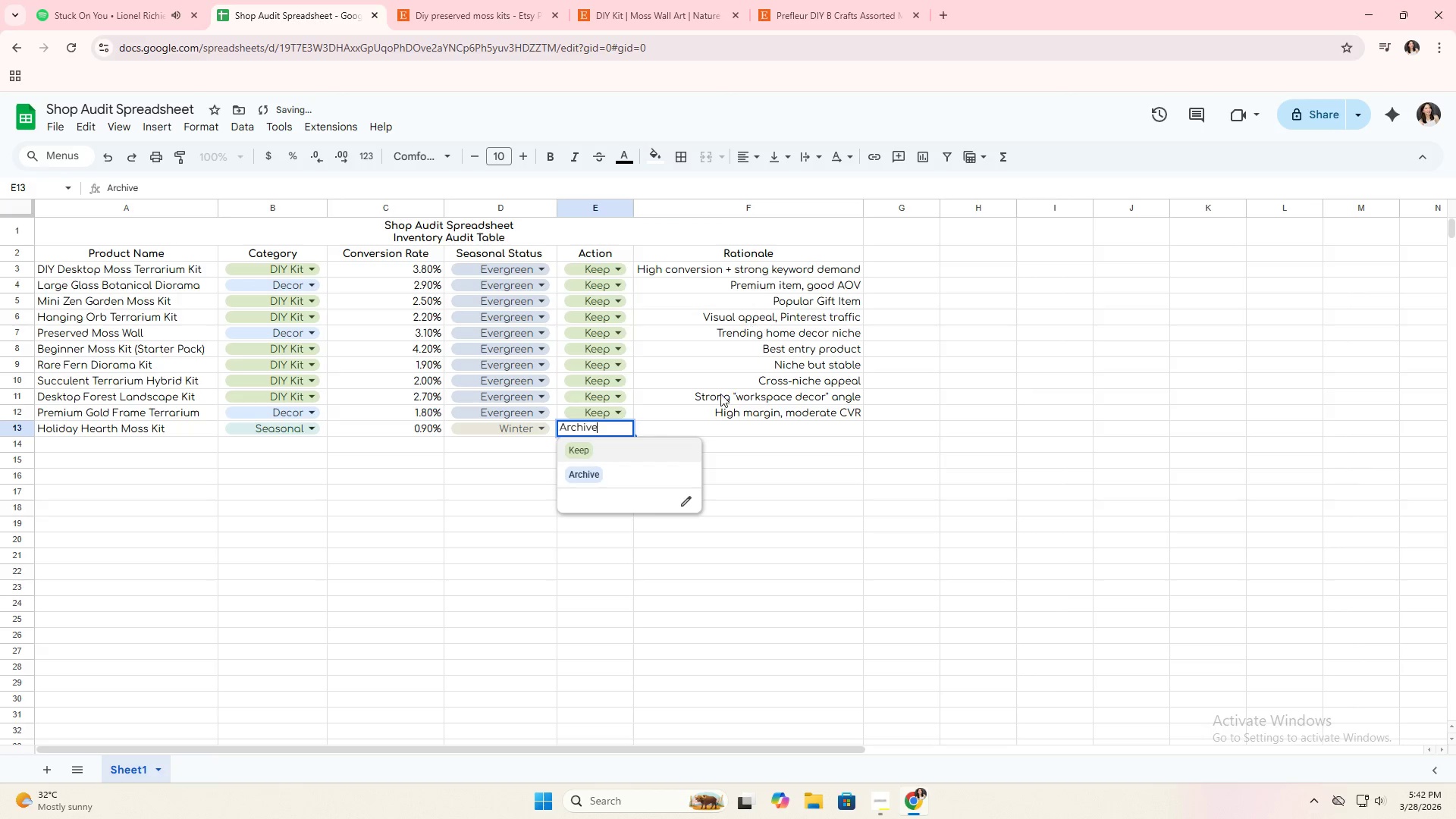 
left_click([724, 388])
 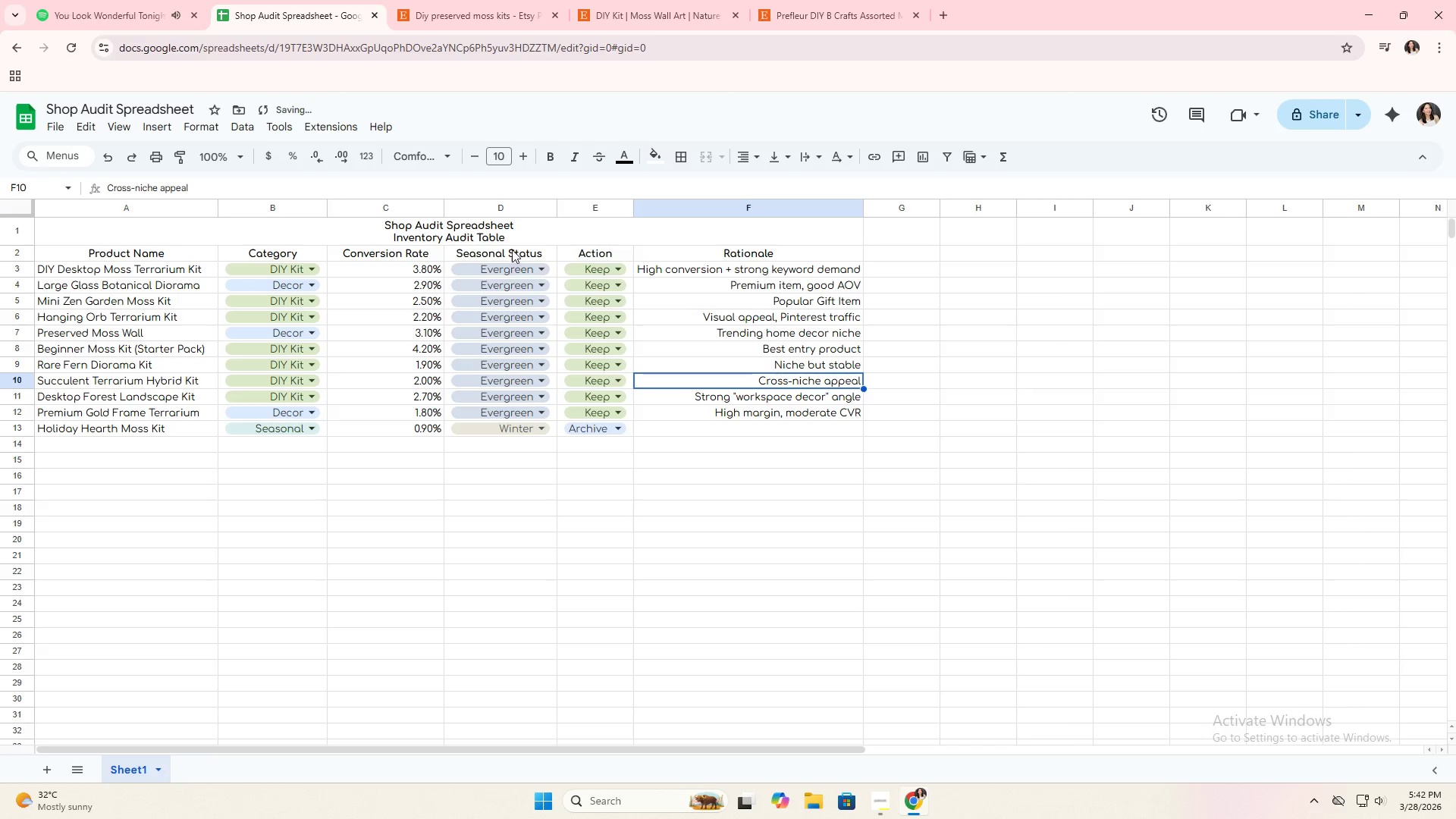 
left_click([516, 206])
 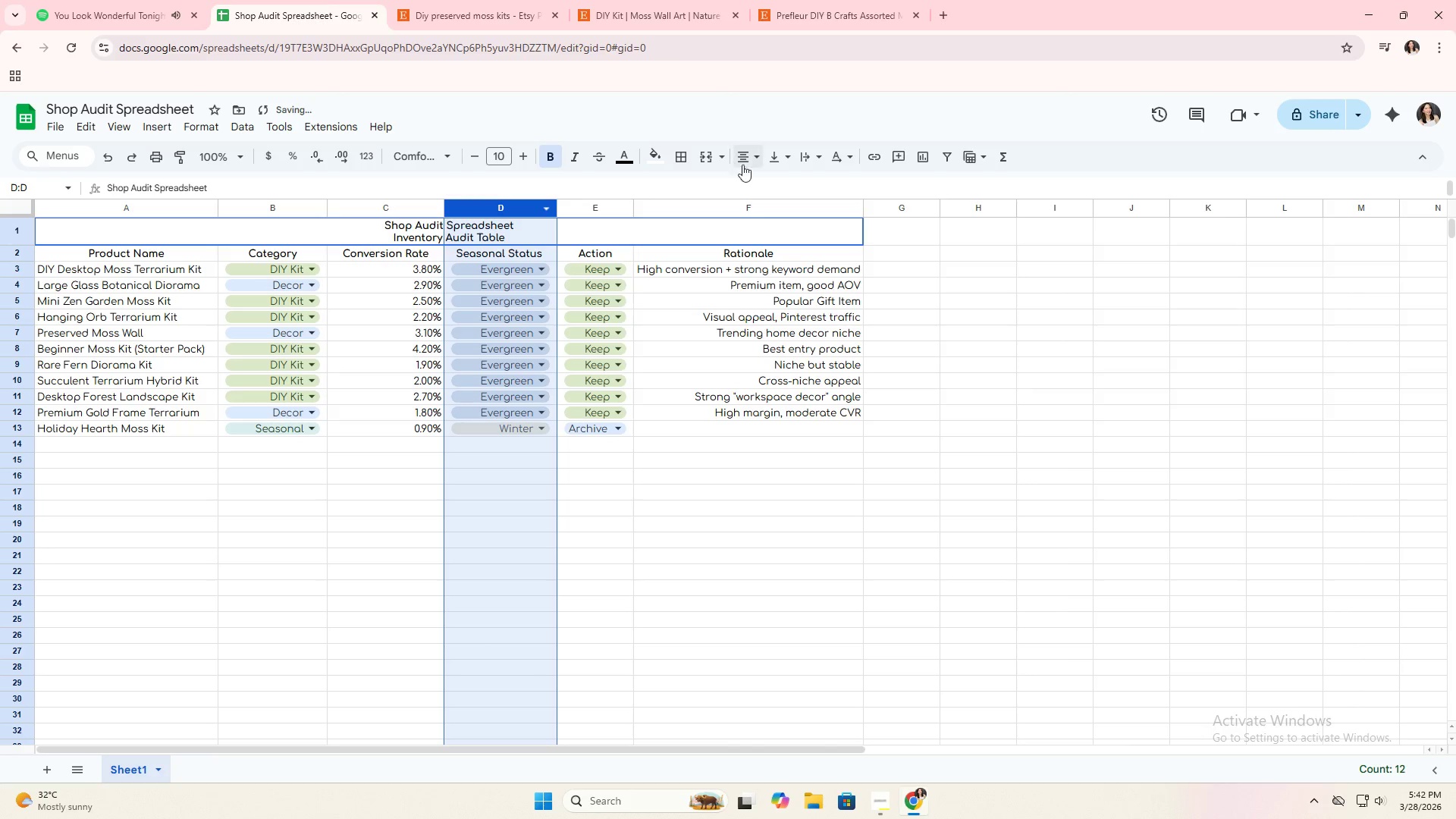 
left_click([750, 163])
 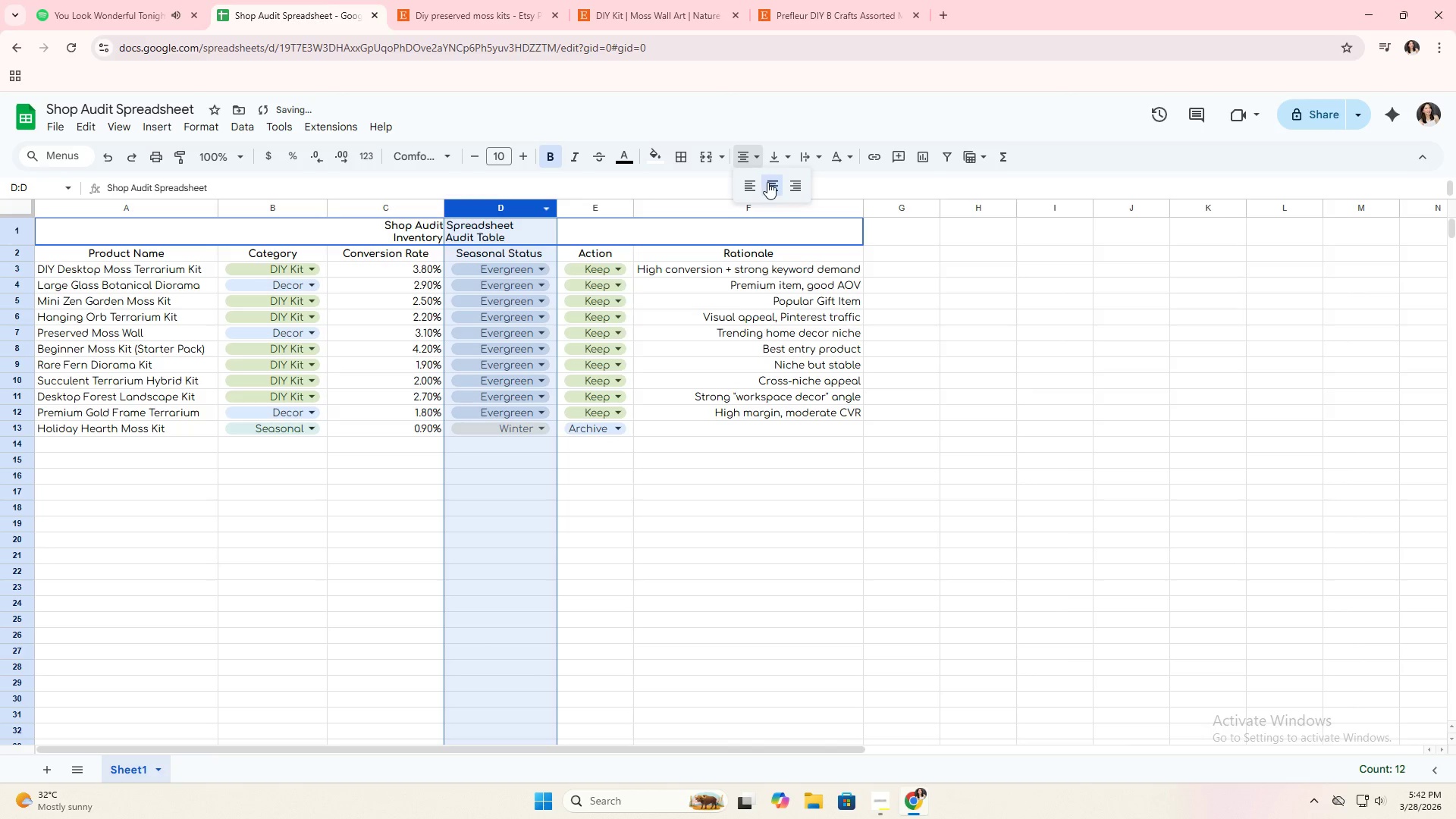 
left_click([767, 182])
 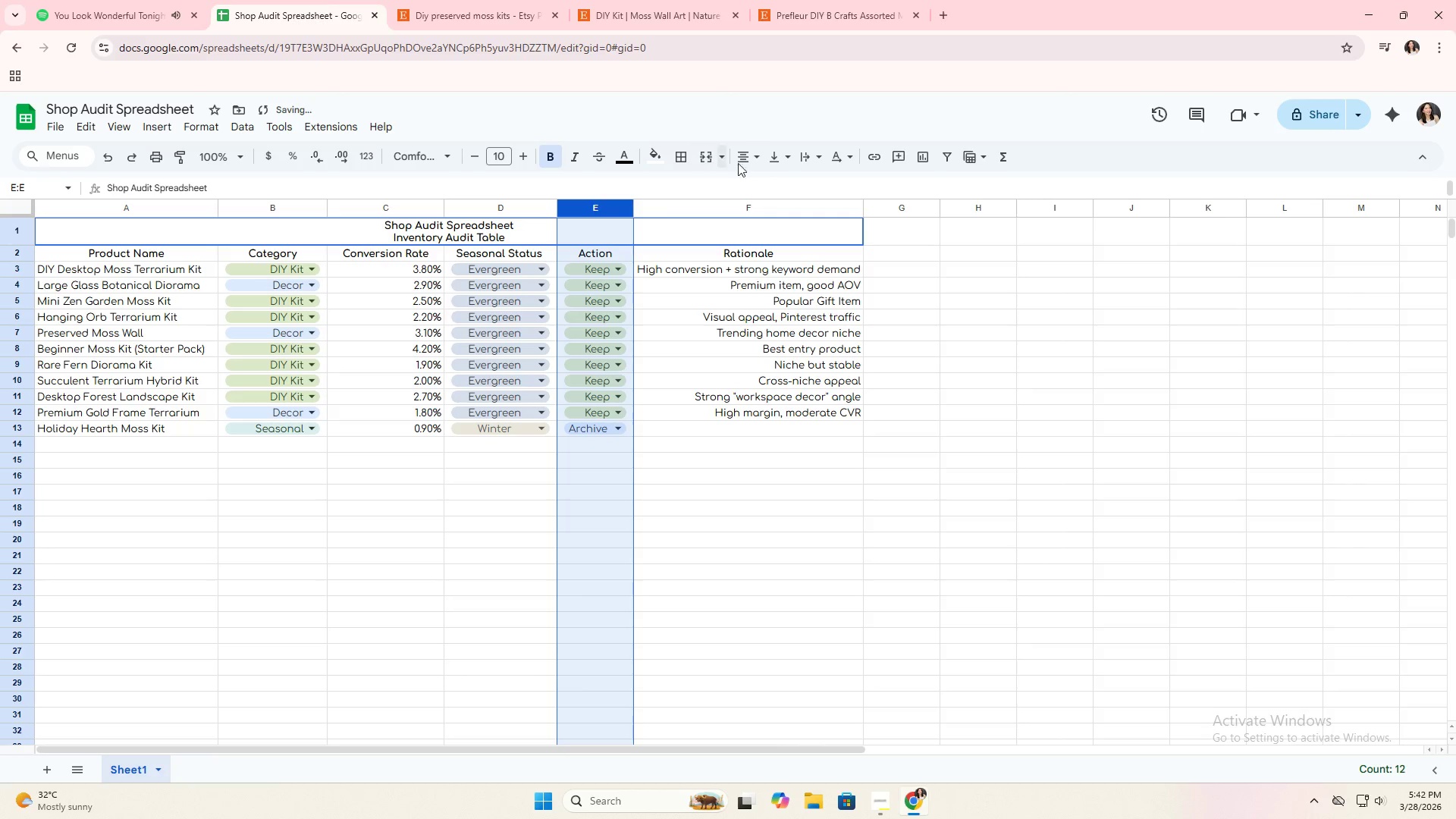 
double_click([772, 184])
 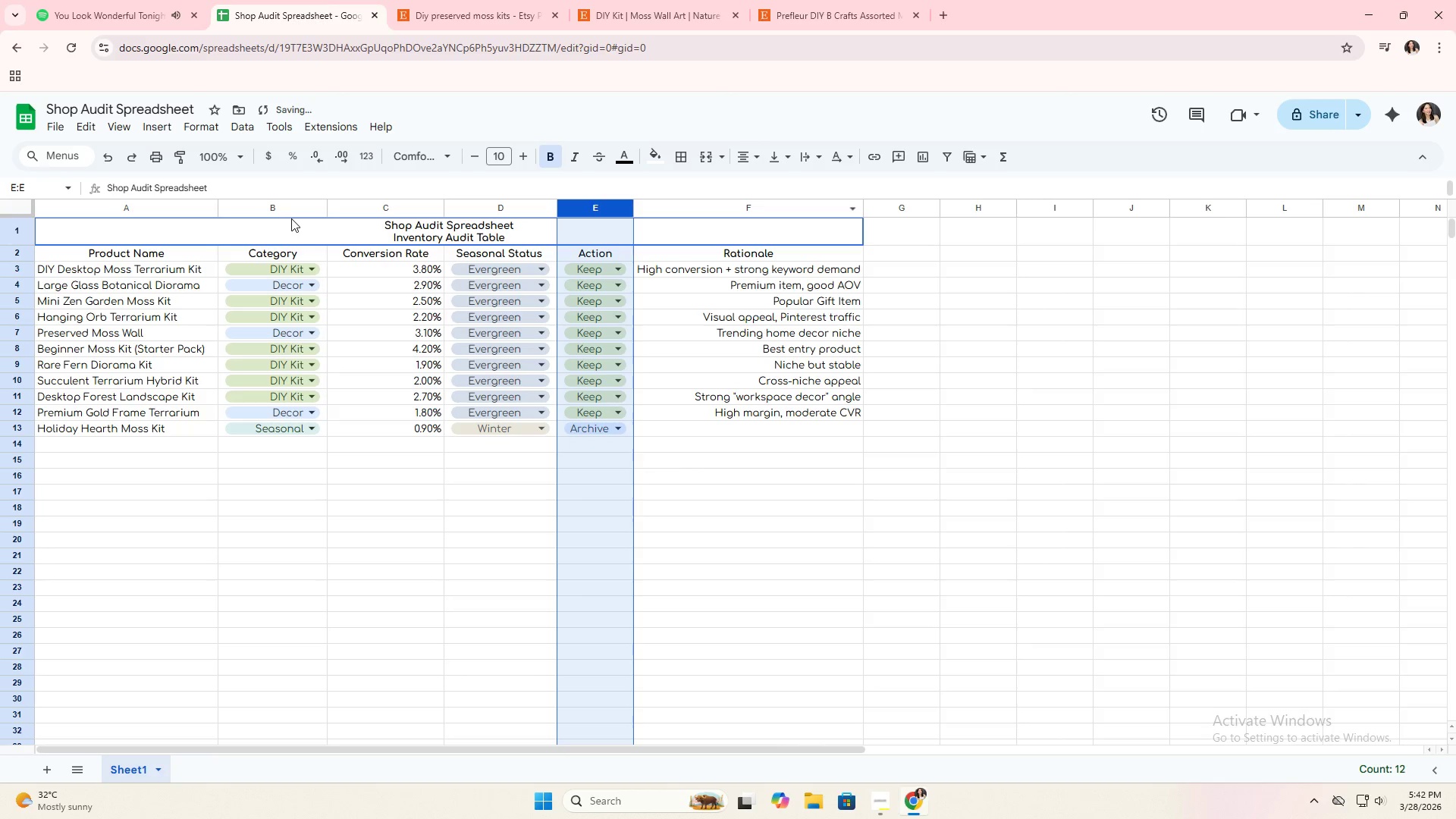 
left_click([292, 211])
 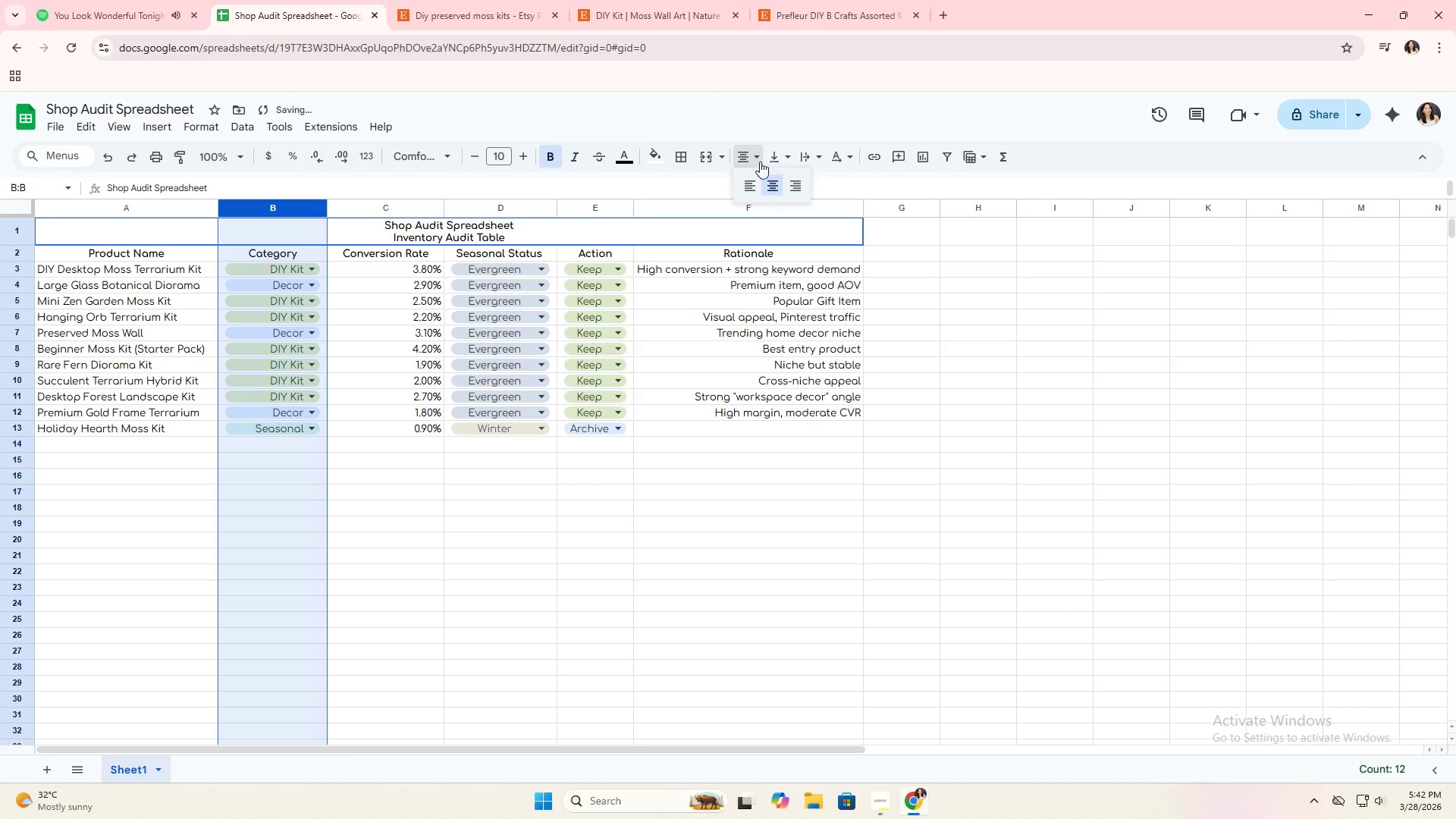 
double_click([779, 184])
 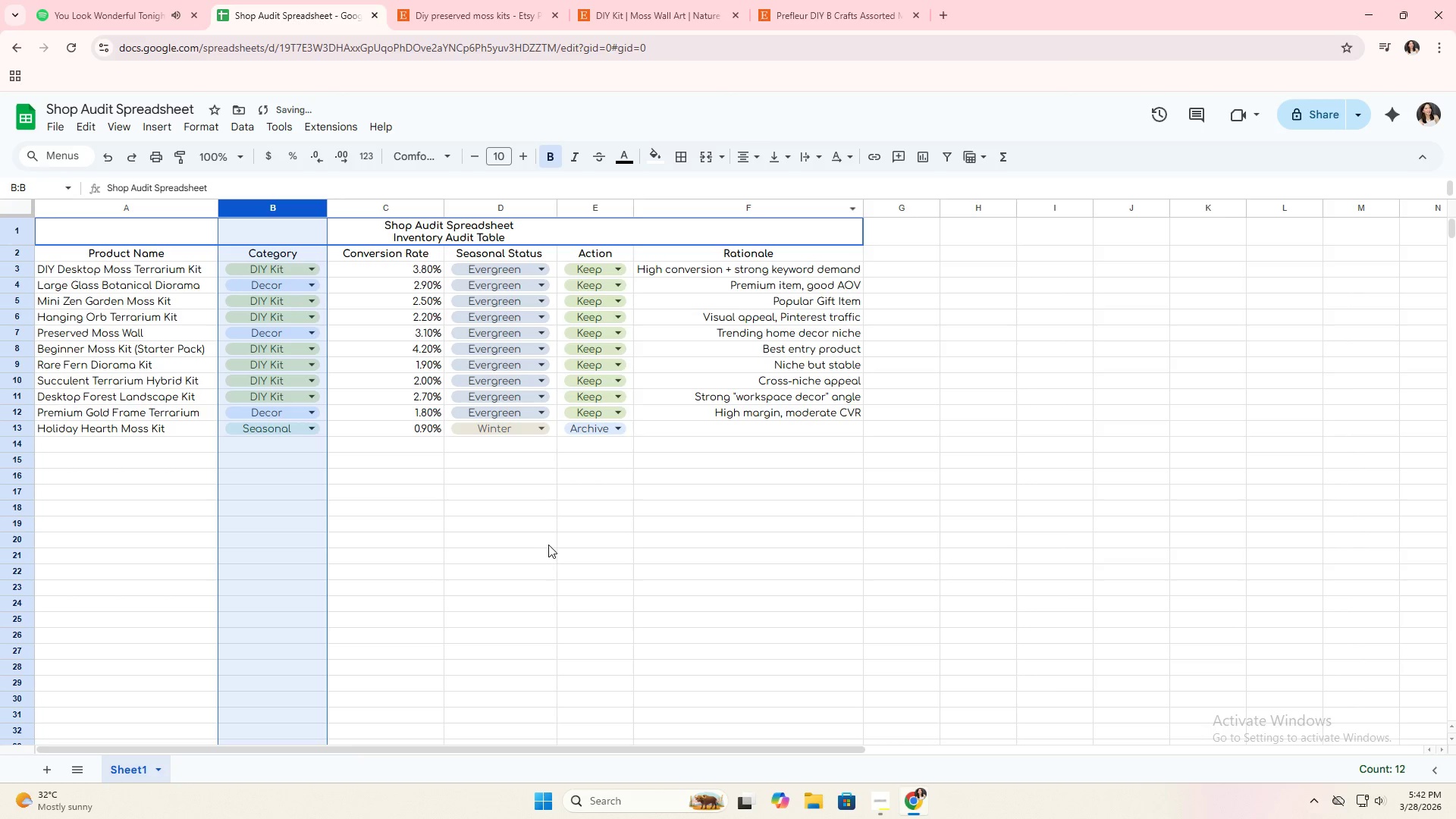 
left_click([545, 542])
 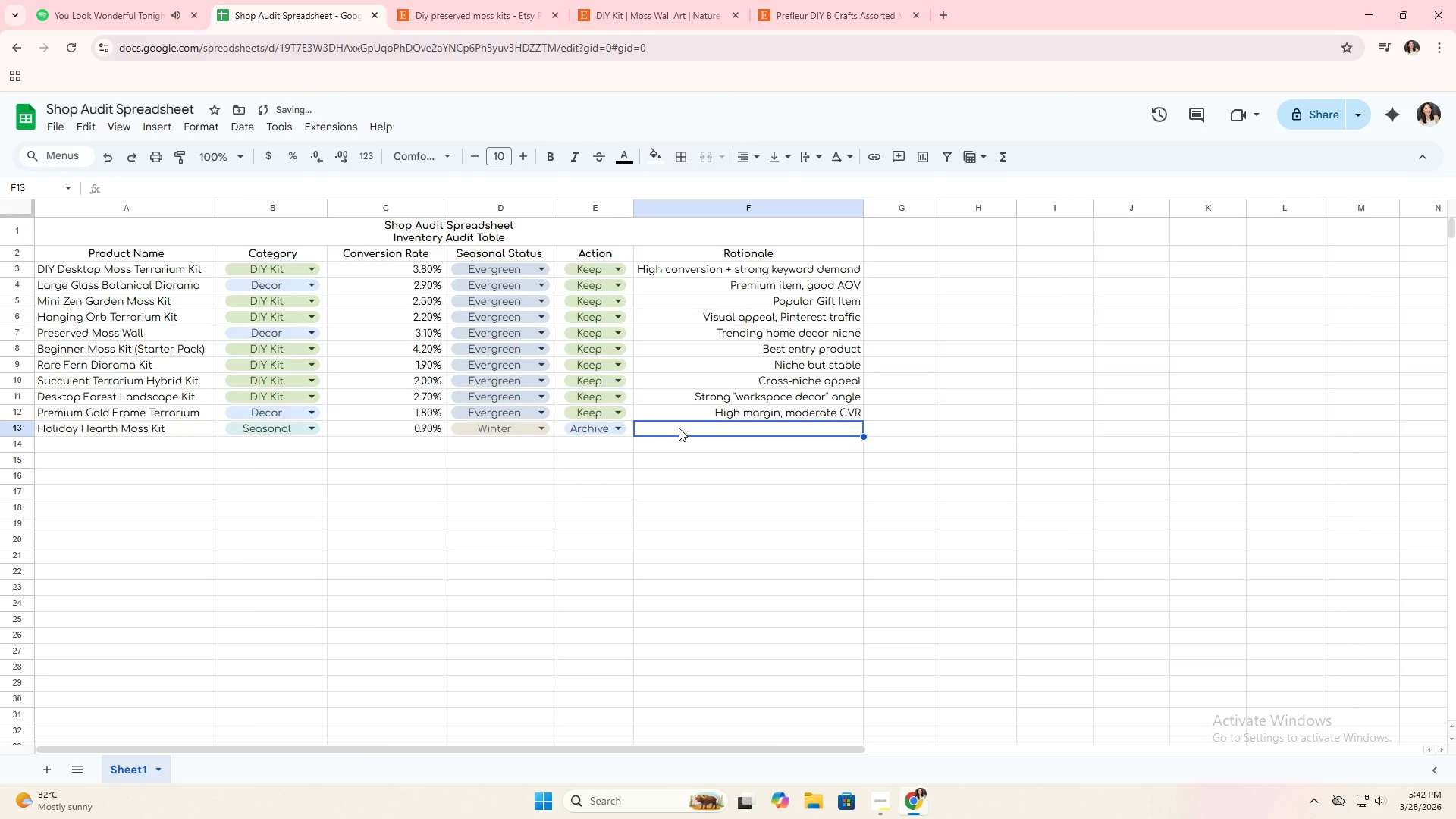 
type(Off-season )
 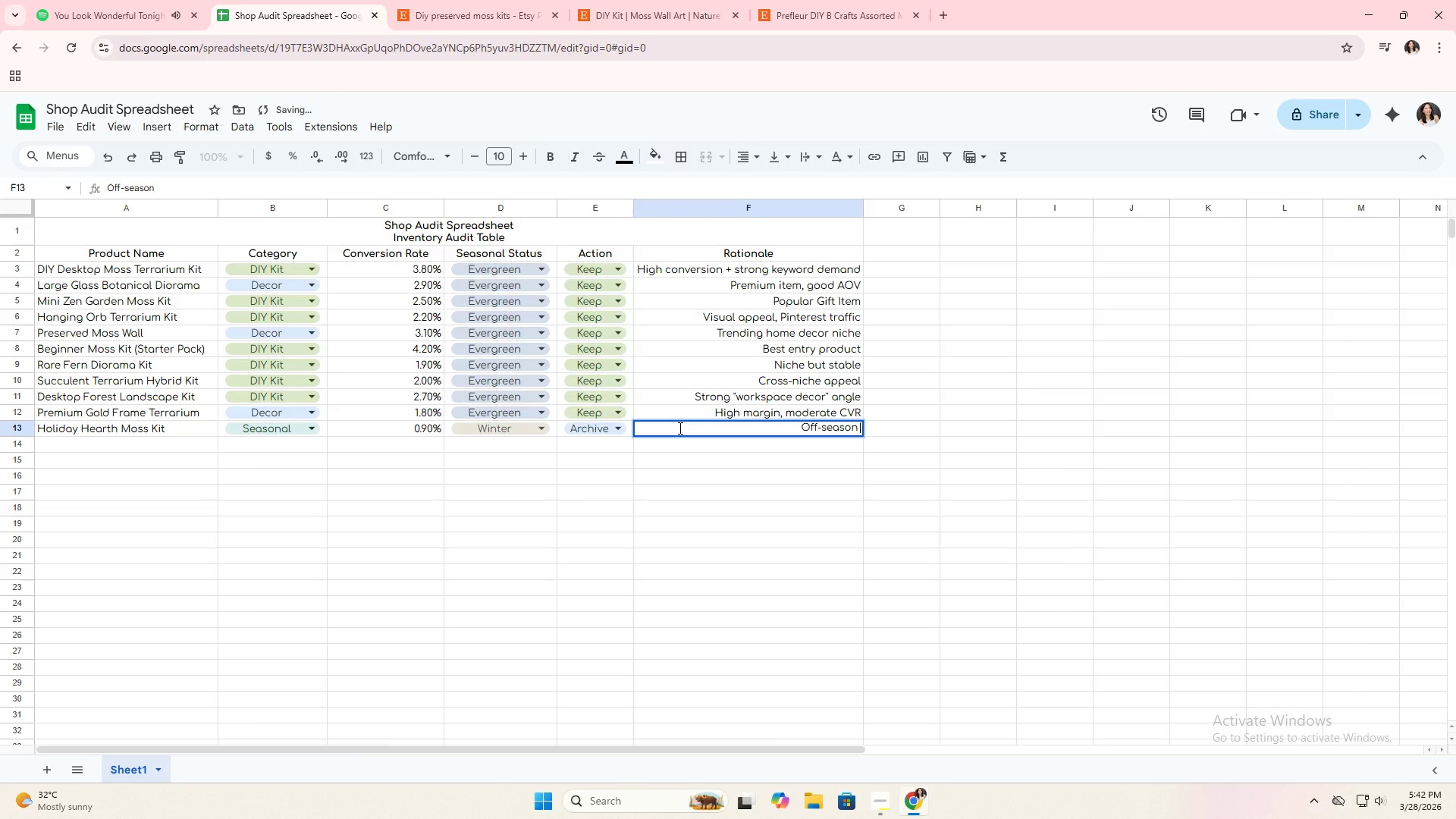 
hold_key(key=ShiftRight, duration=1.5)
 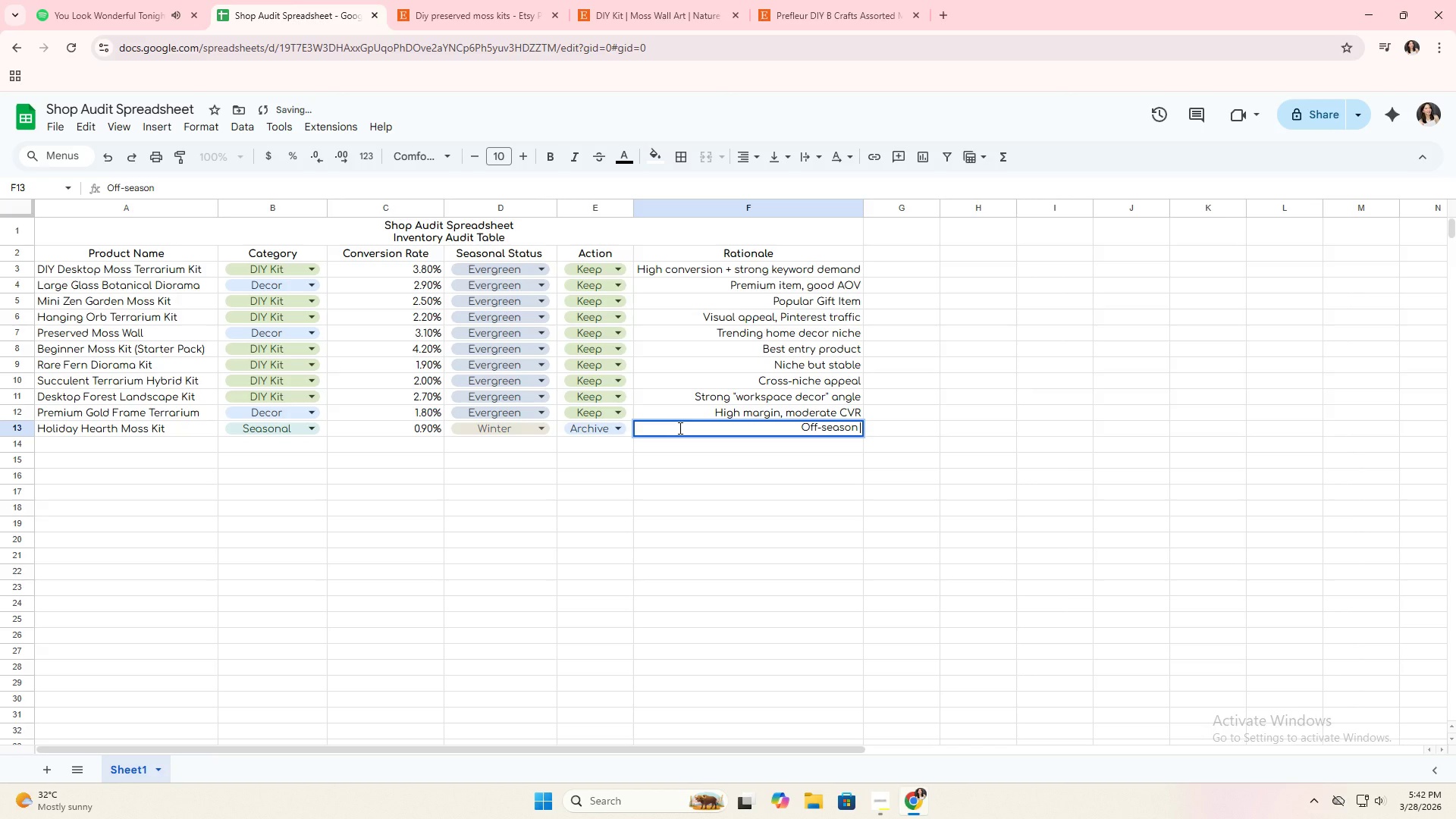 
hold_key(key=ShiftRight, duration=1.52)
 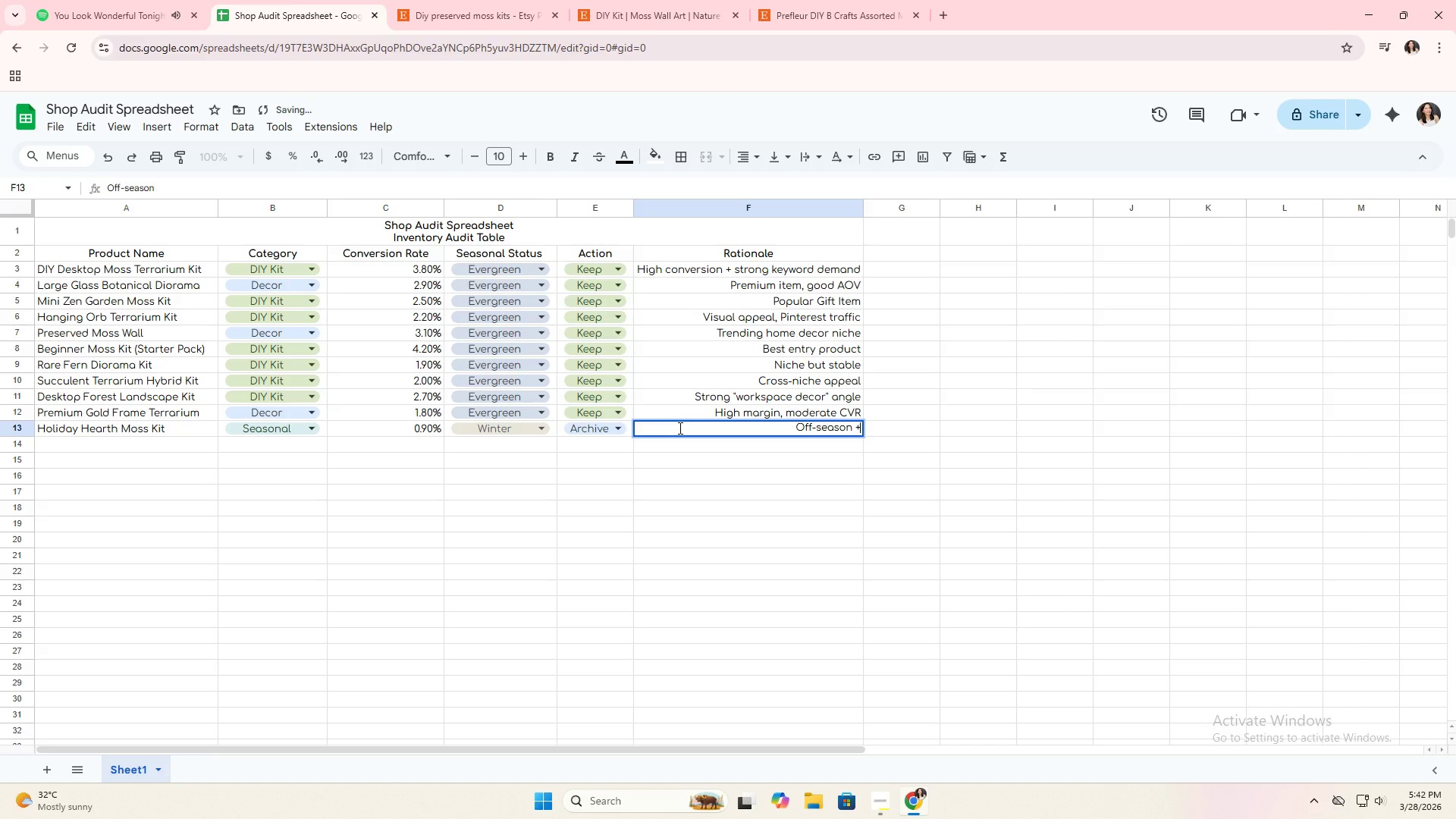 
type(+ low CVR)
 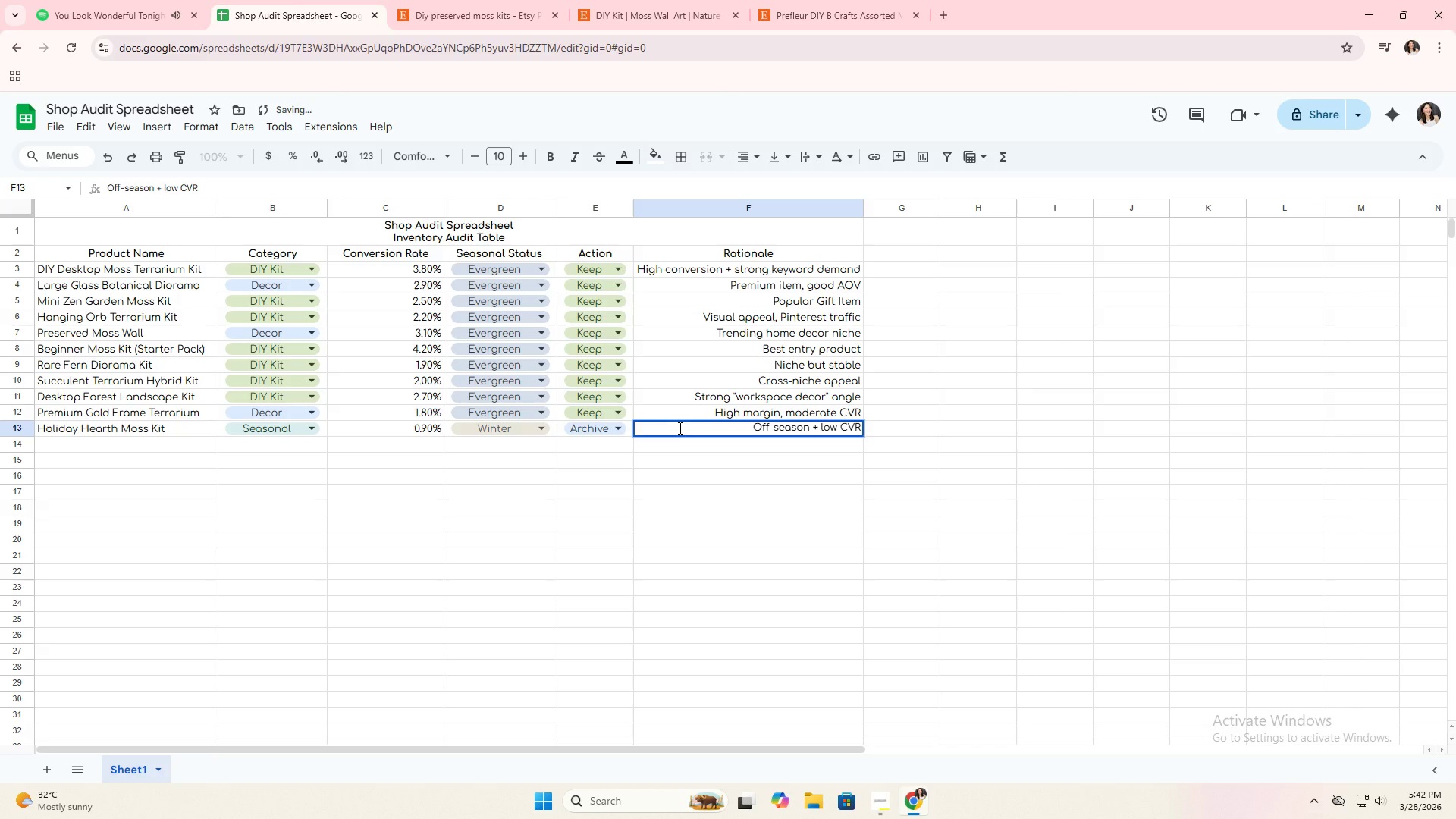 
key(Enter)
 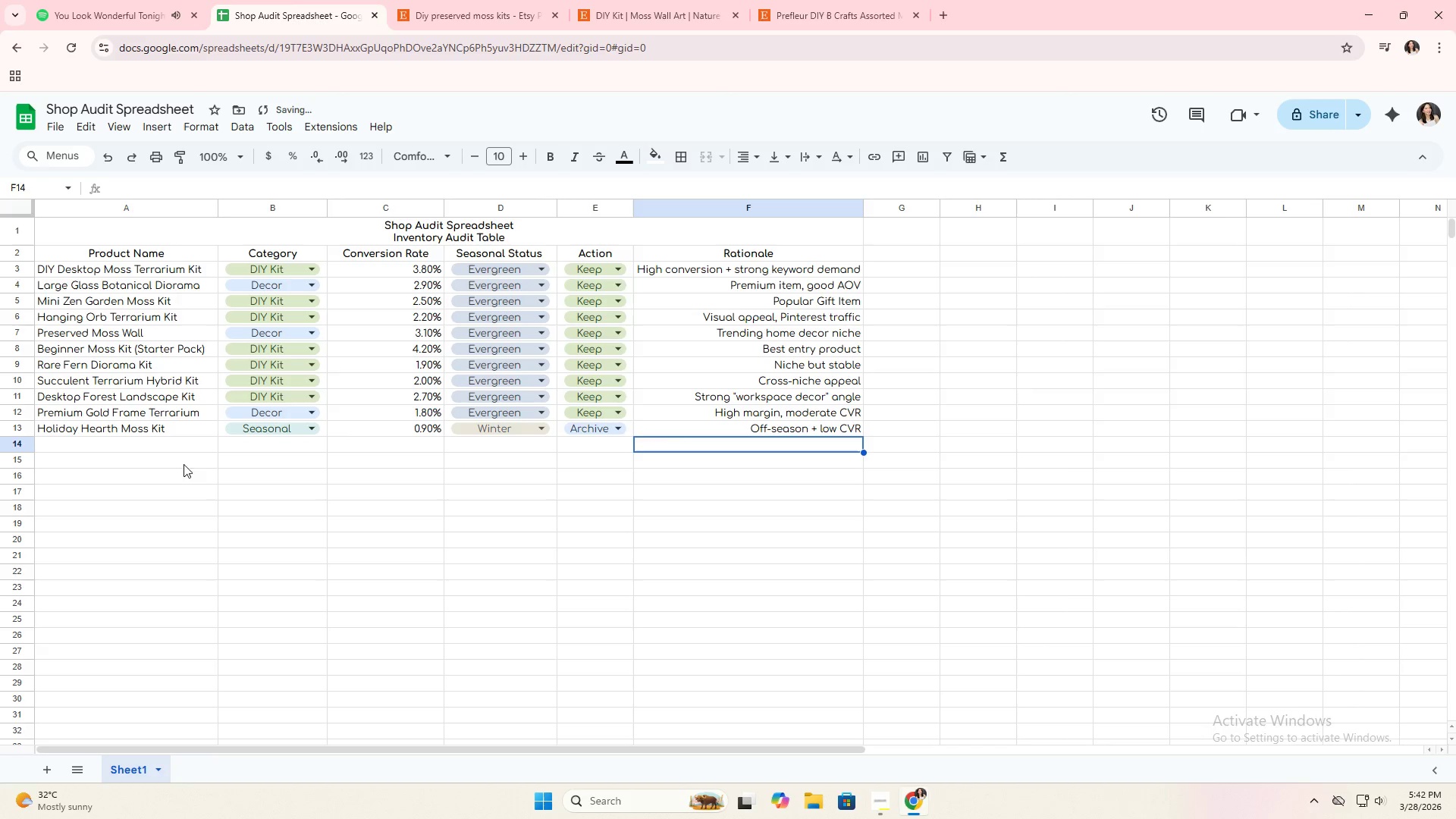 
left_click([128, 439])
 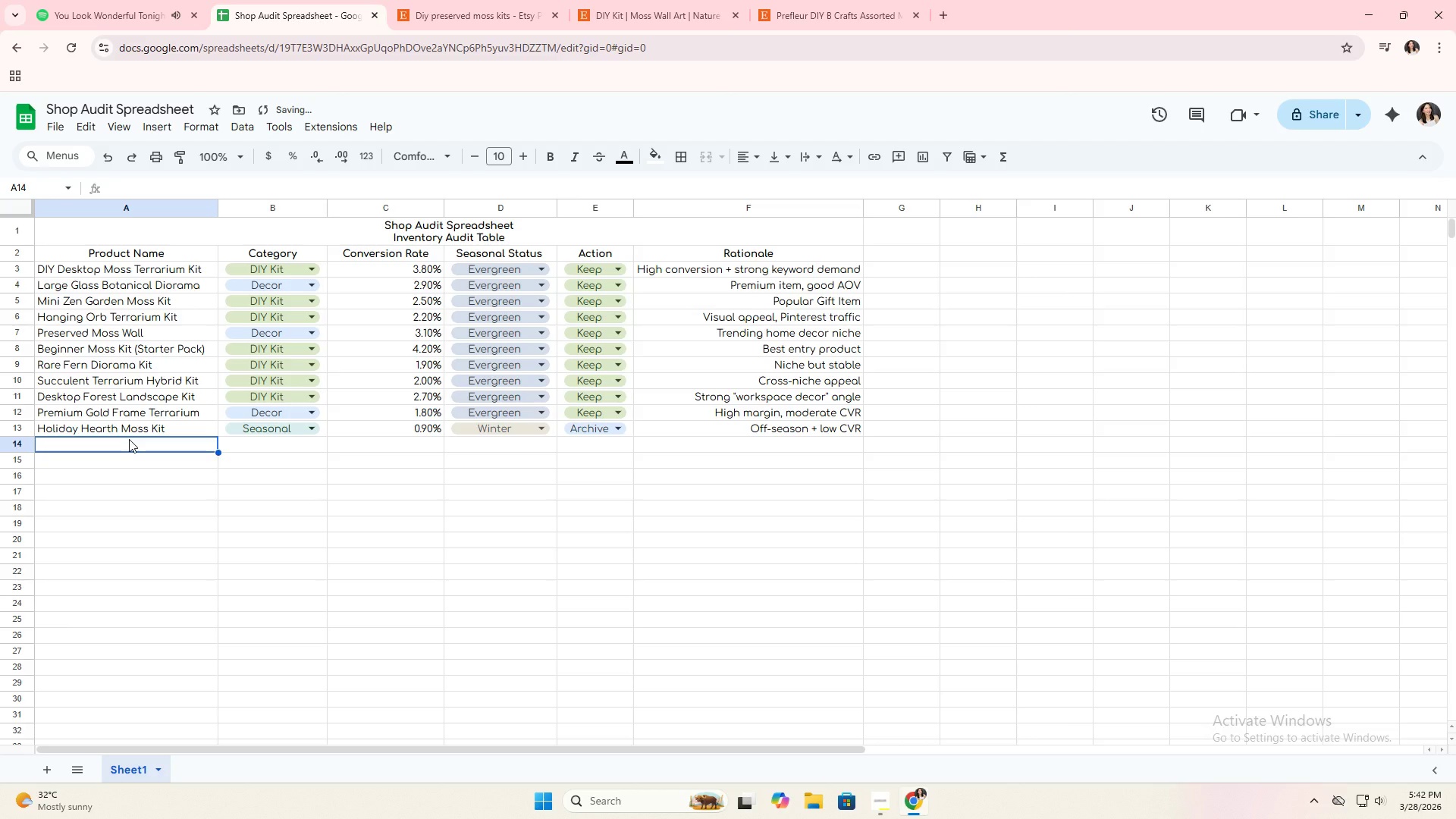 
key(VolumeDown)
 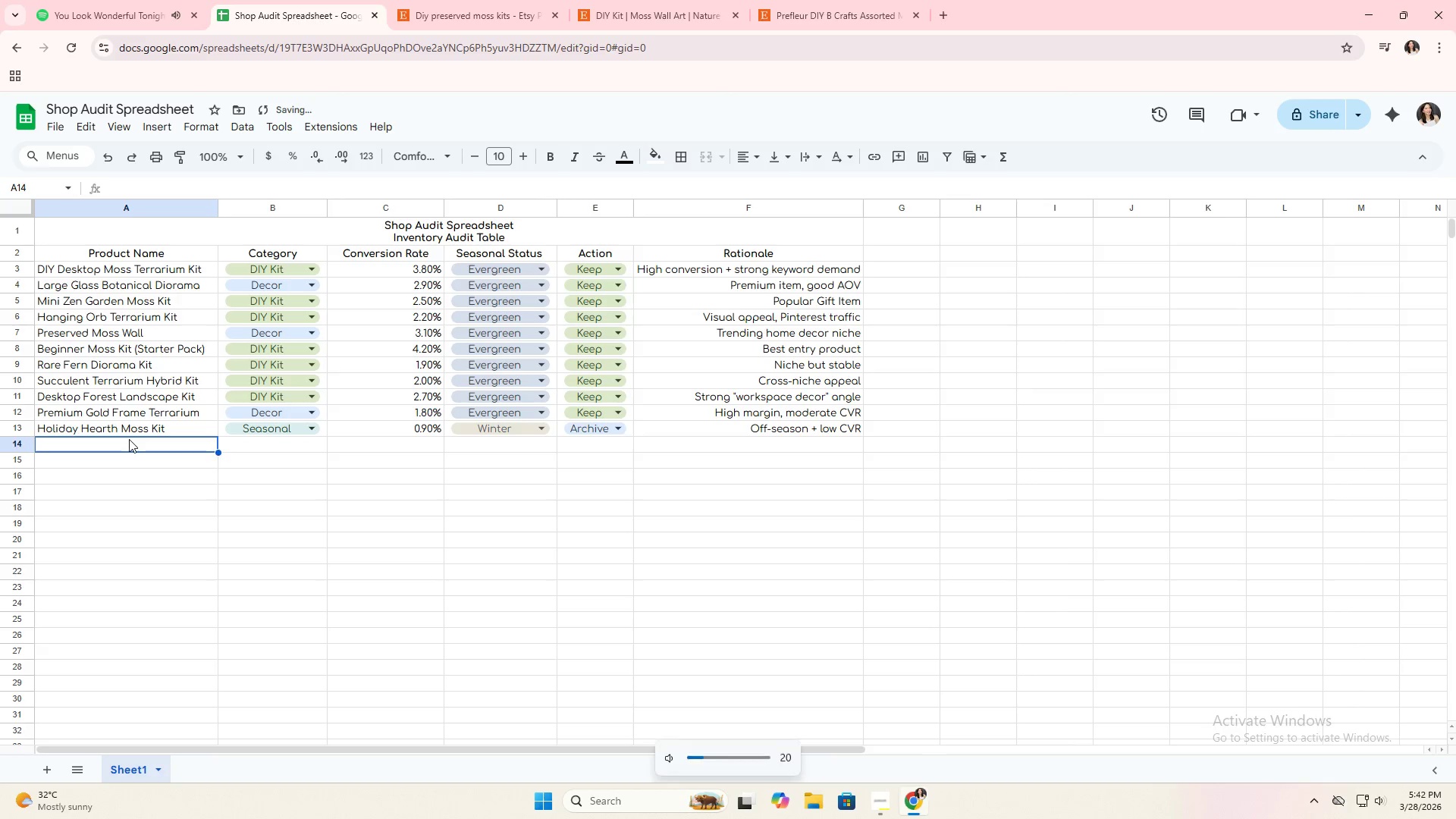 
key(VolumeDown)
 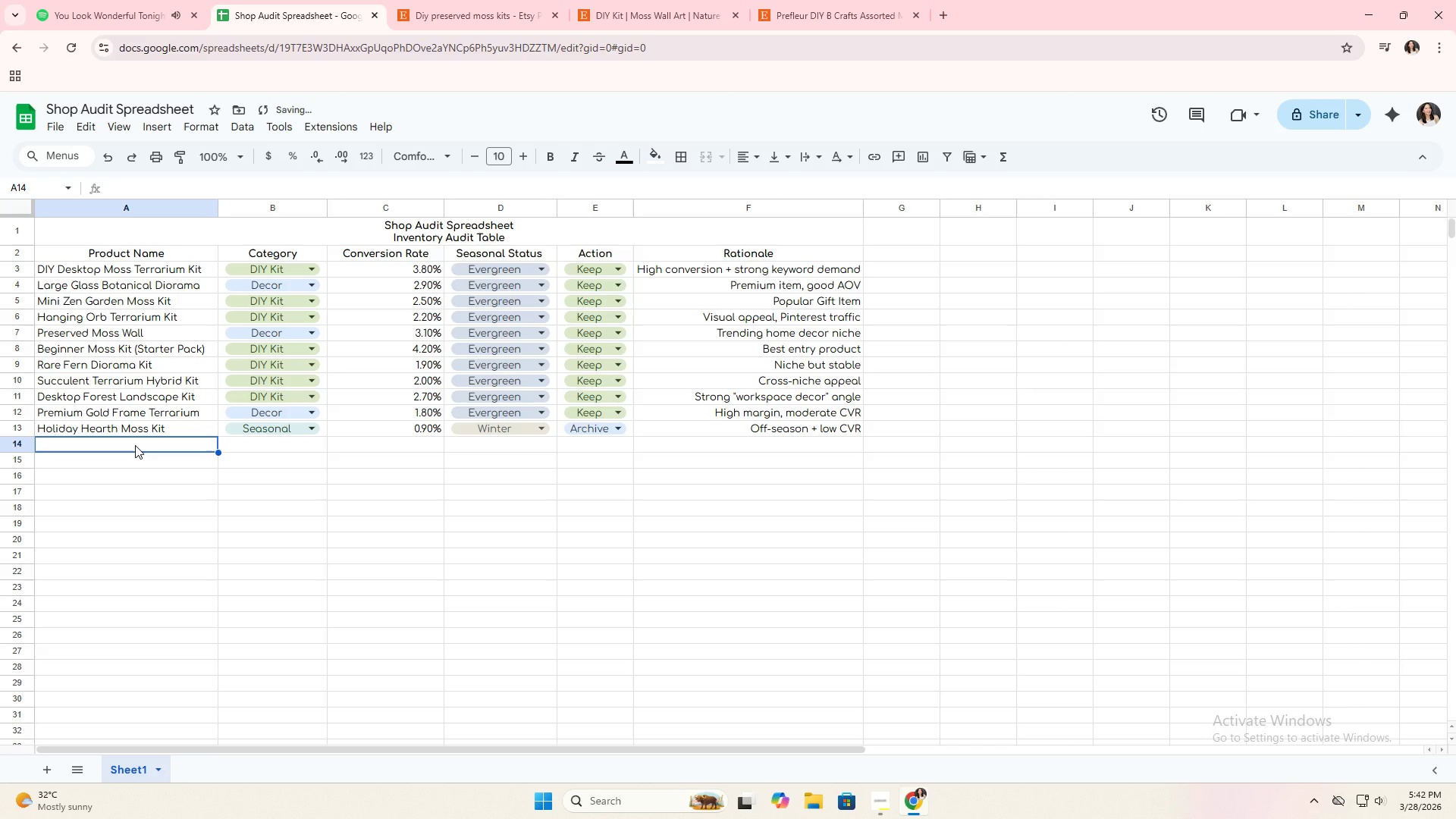 
type(c)
key(Backspace)
type(cHRISTMAS Christmas Snow Moss Diorama)
 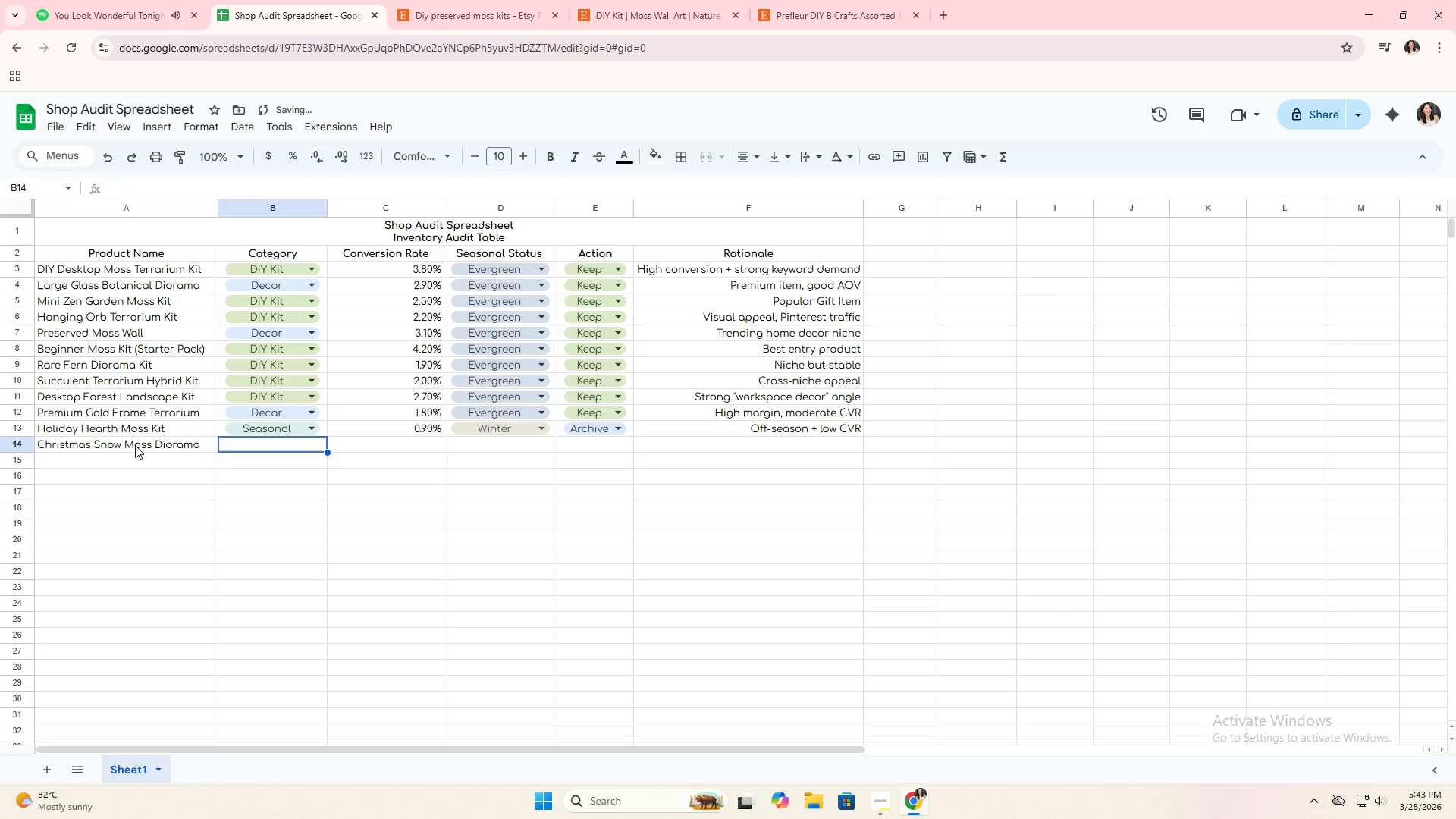 
key(ArrowRight)
 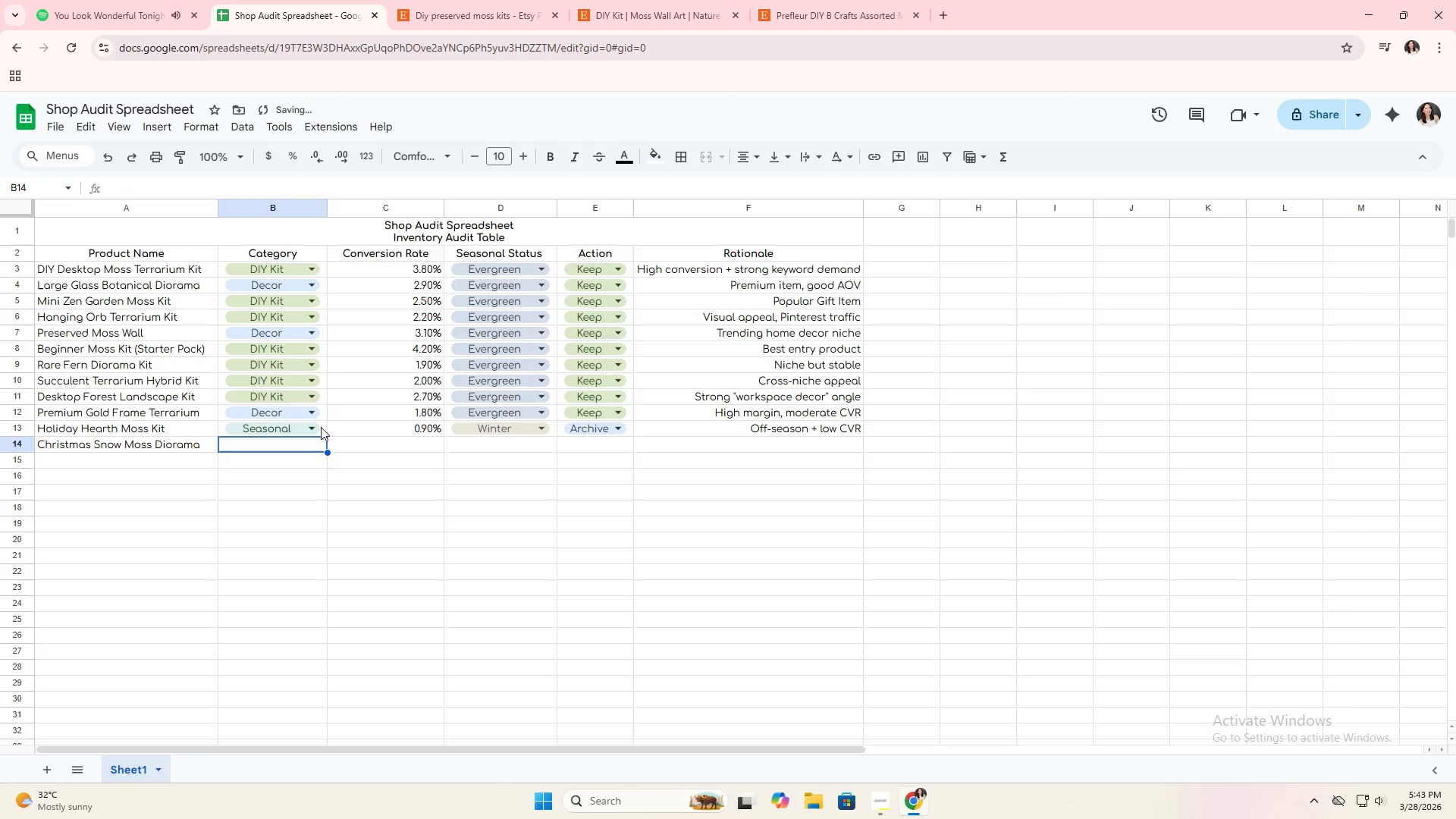 
left_click([315, 428])
 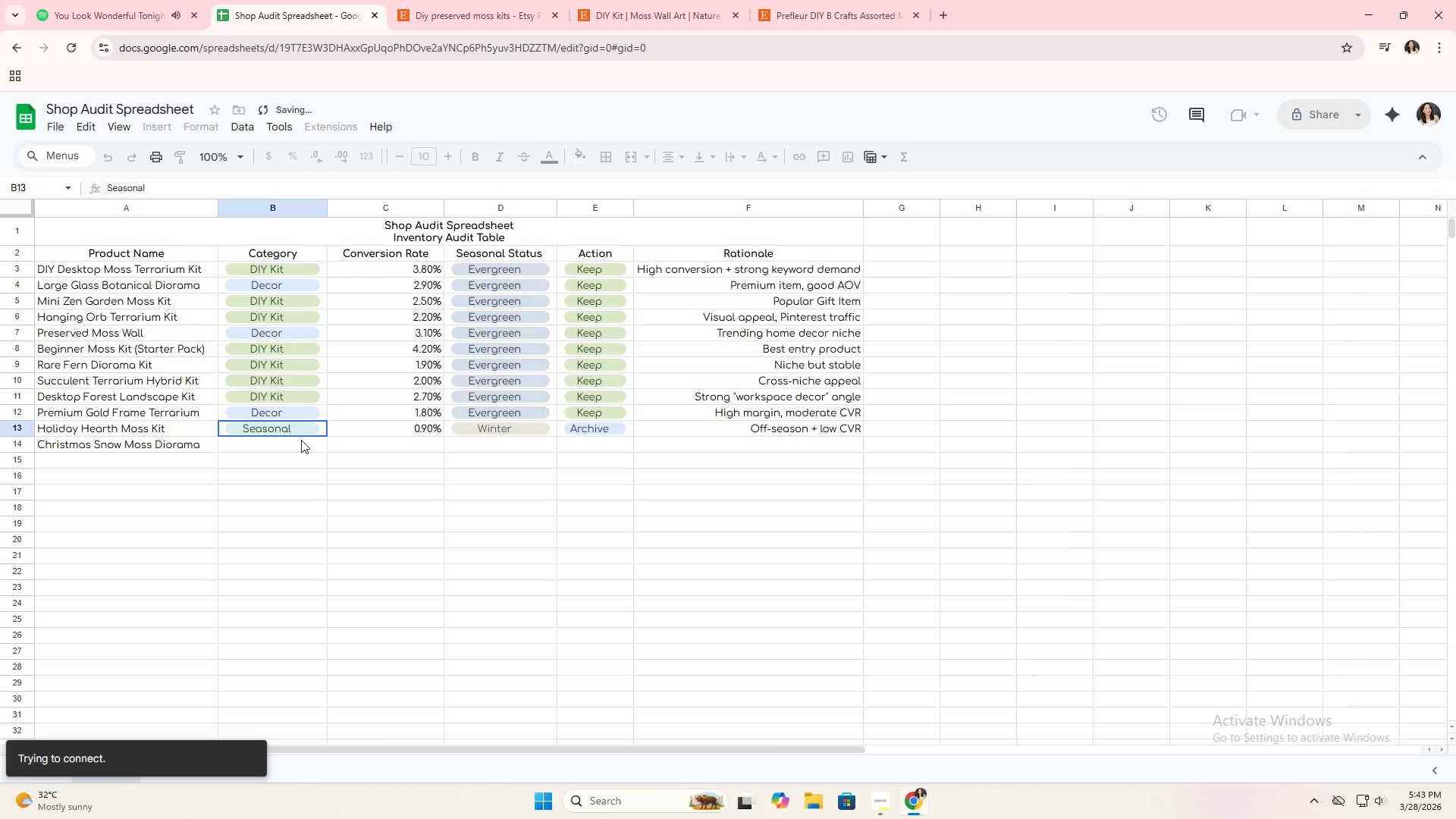 
left_click([301, 440])
 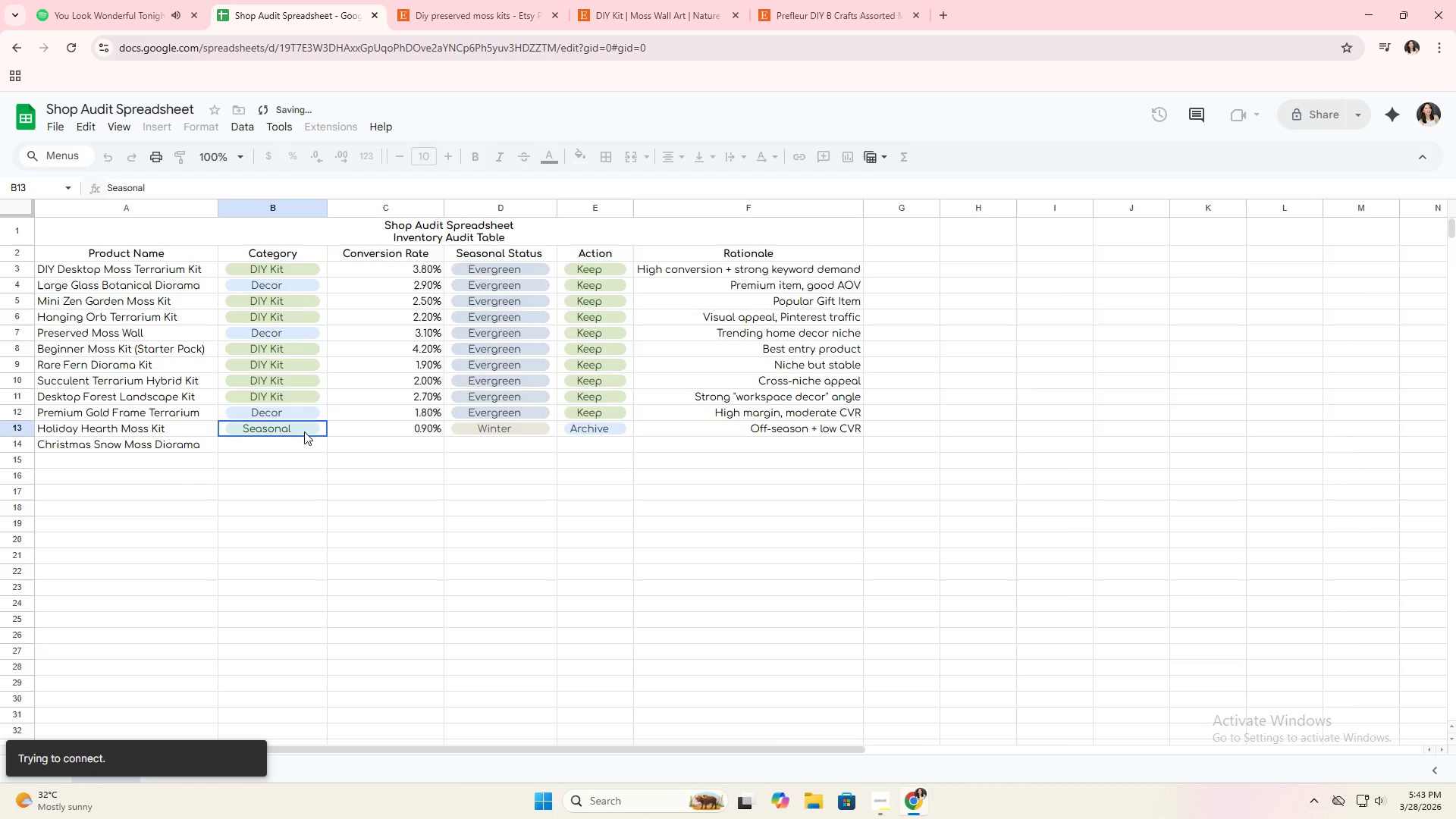 
double_click([307, 431])
 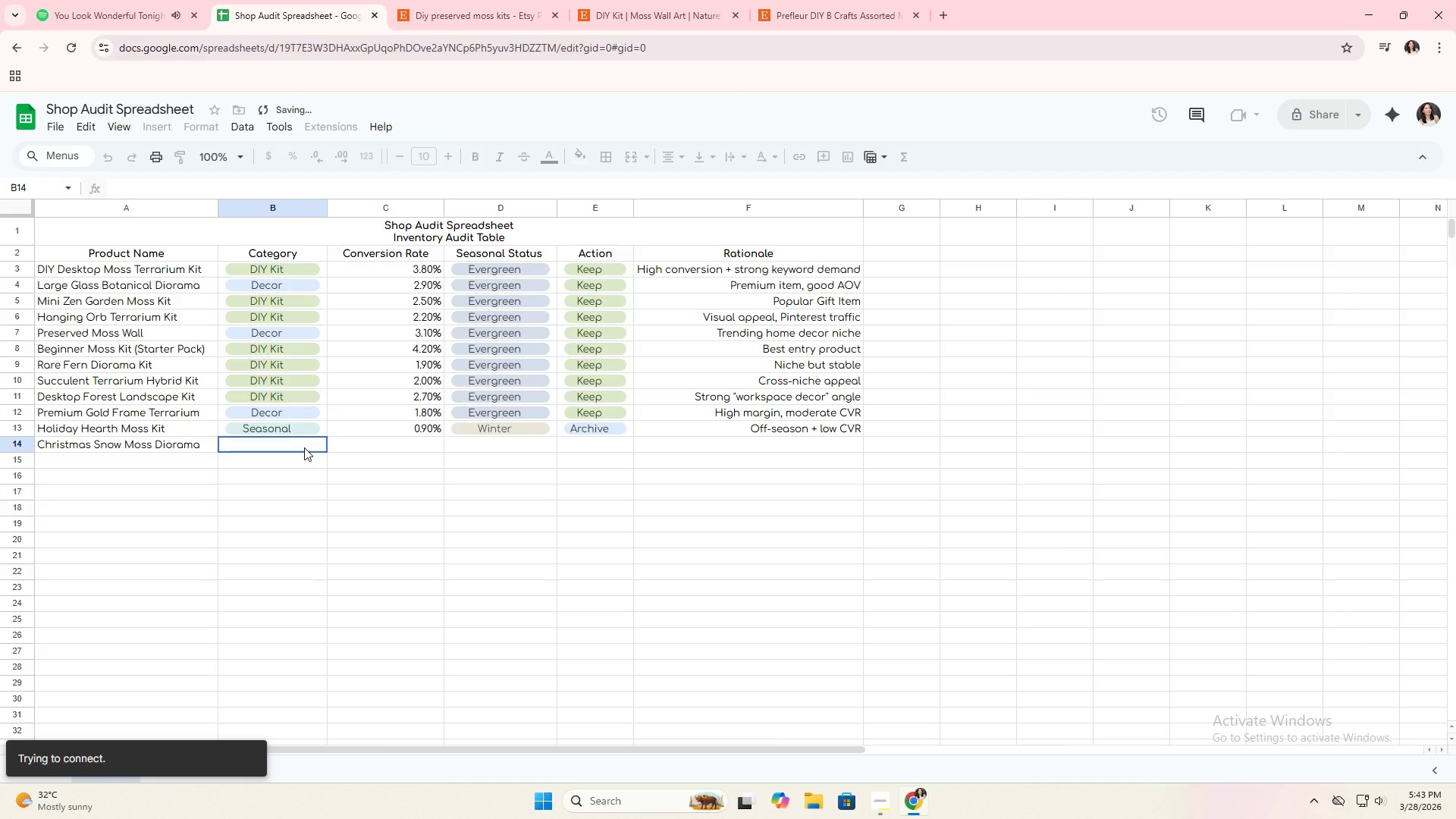 
double_click([301, 432])
 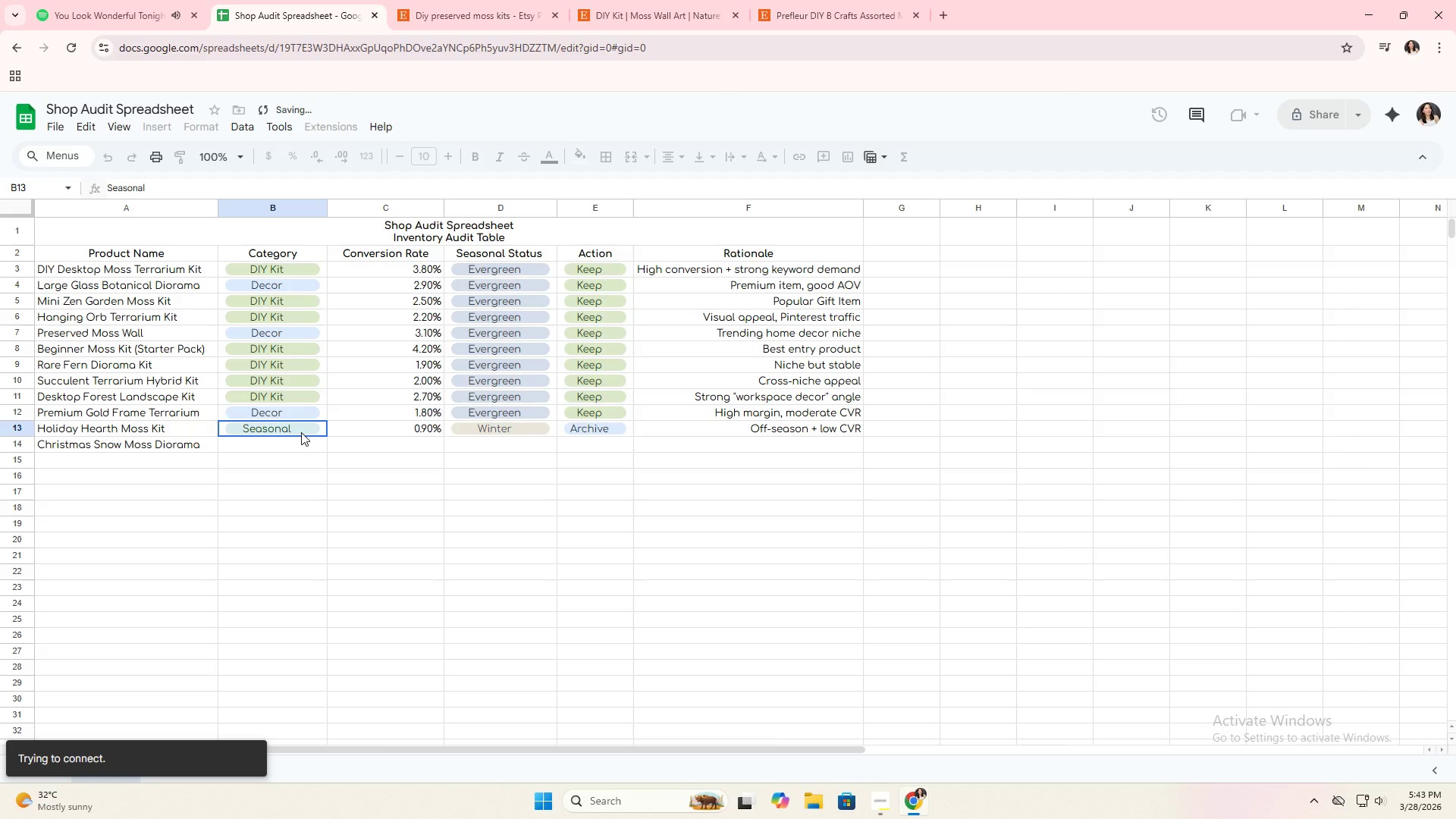 
key(Control+C)
 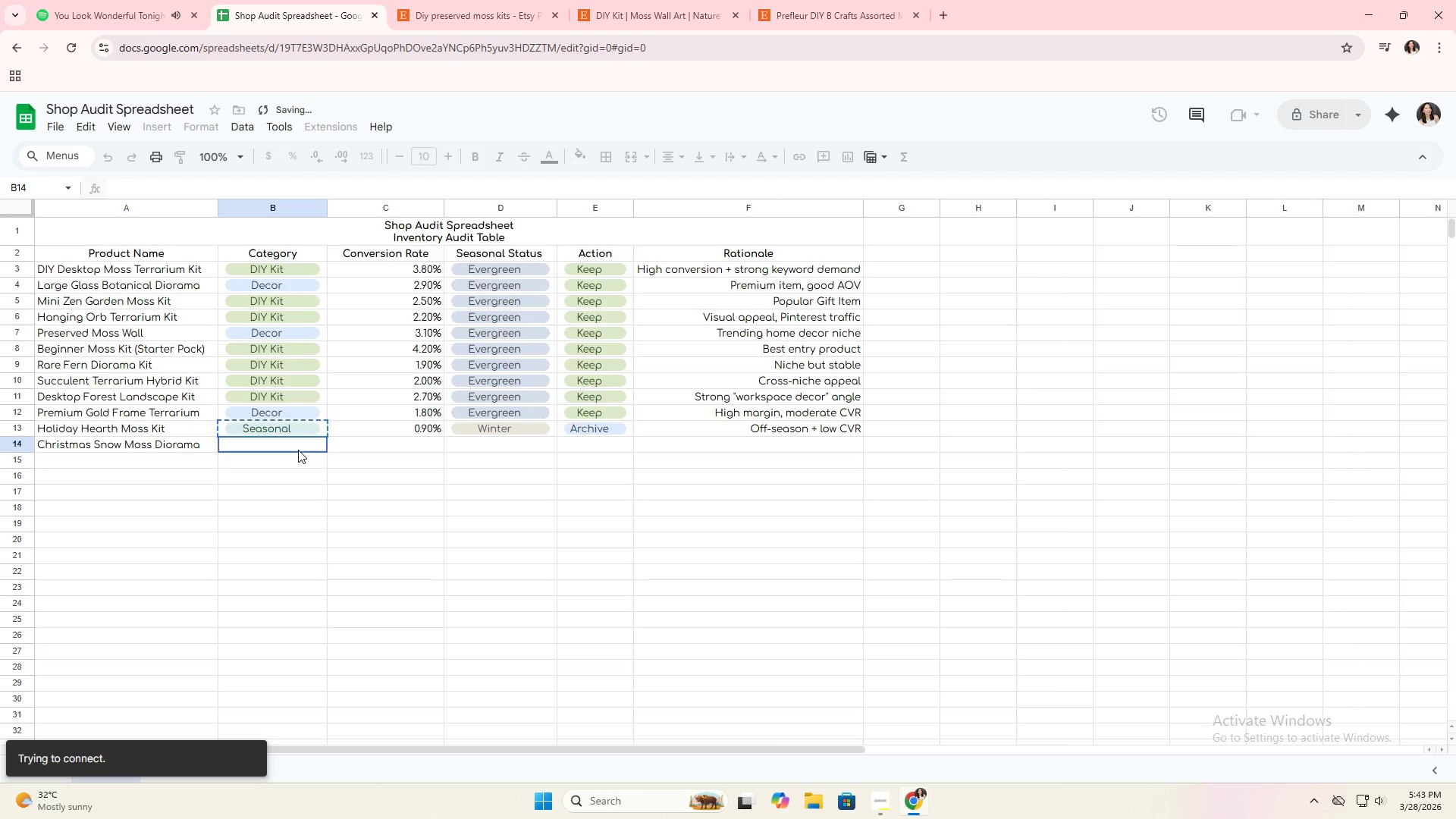 
left_click([298, 450])
 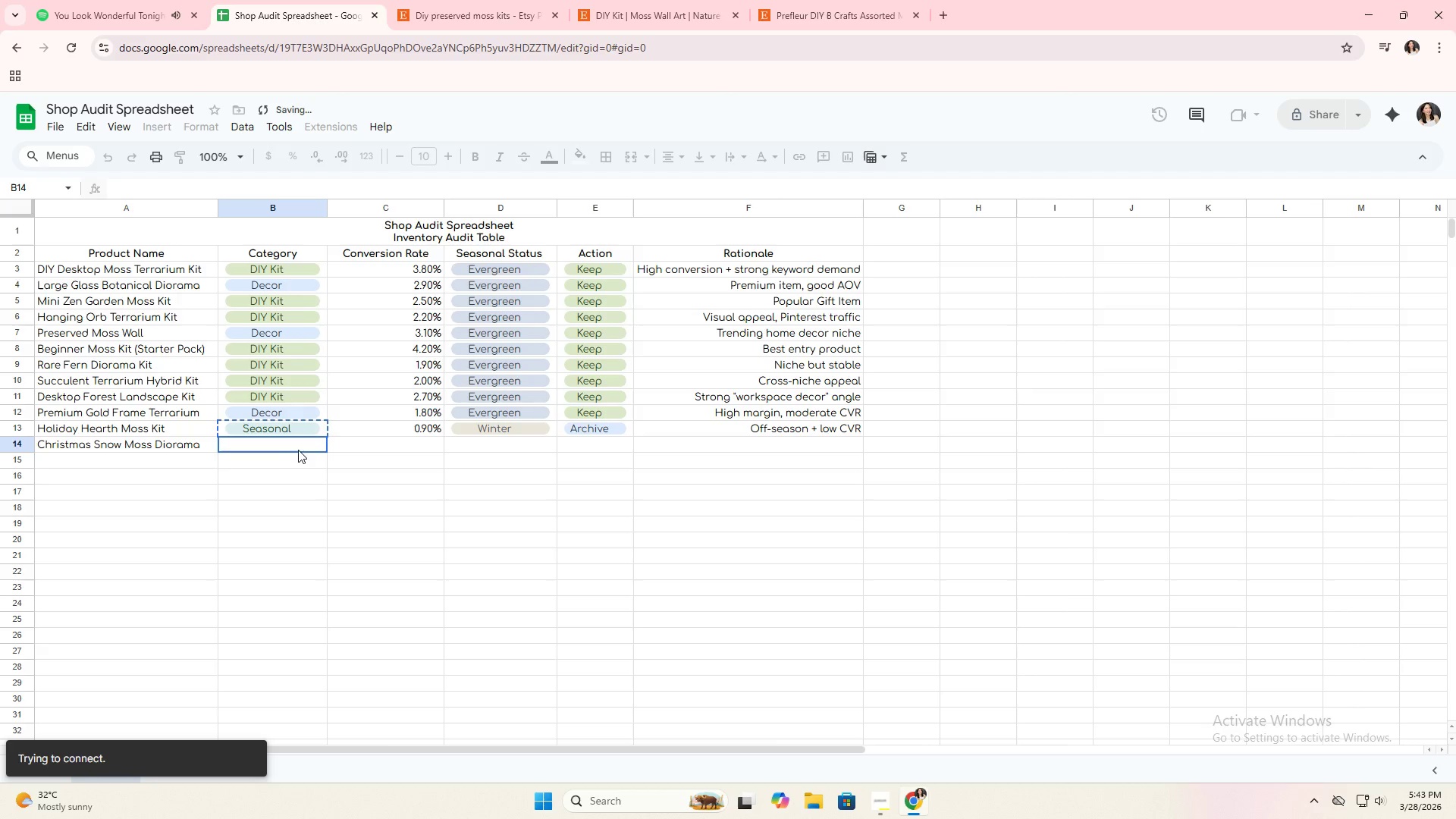 
key(Control+ControlLeft)
 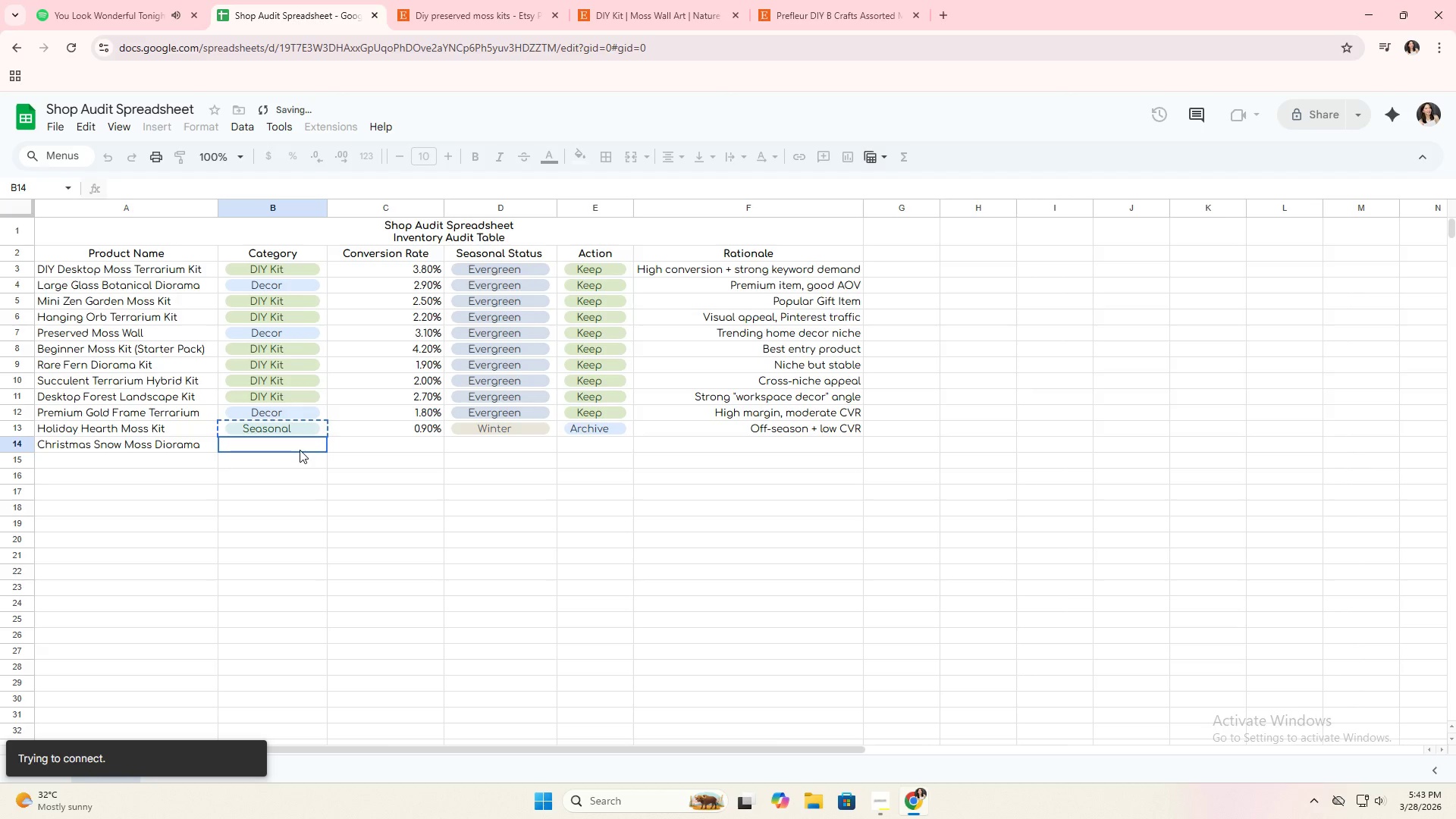 
key(Control+V)
 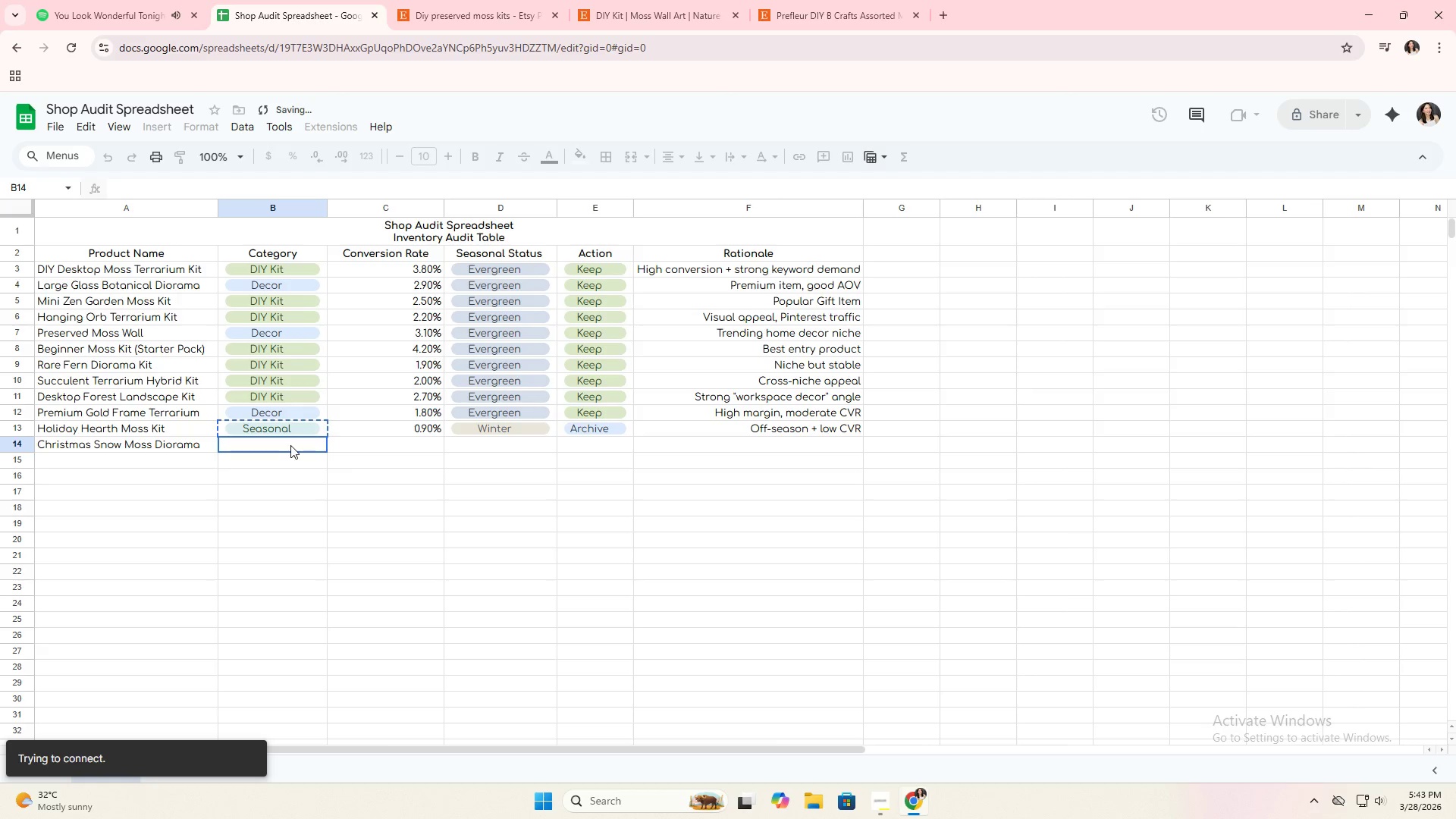 
double_click([353, 457])
 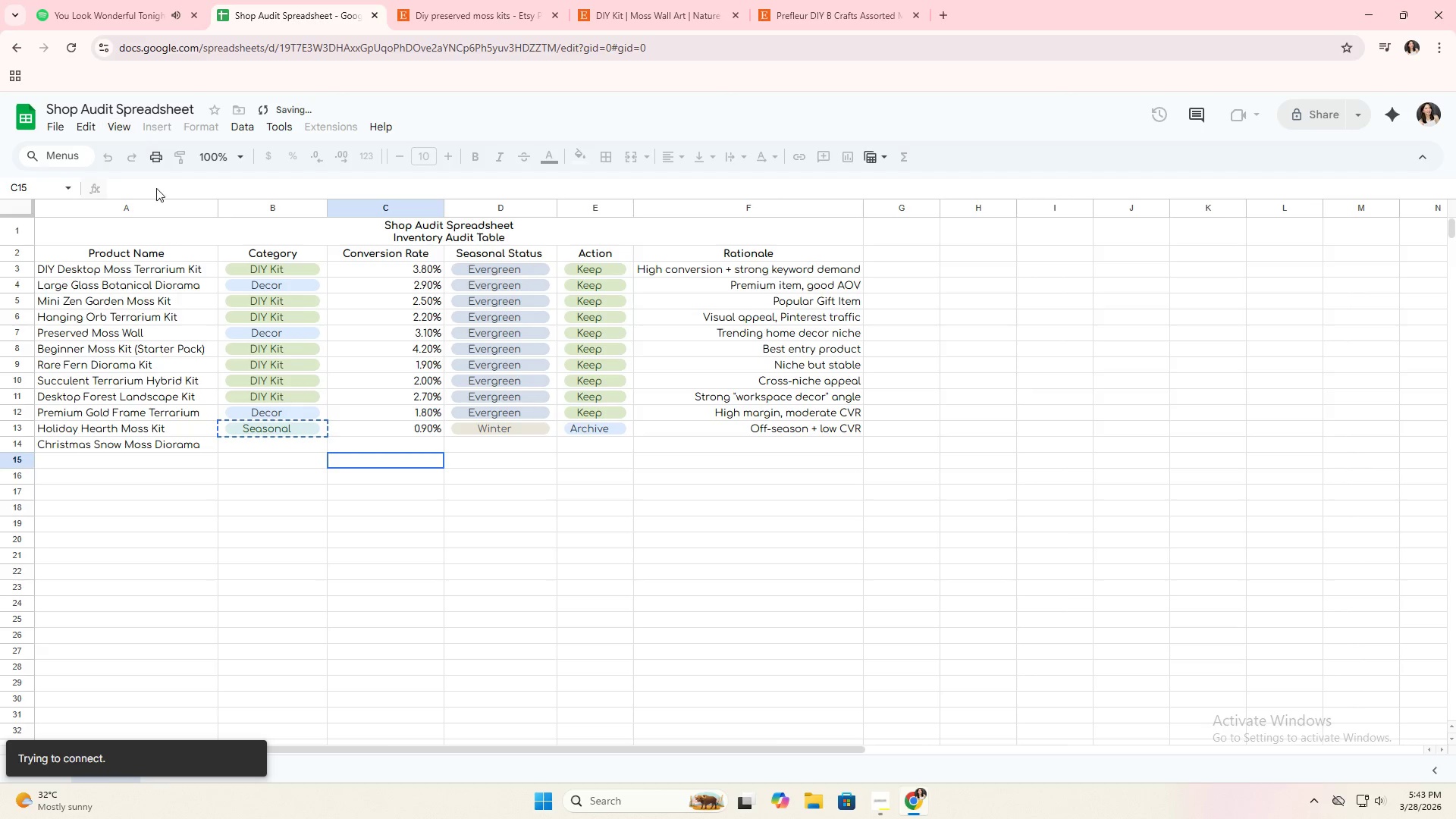 
left_click([277, 419])
 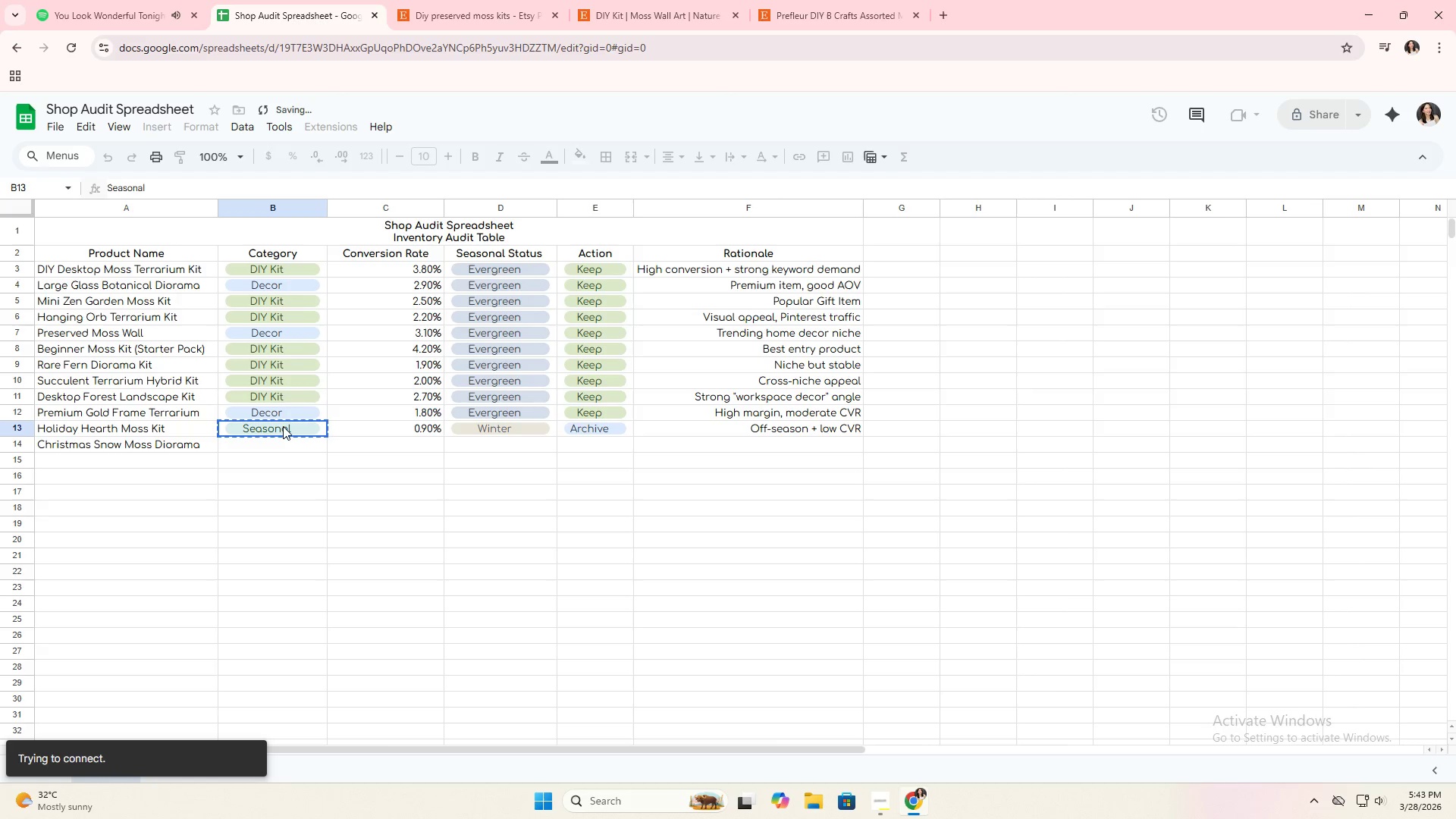 
double_click([283, 426])
 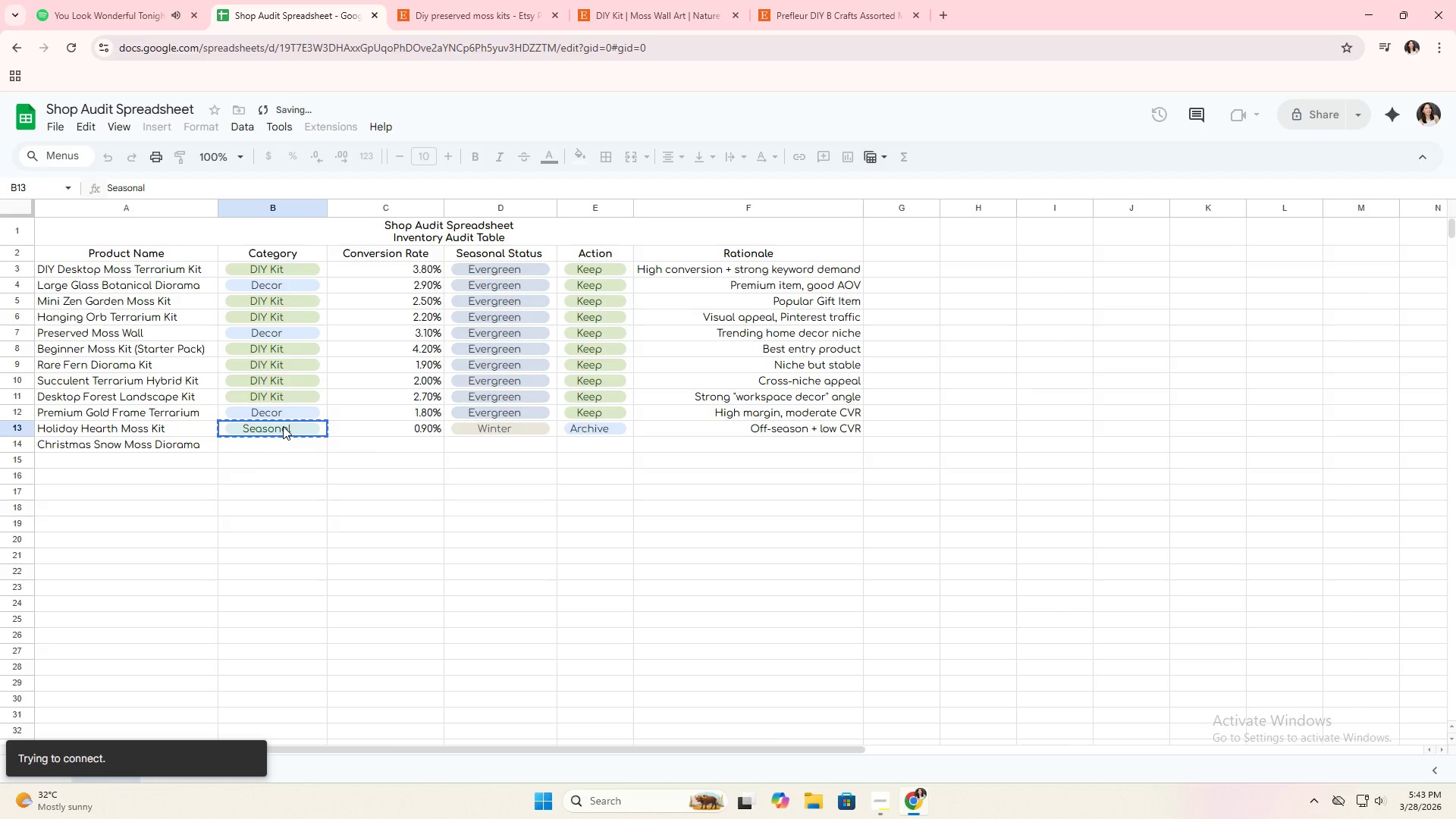 
triple_click([283, 426])
 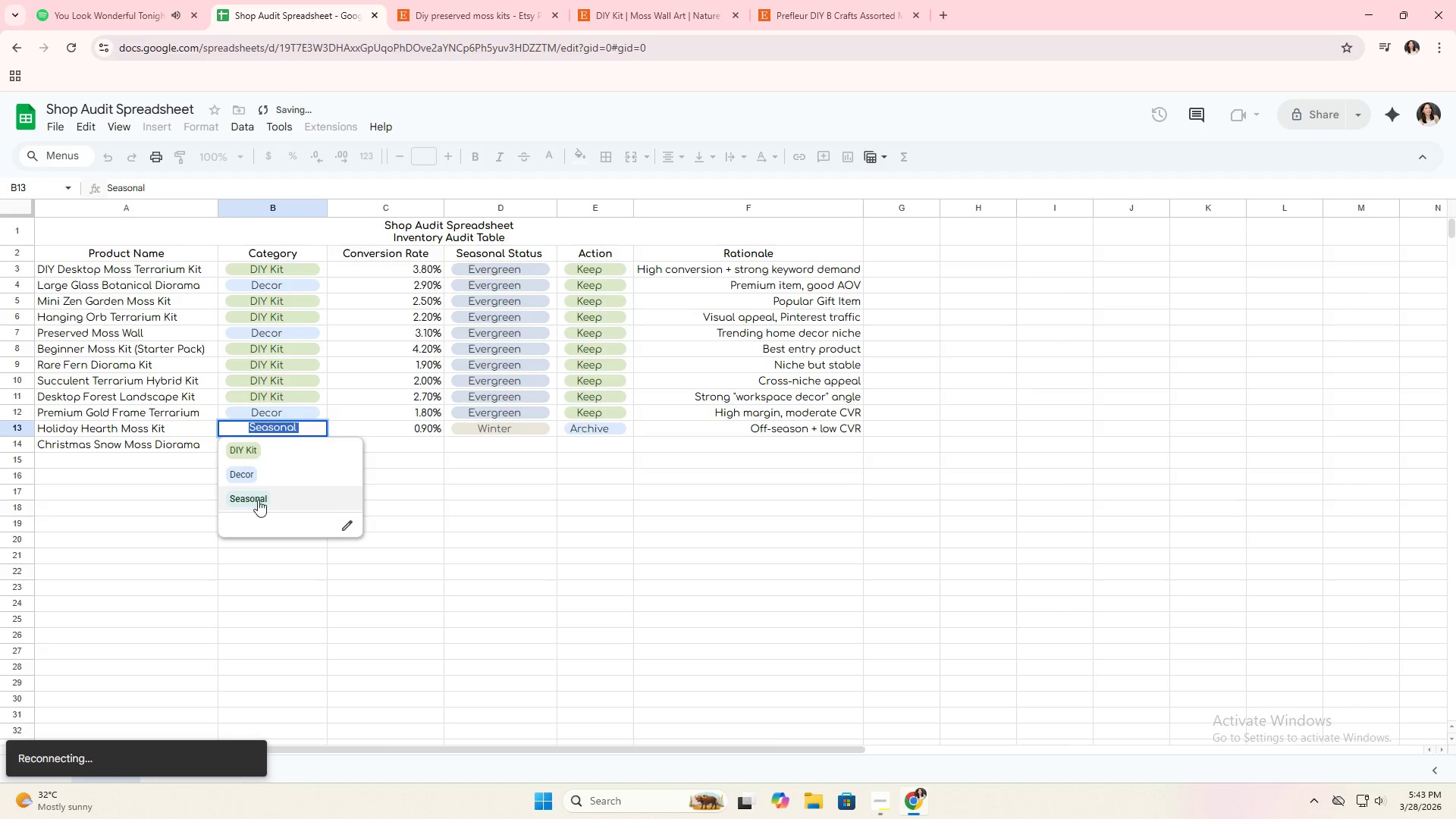 
left_click([256, 500])
 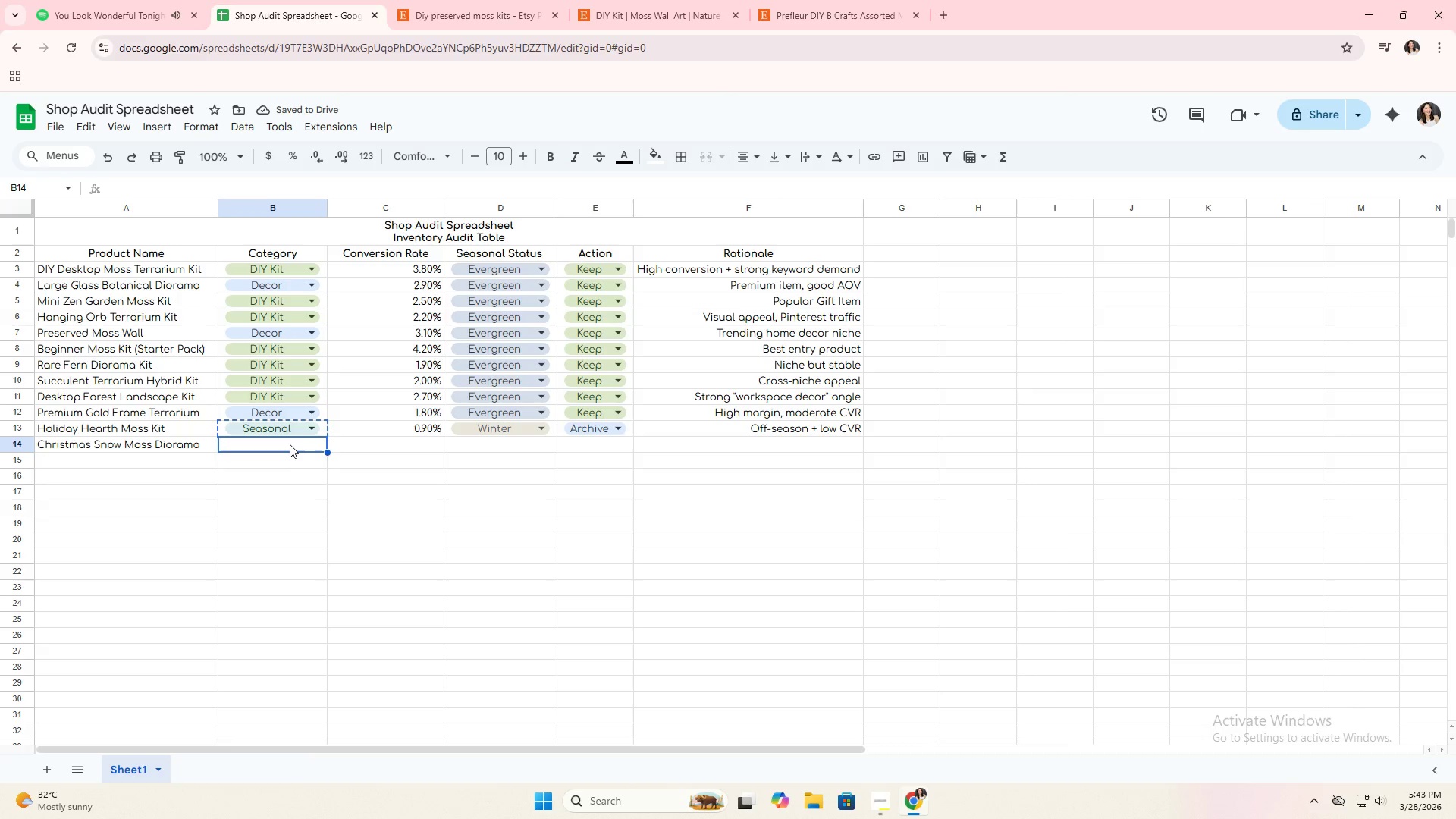 
double_click([290, 446])
 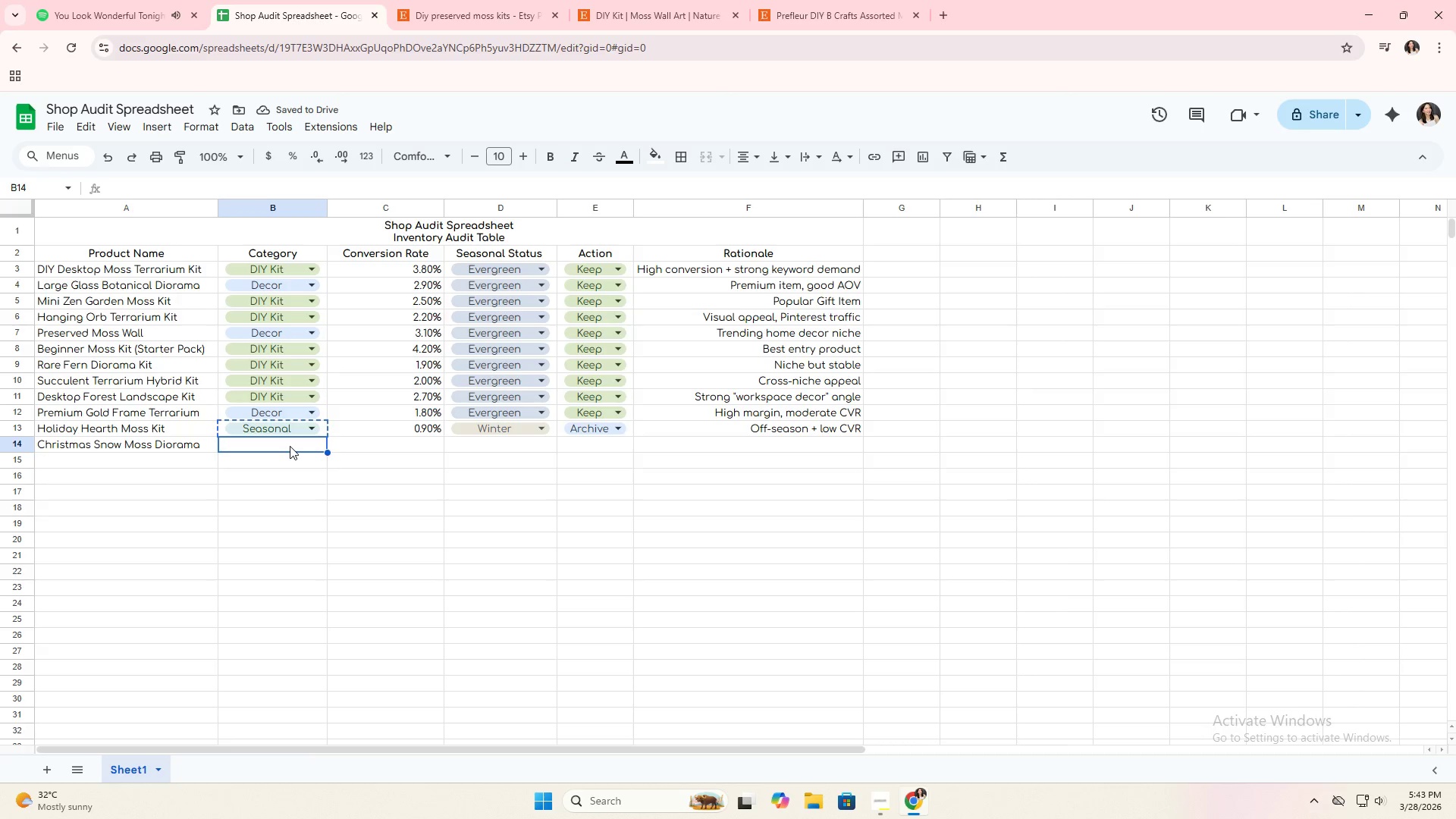 
triple_click([290, 446])
 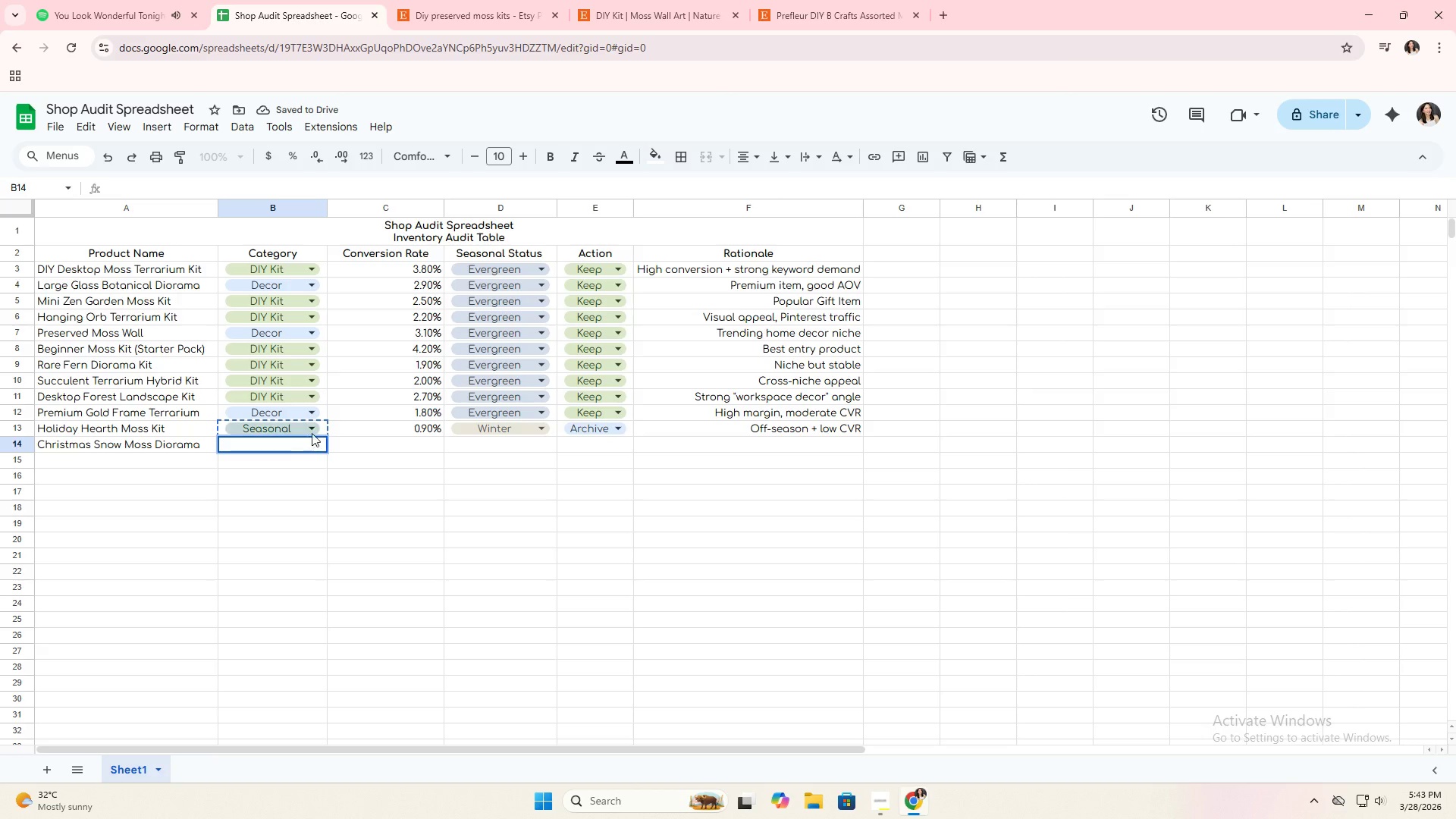 
left_click([314, 430])
 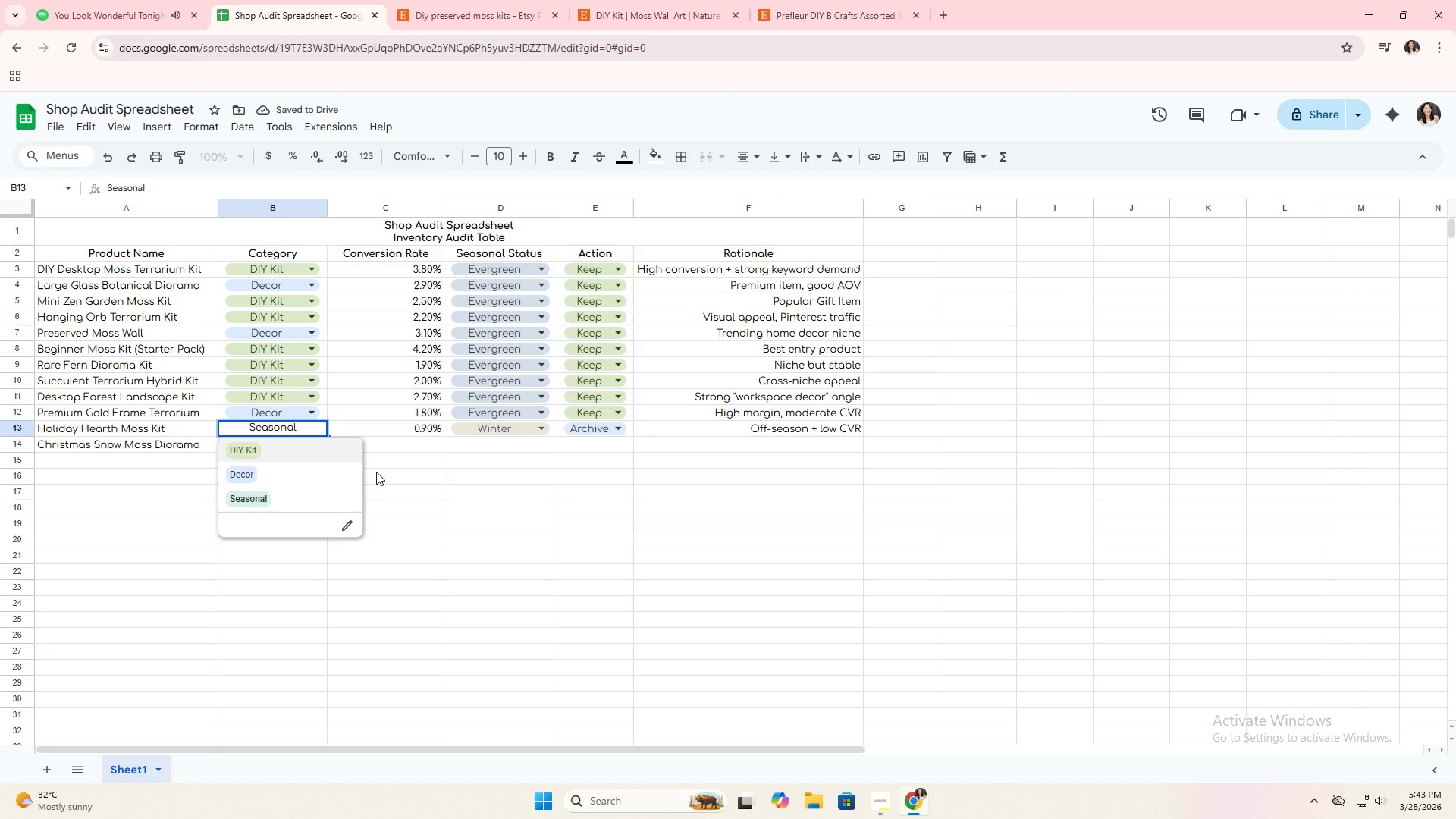 
left_click([295, 497])
 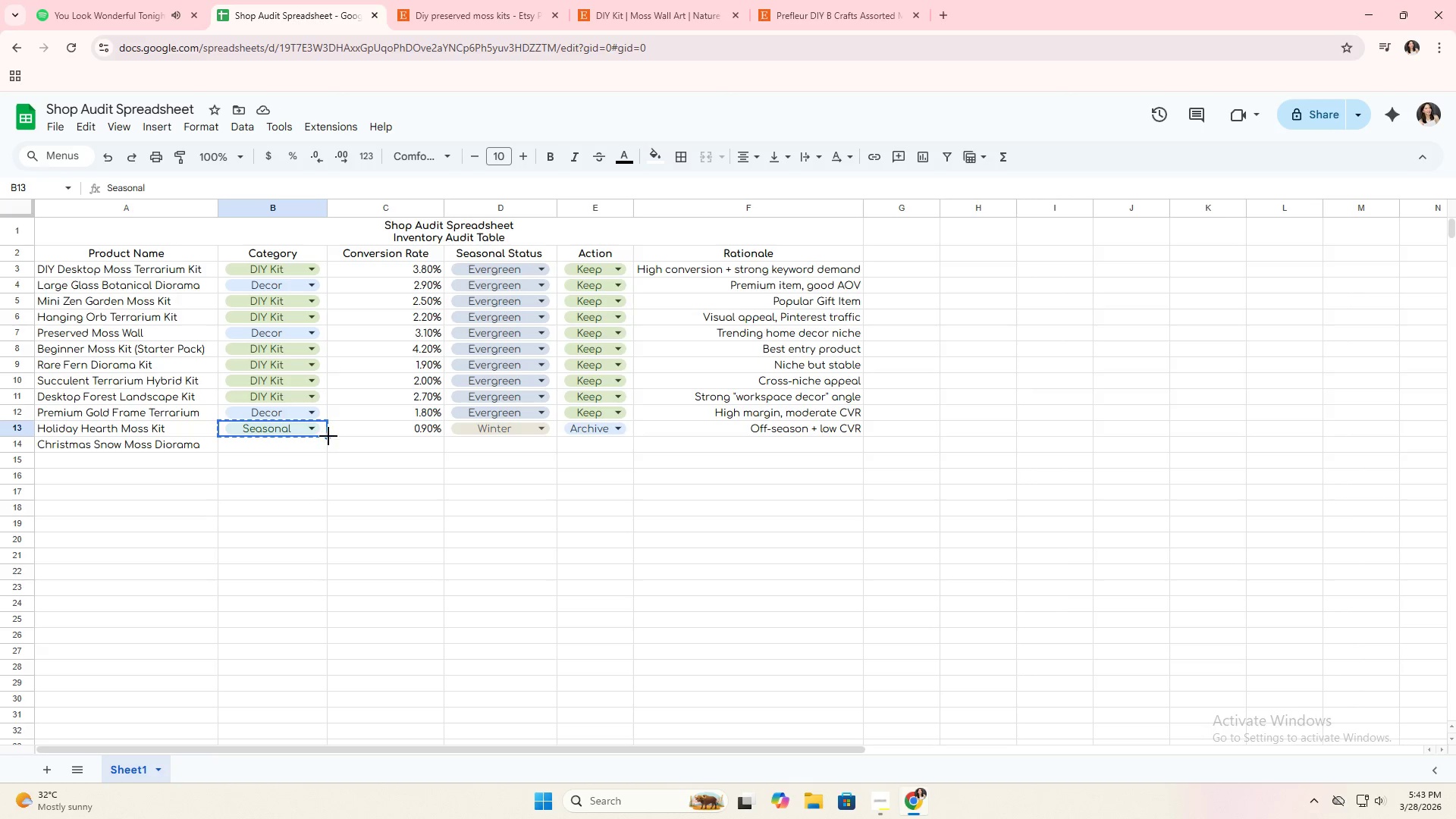 
left_click_drag(start_coordinate=[328, 435], to_coordinate=[326, 493])
 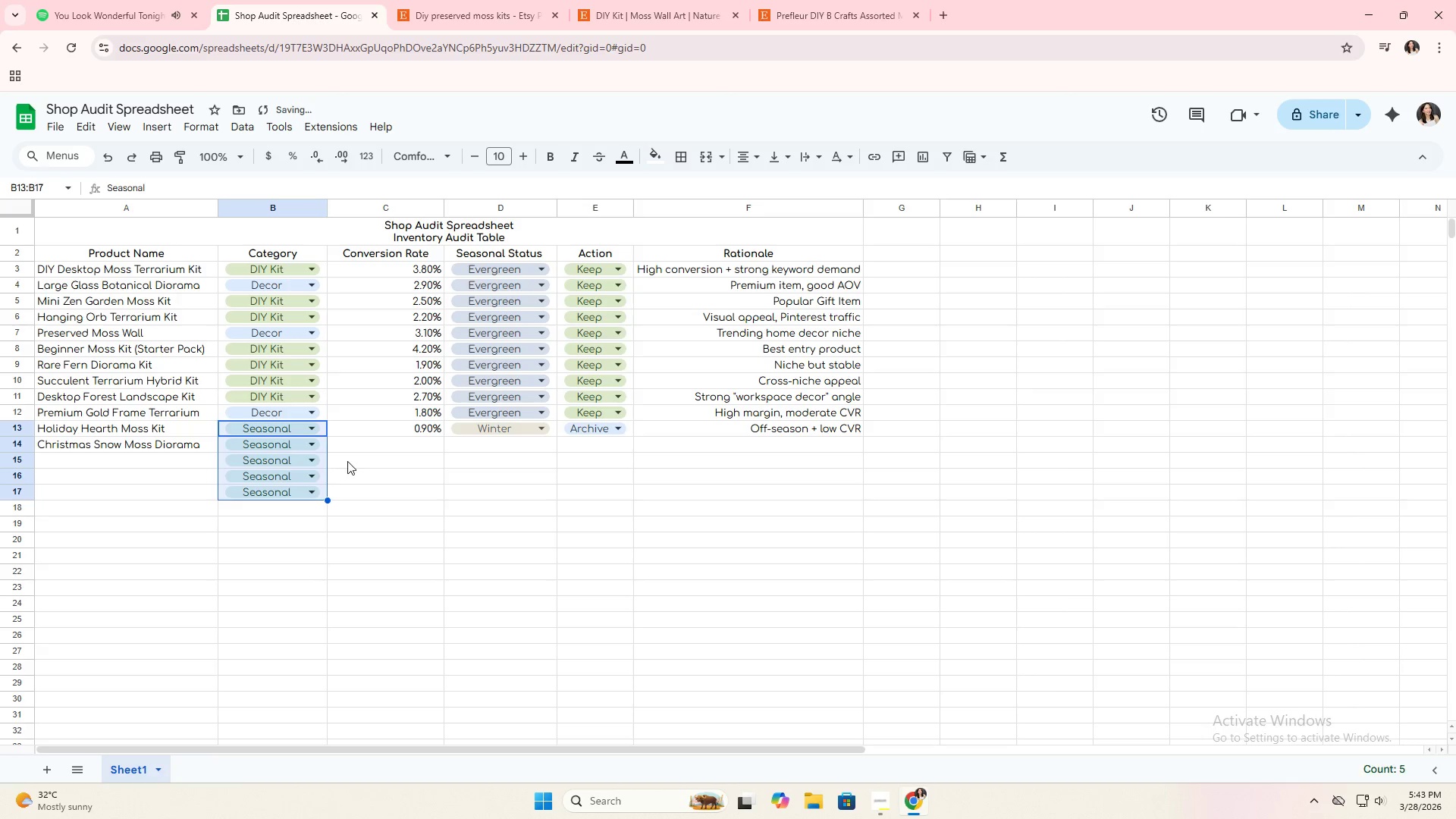 
left_click([347, 461])
 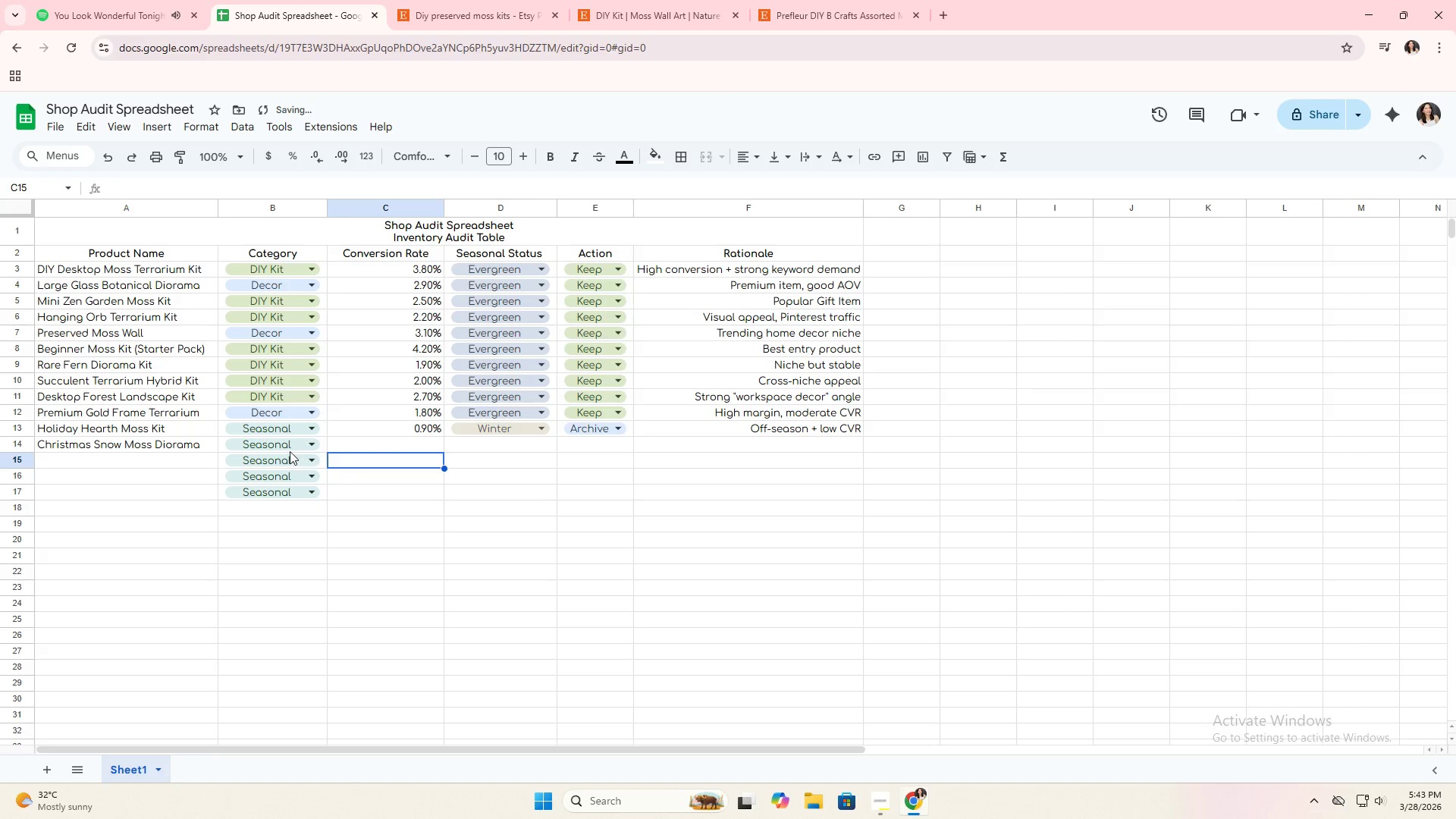 
left_click([295, 446])
 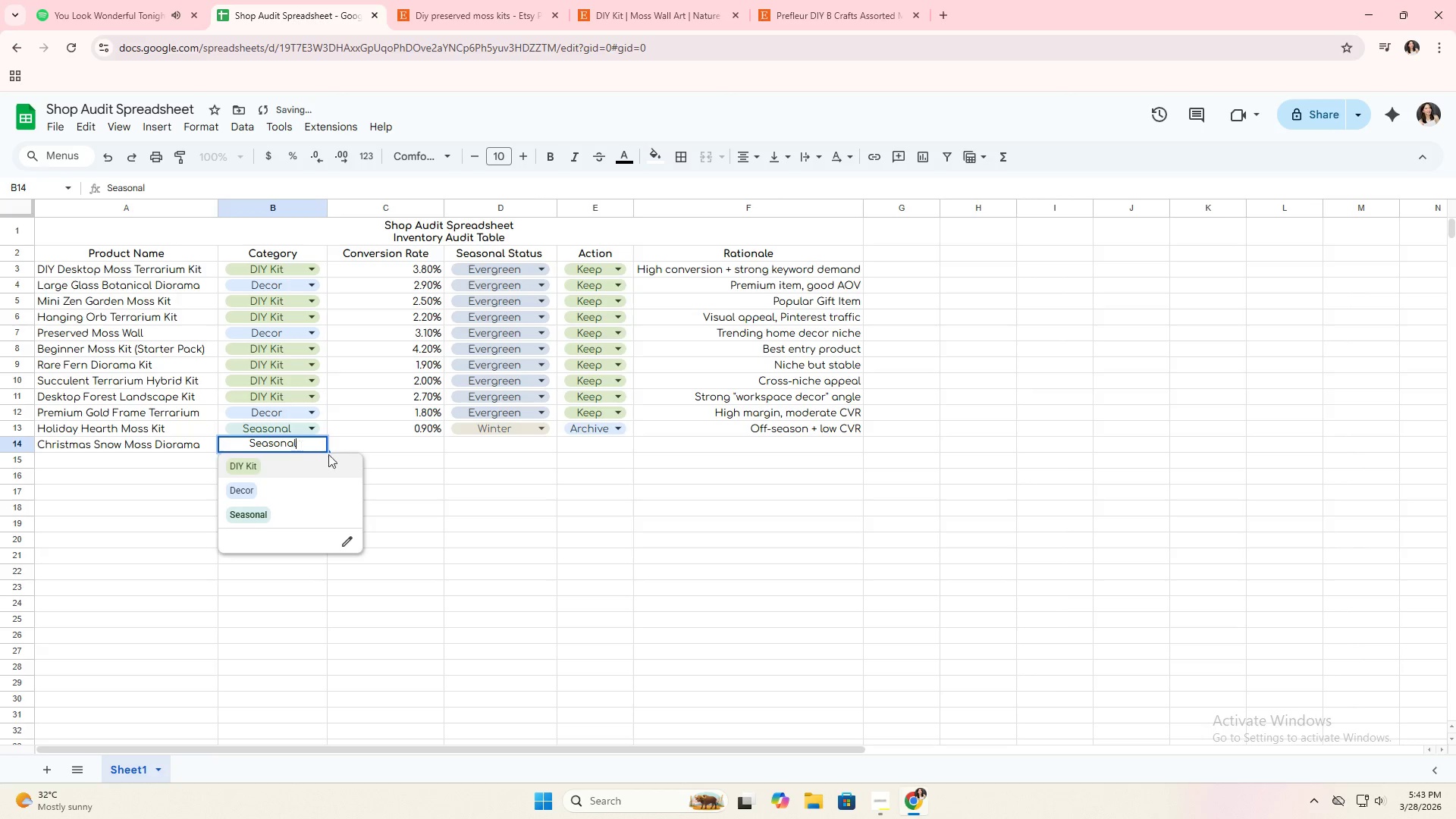 
left_click([366, 461])
 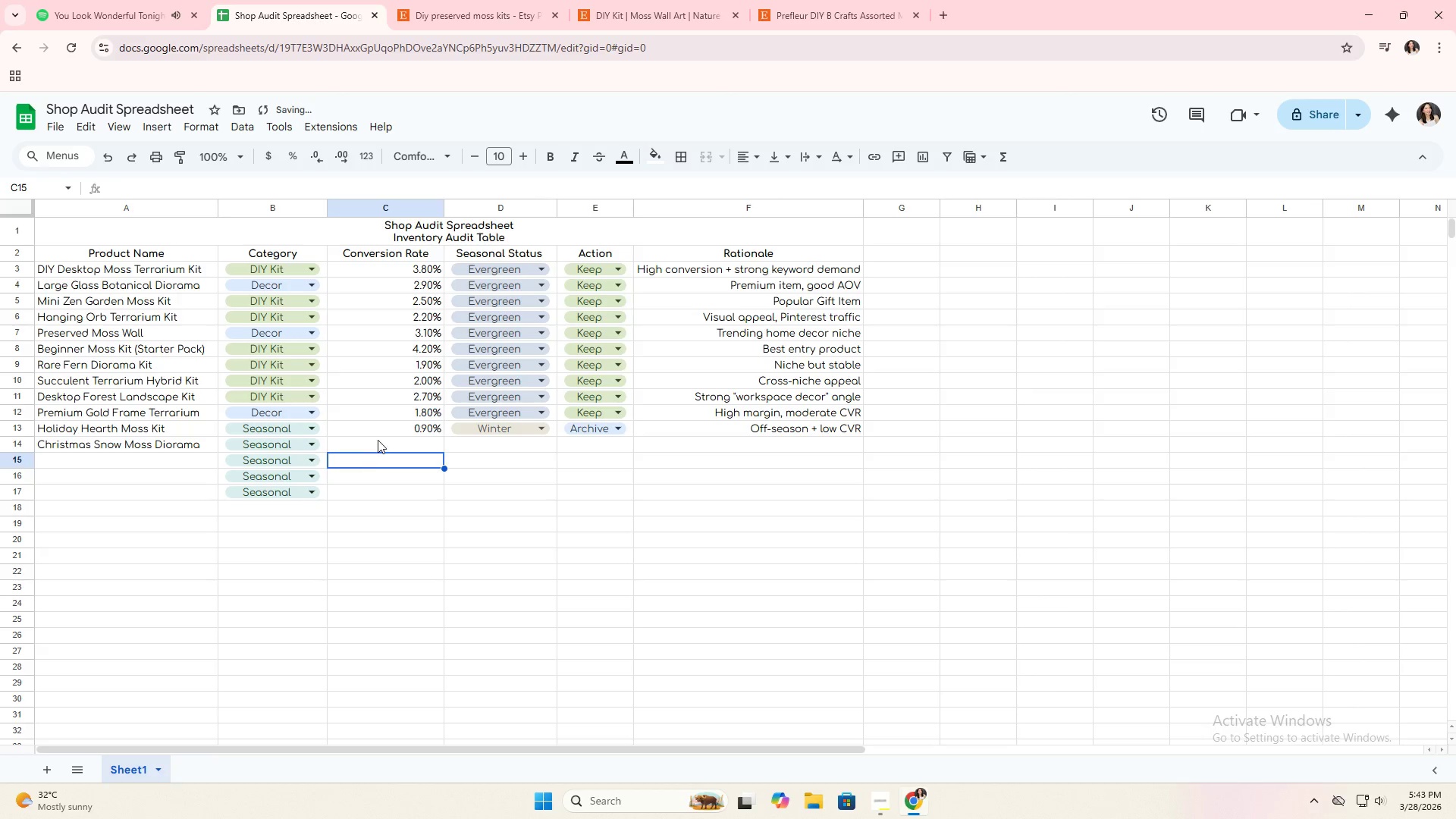 
left_click([378, 440])
 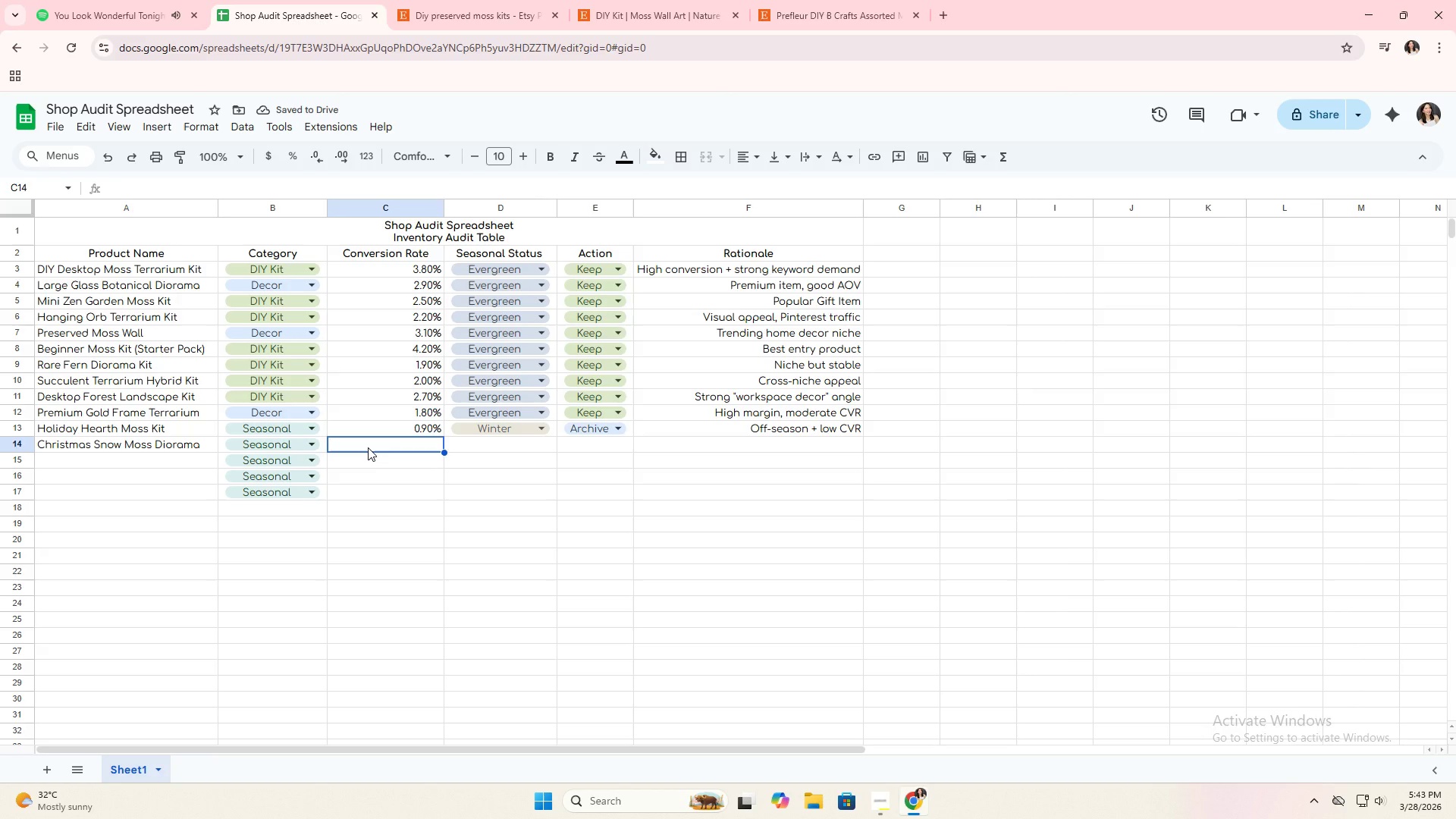 
type(1.1%)
 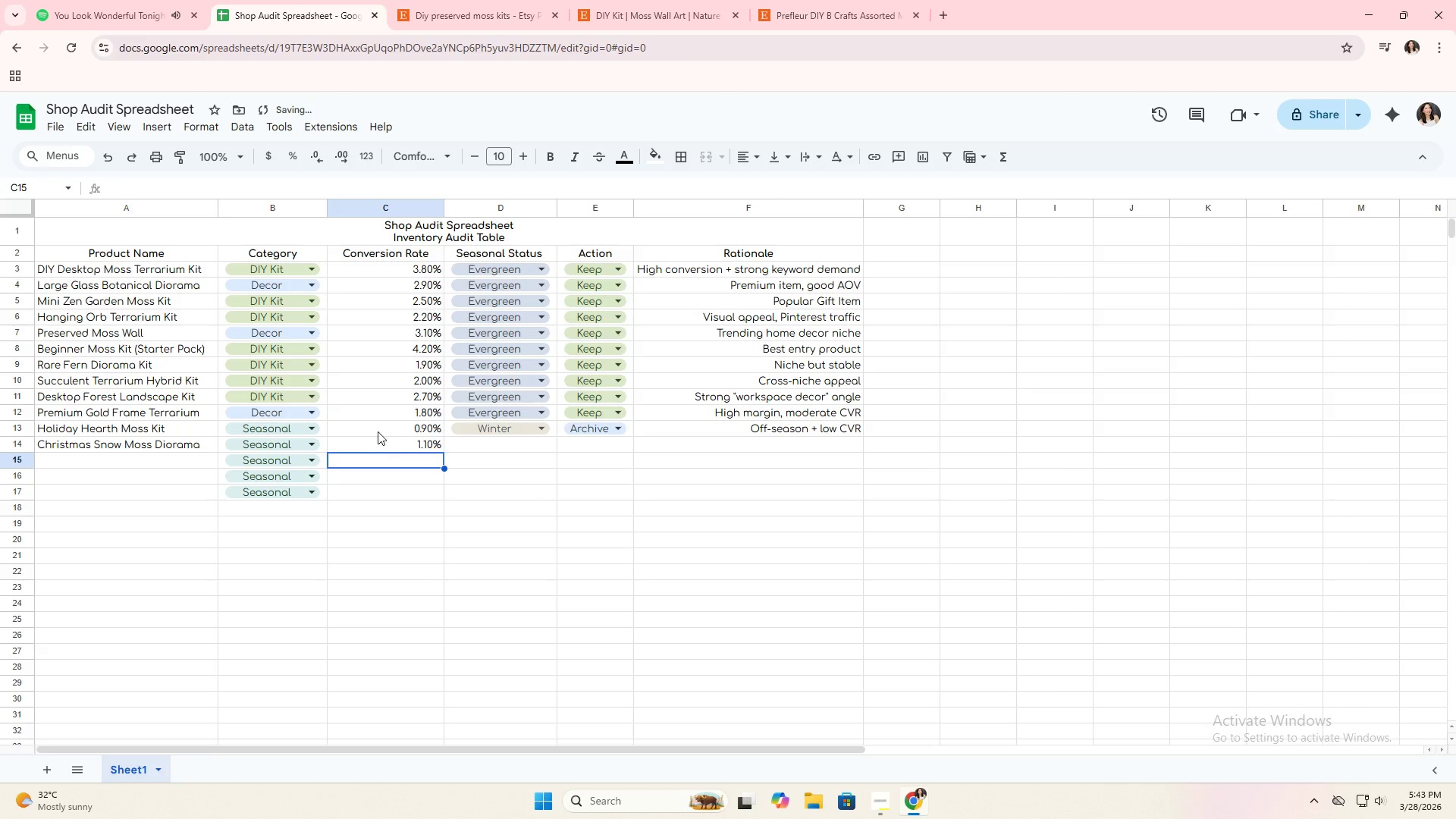 
 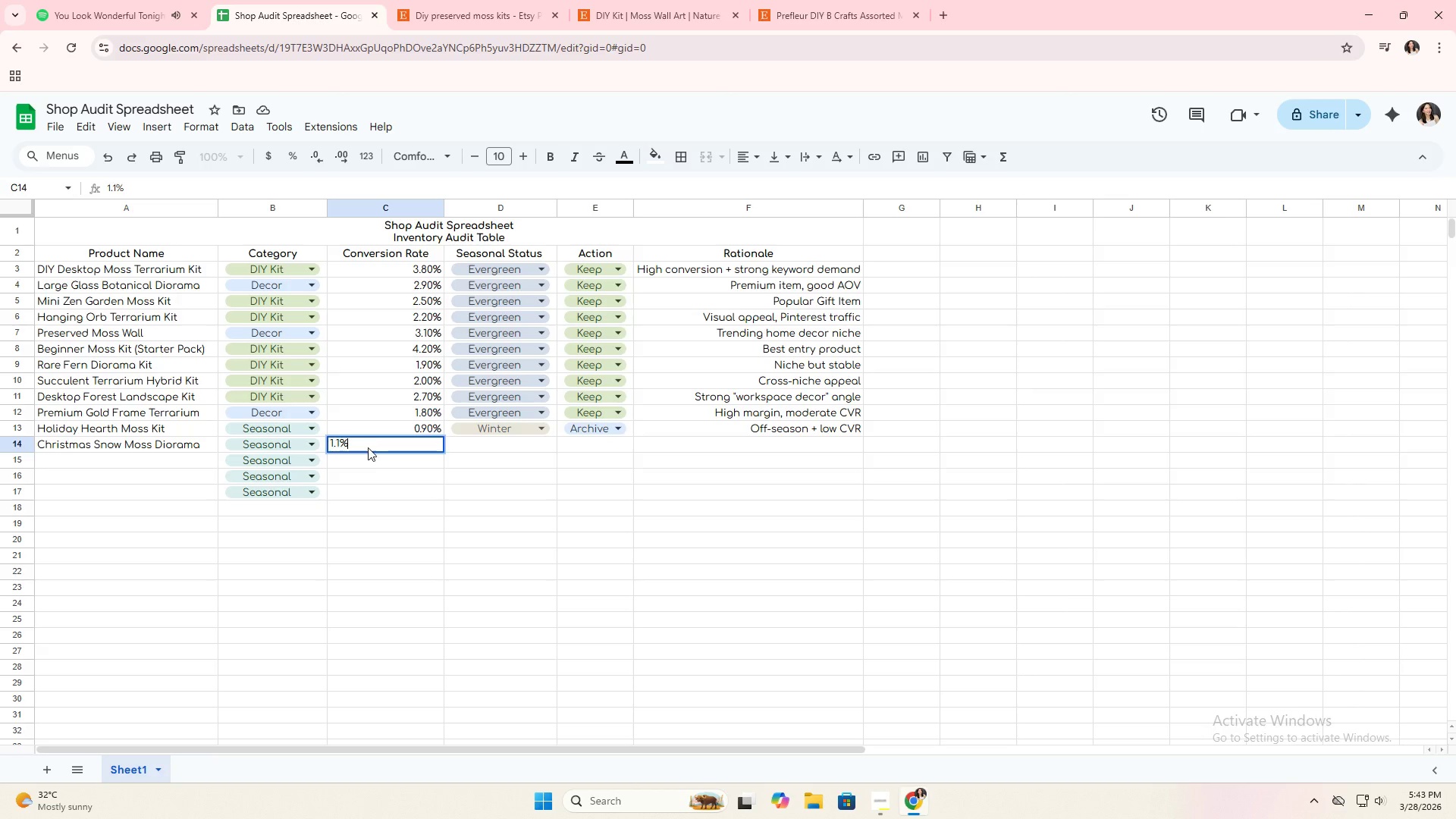 
key(Enter)
 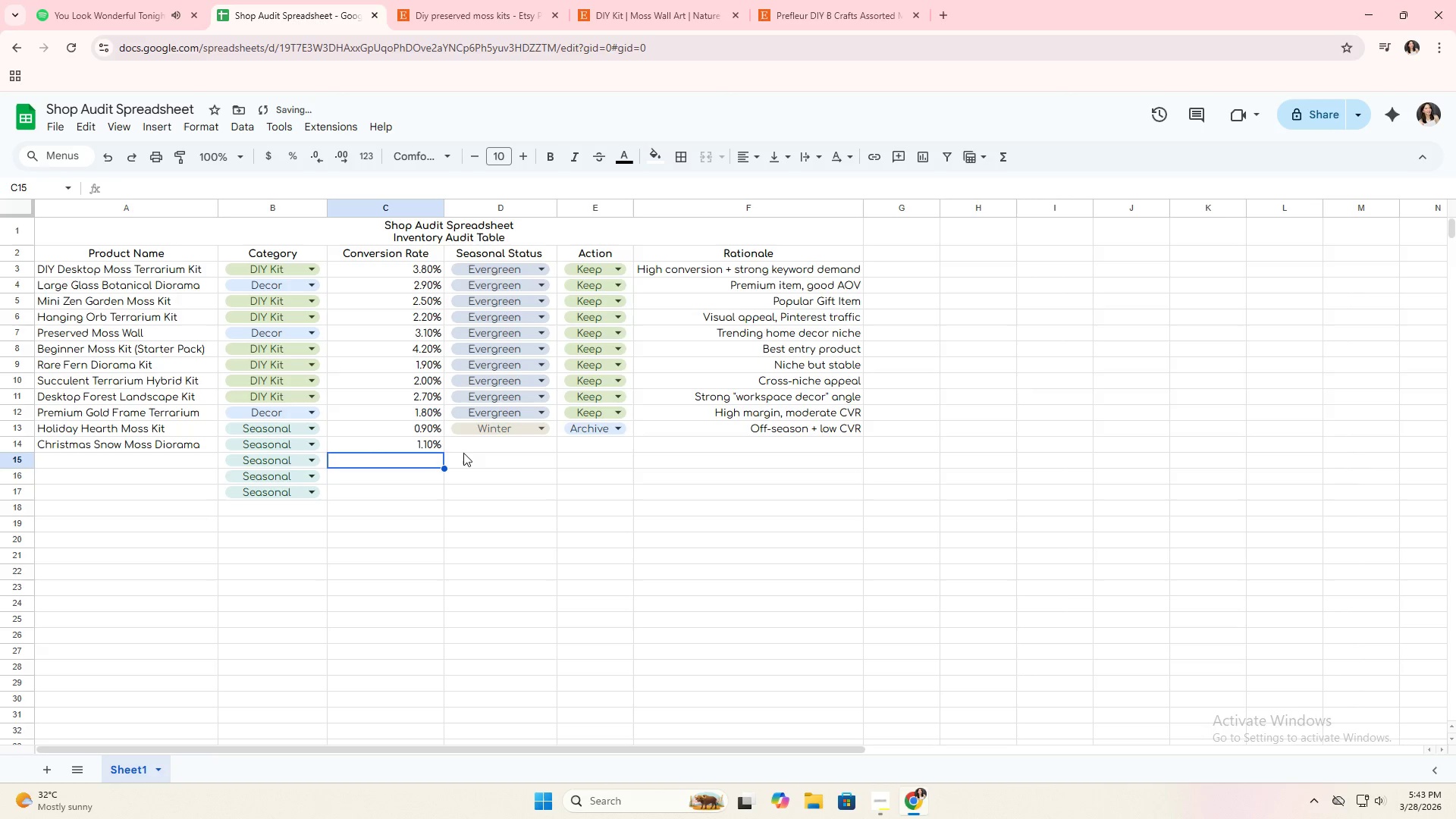 
left_click([467, 438])
 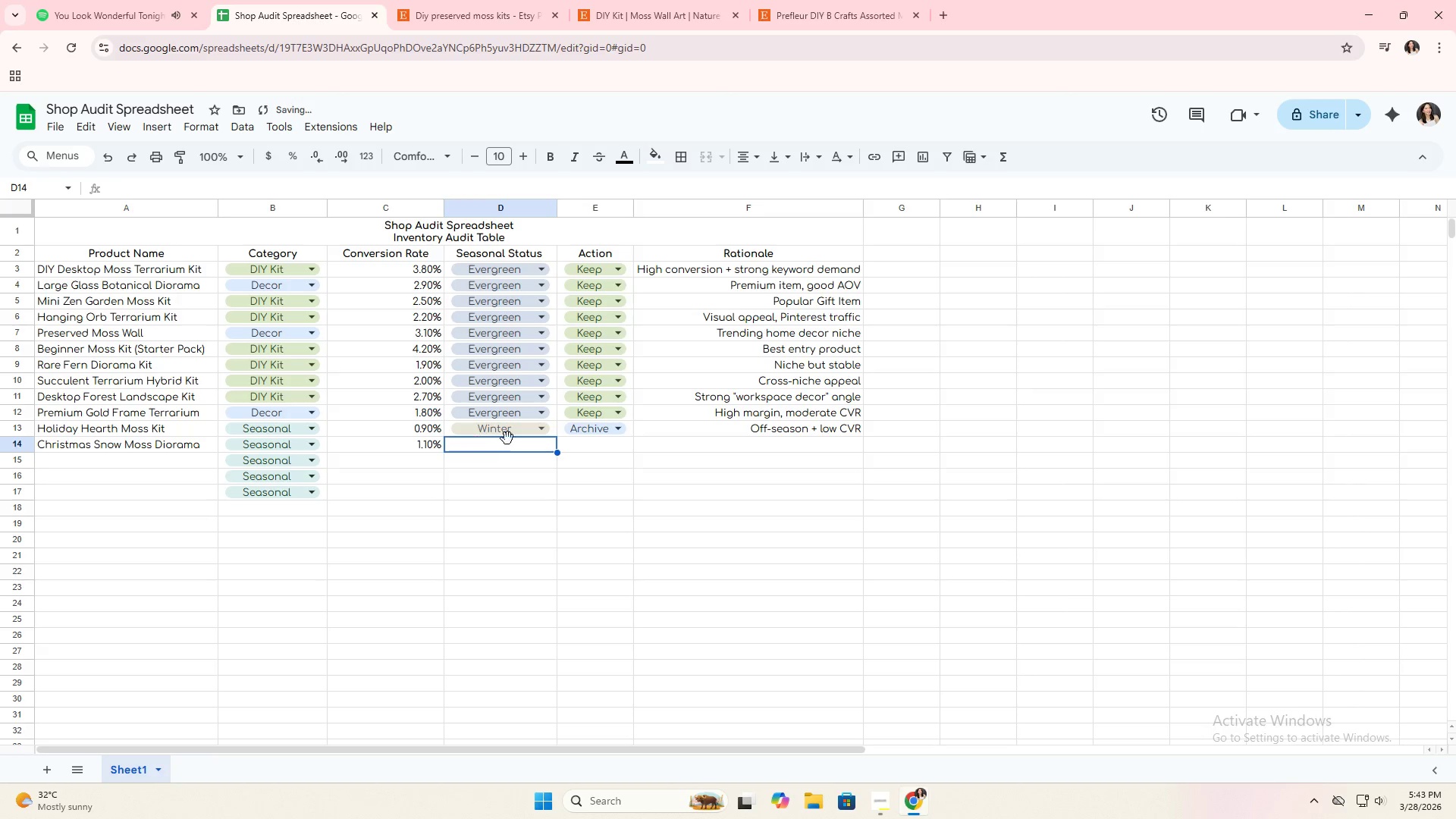 
left_click([512, 435])
 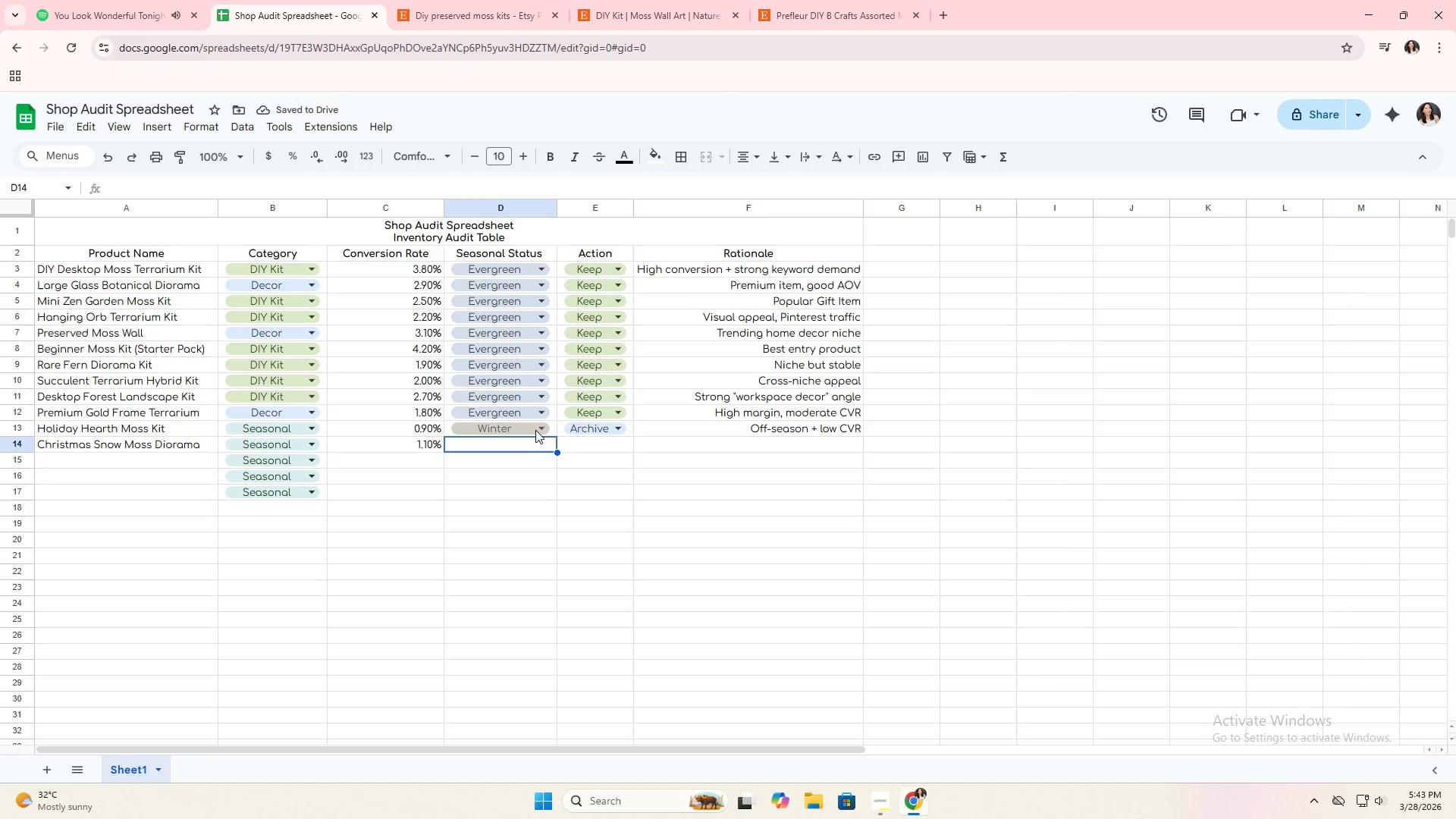 
left_click([551, 430])
 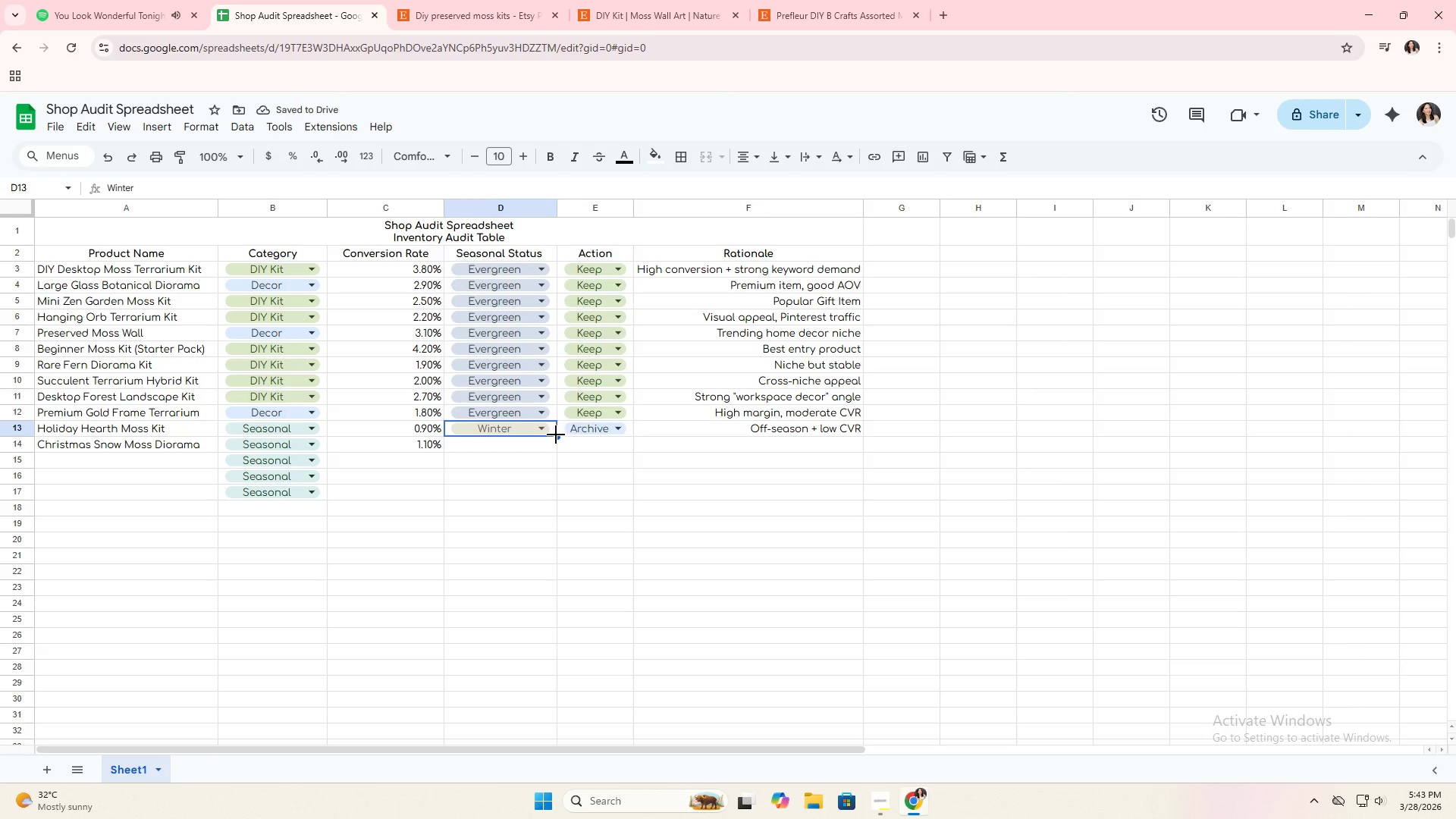 
left_click_drag(start_coordinate=[556, 435], to_coordinate=[557, 448])
 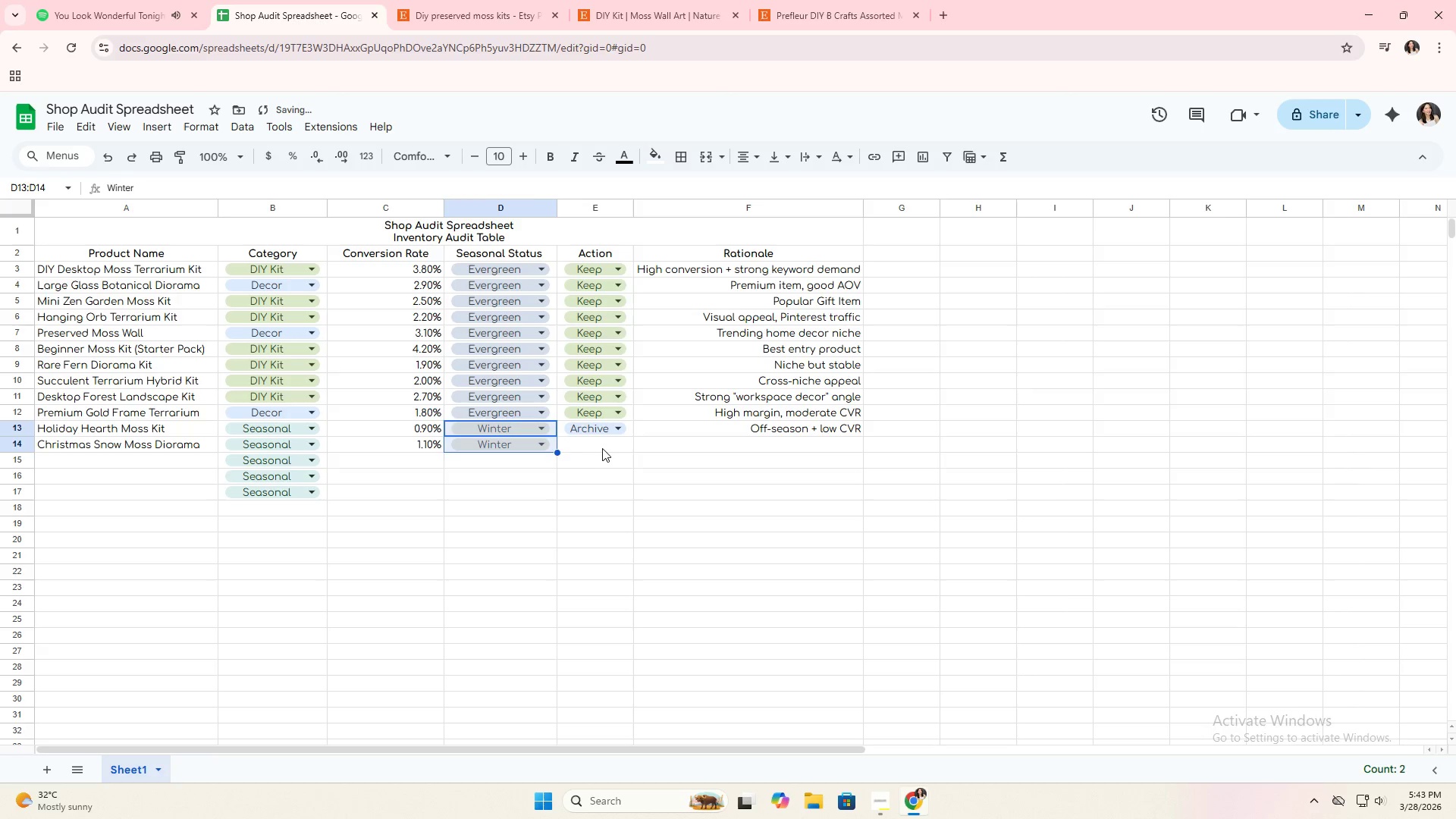 
left_click([603, 448])
 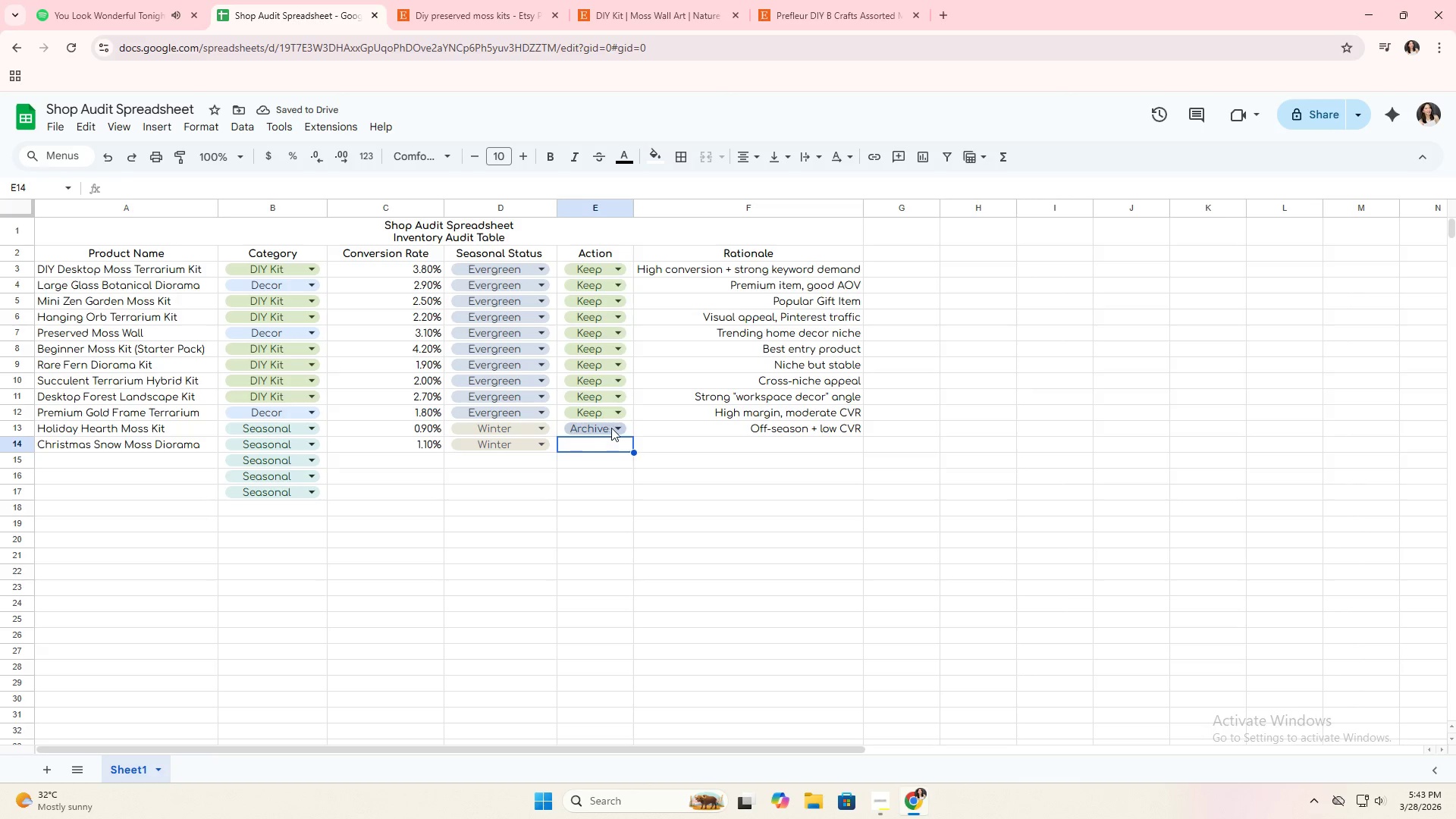 
left_click([630, 431])
 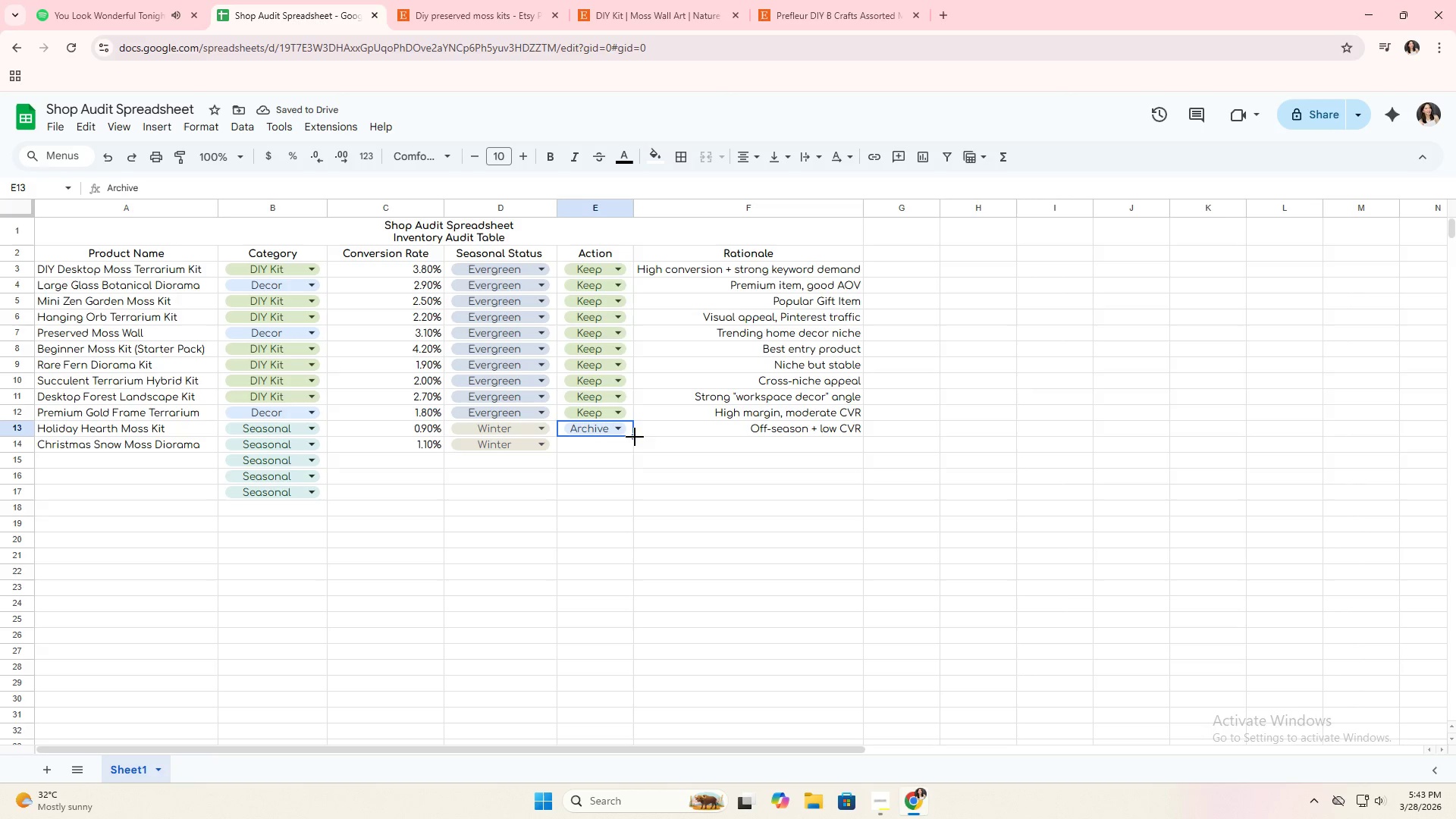 
left_click_drag(start_coordinate=[634, 435], to_coordinate=[634, 447])
 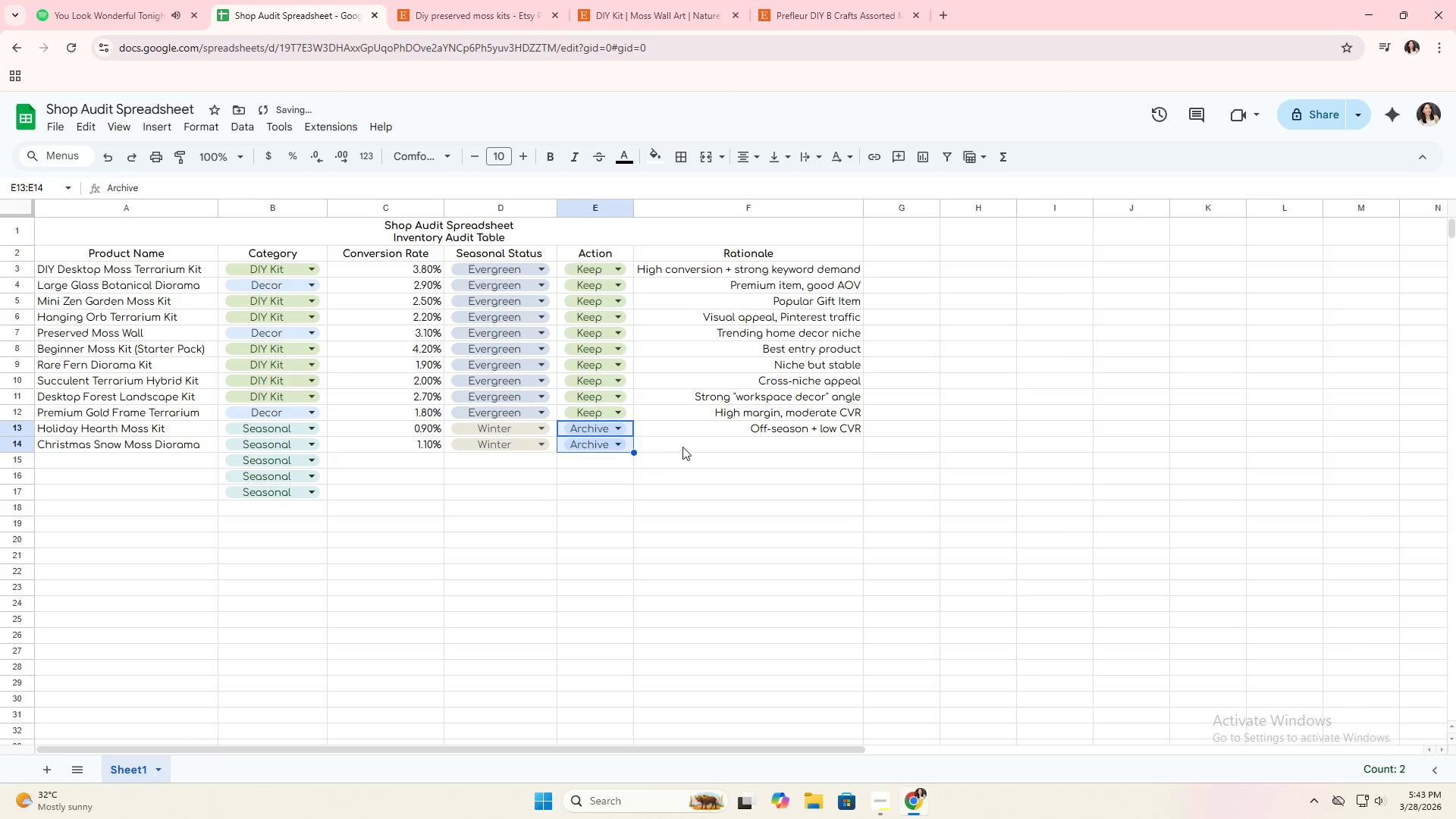 
left_click([688, 445])
 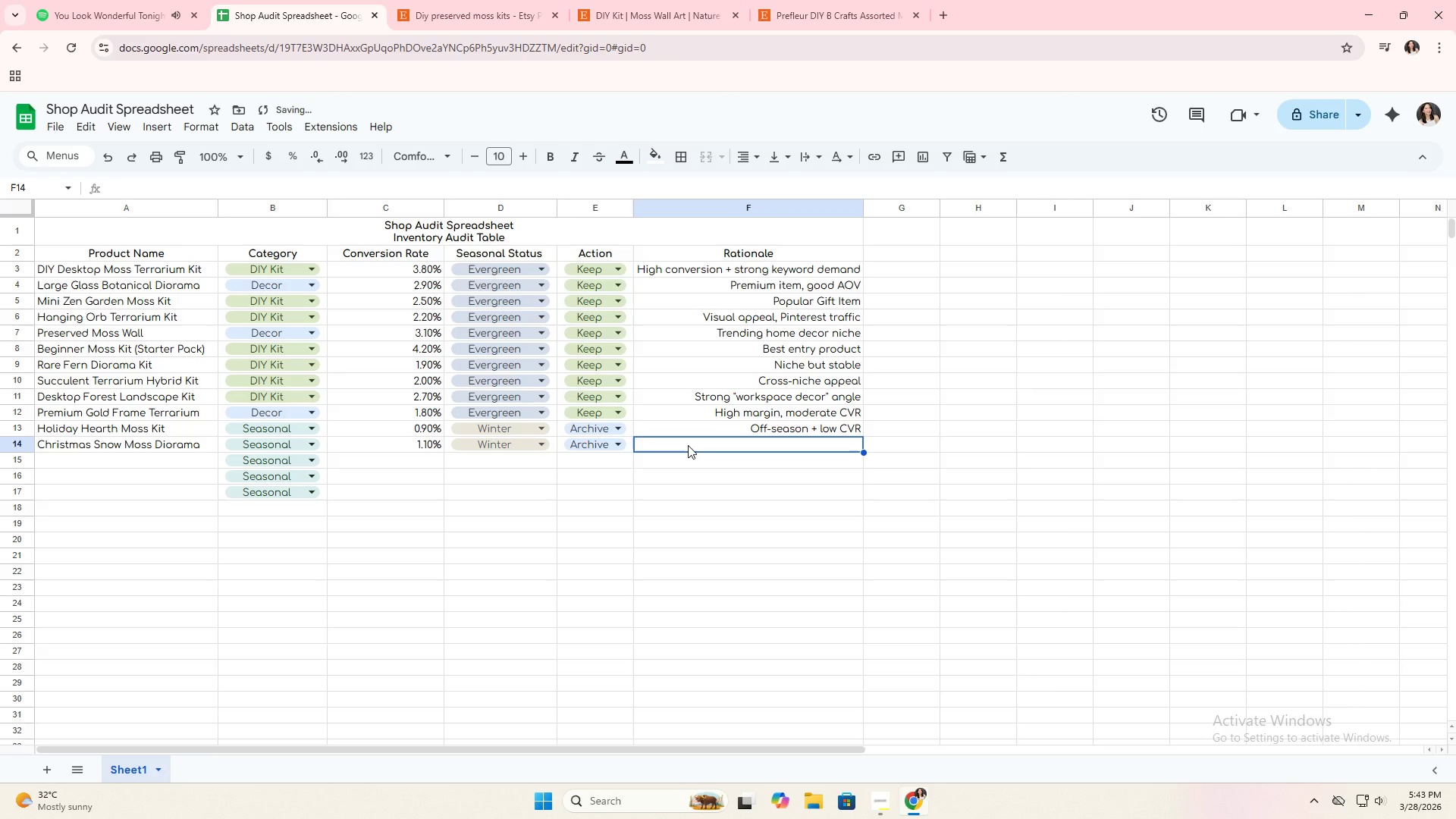 
double_click([688, 445])
 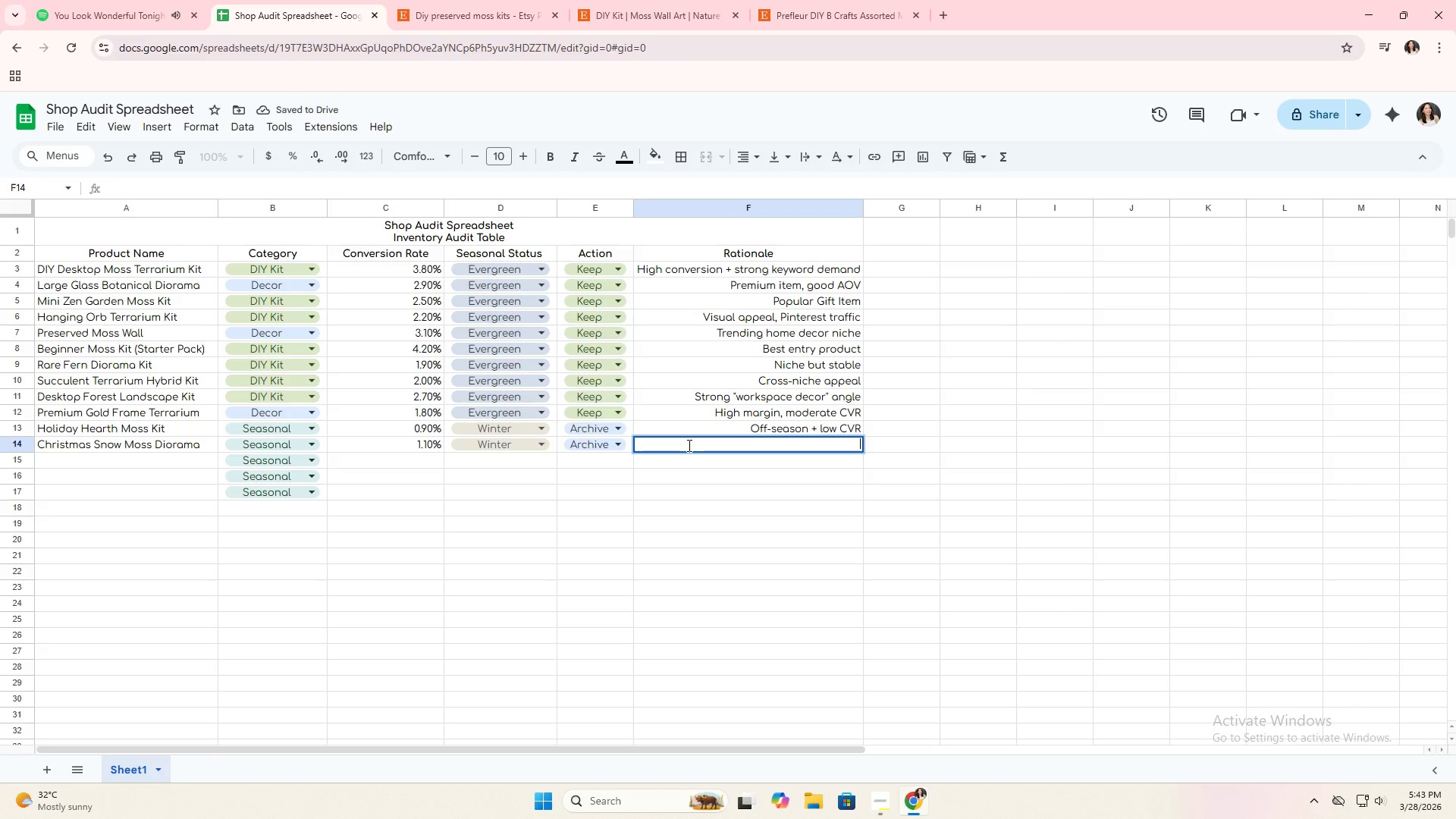 
type(Seasonal + cluttering shop)
 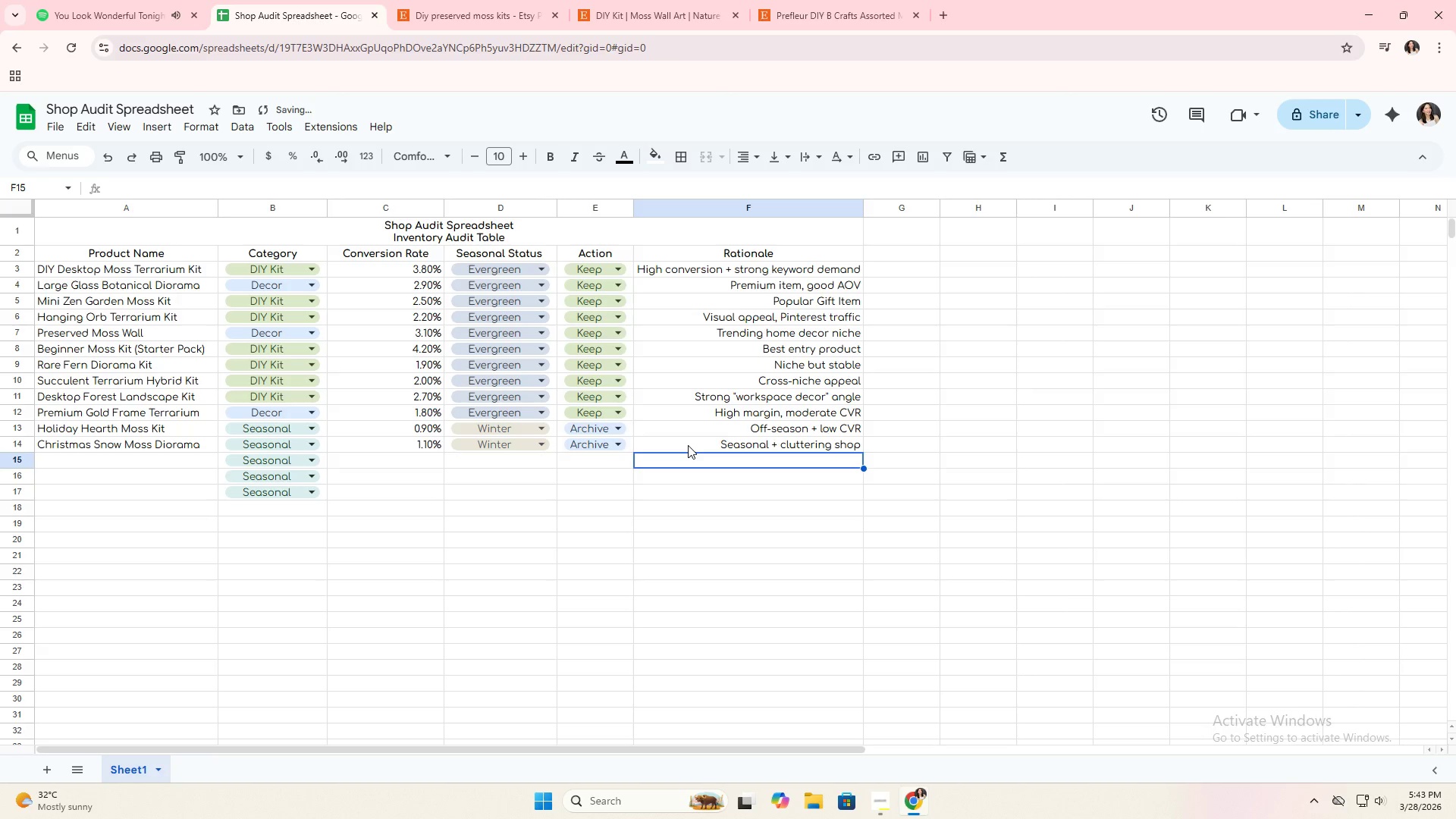 
 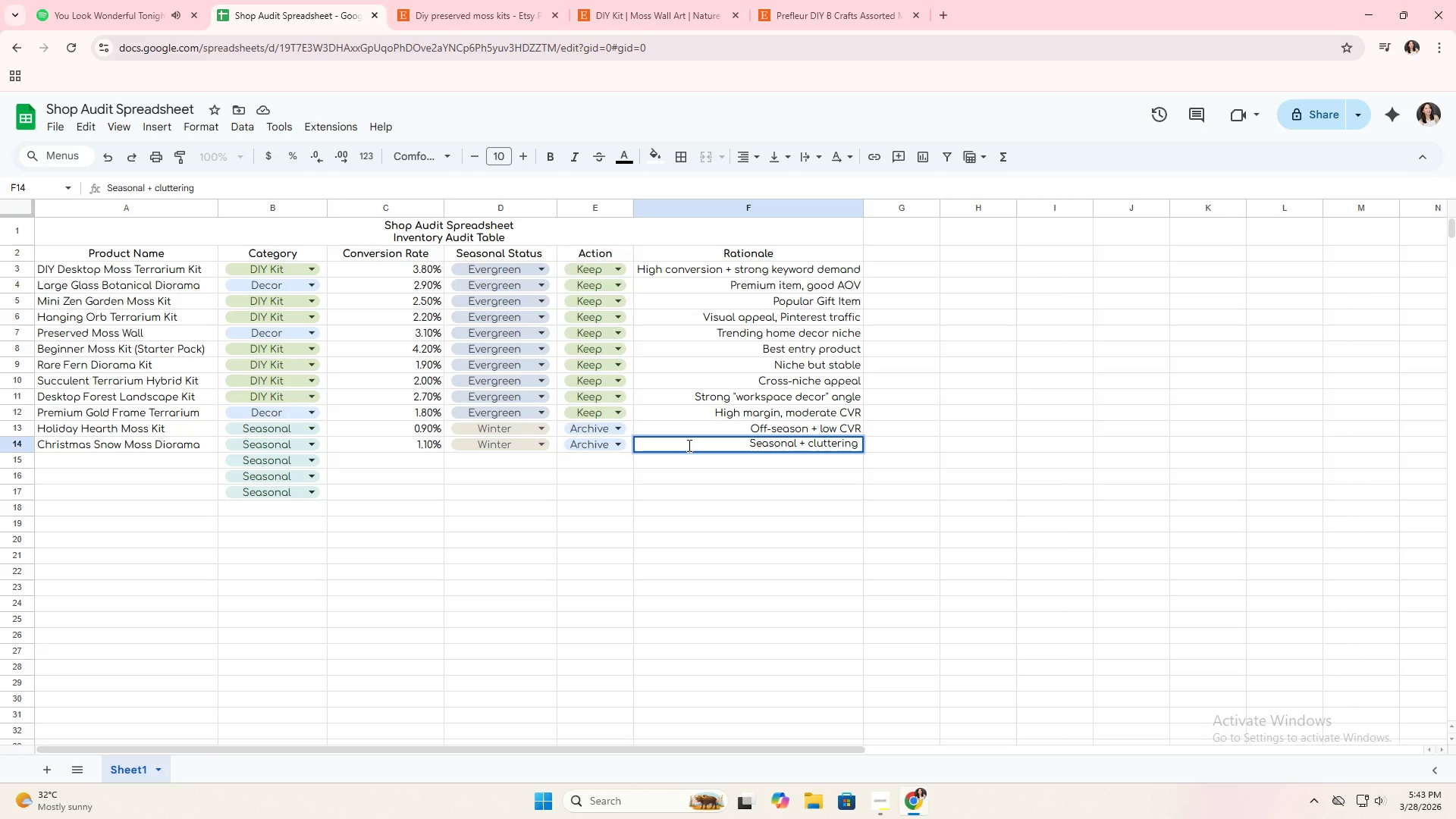 
key(Enter)
 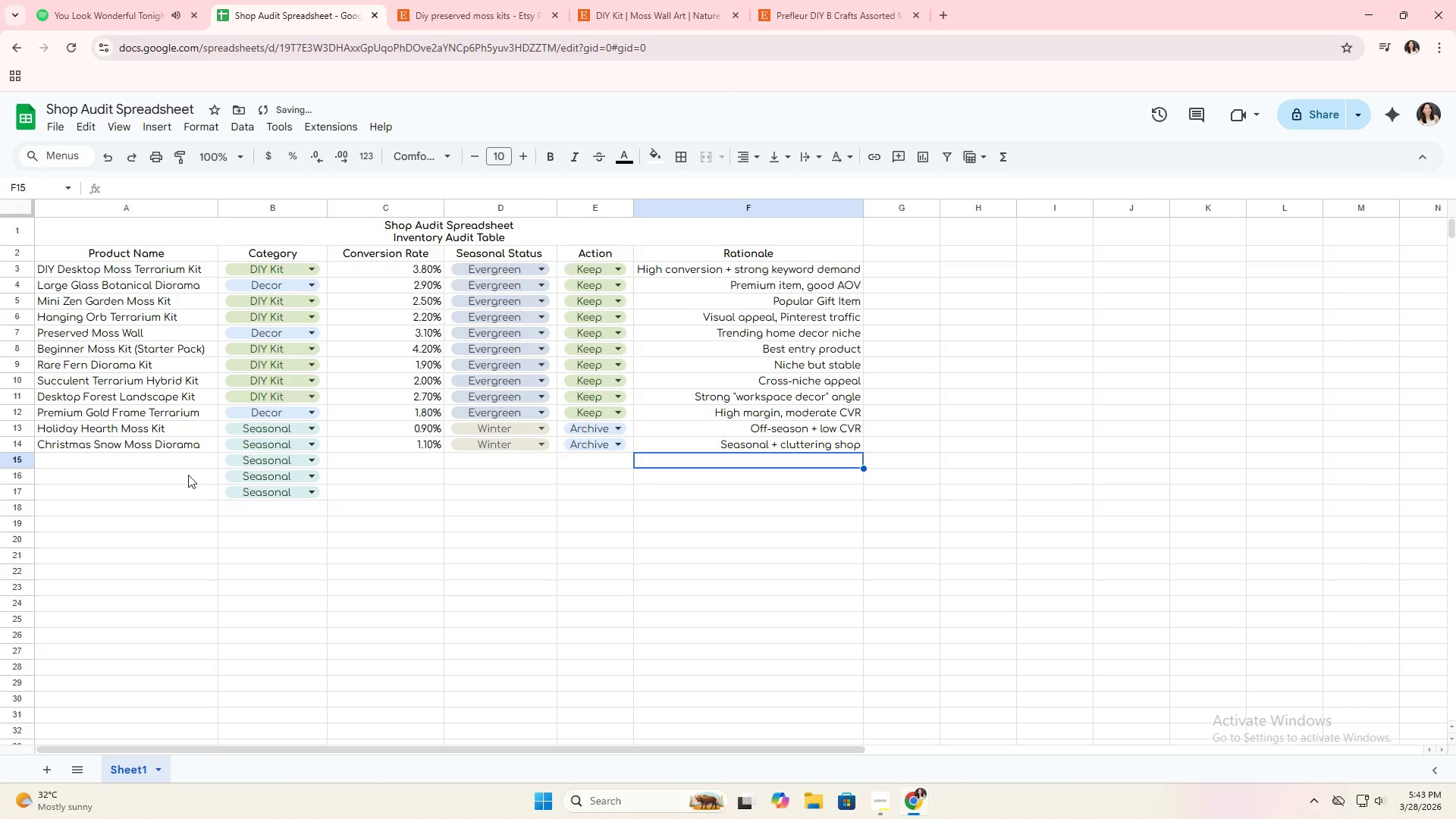 
left_click([174, 462])
 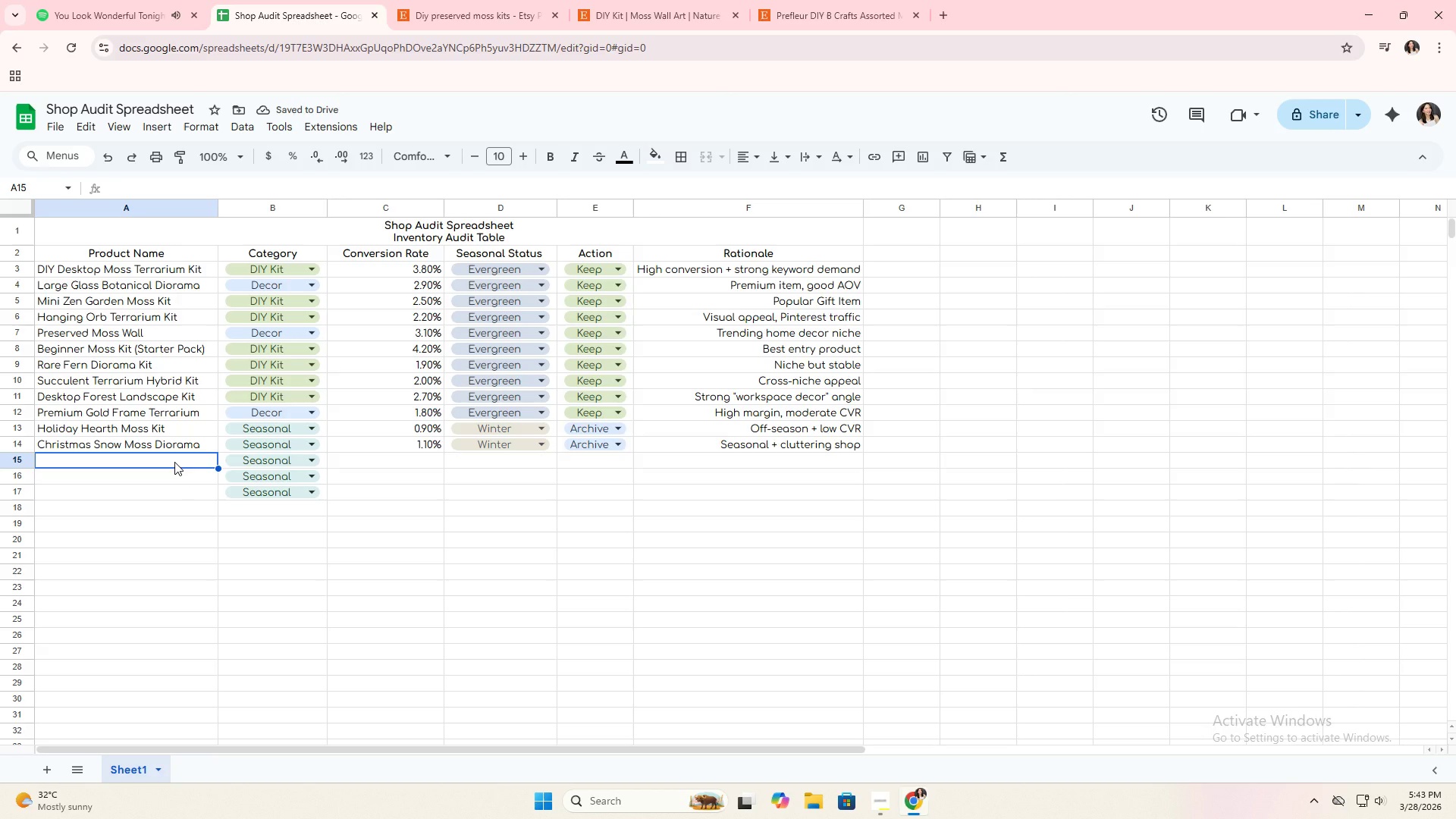 
type(Valentine Heart Terrarium )
key(Tab)
type(k)
 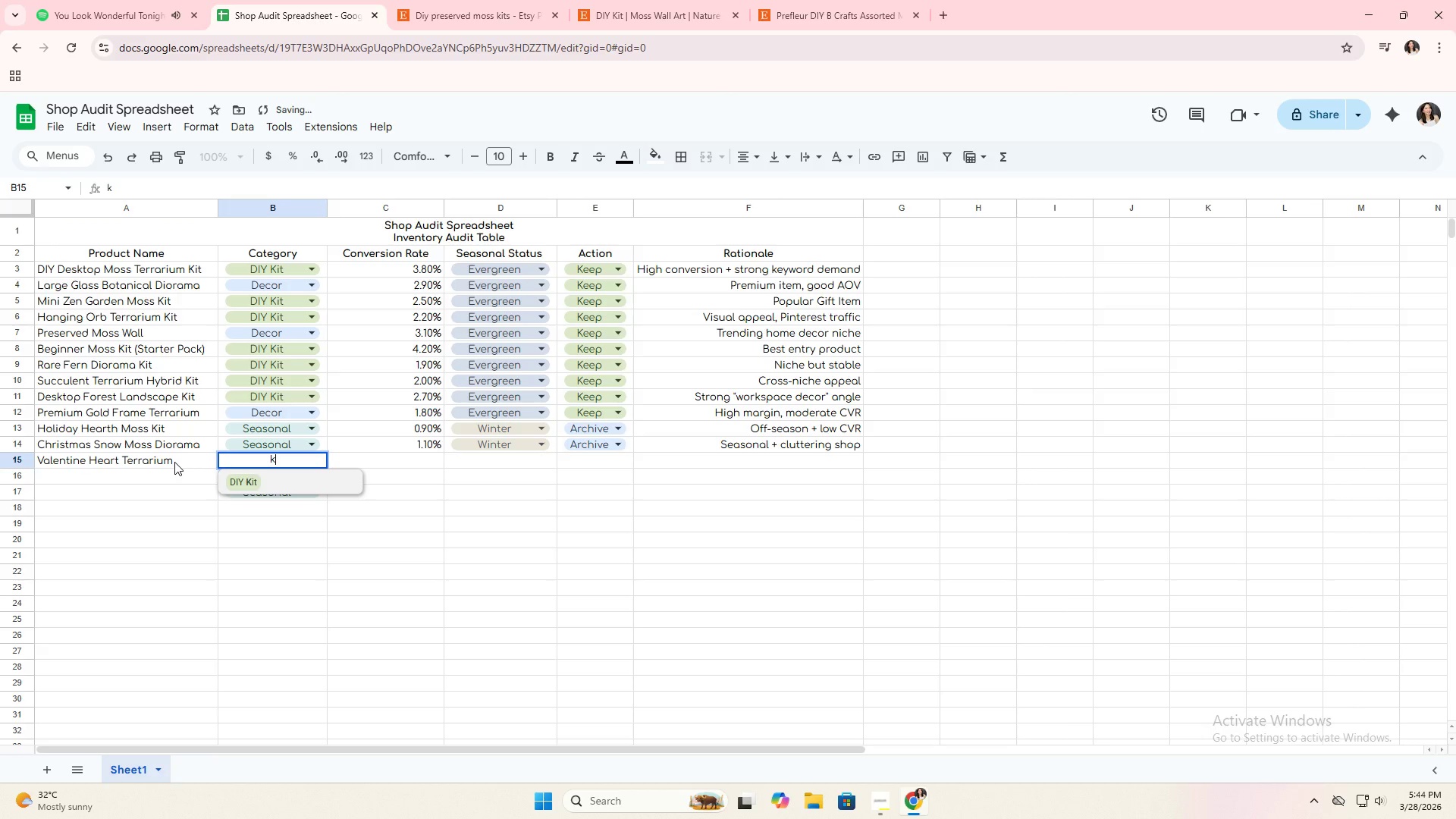 
key(Control+ControlLeft)
 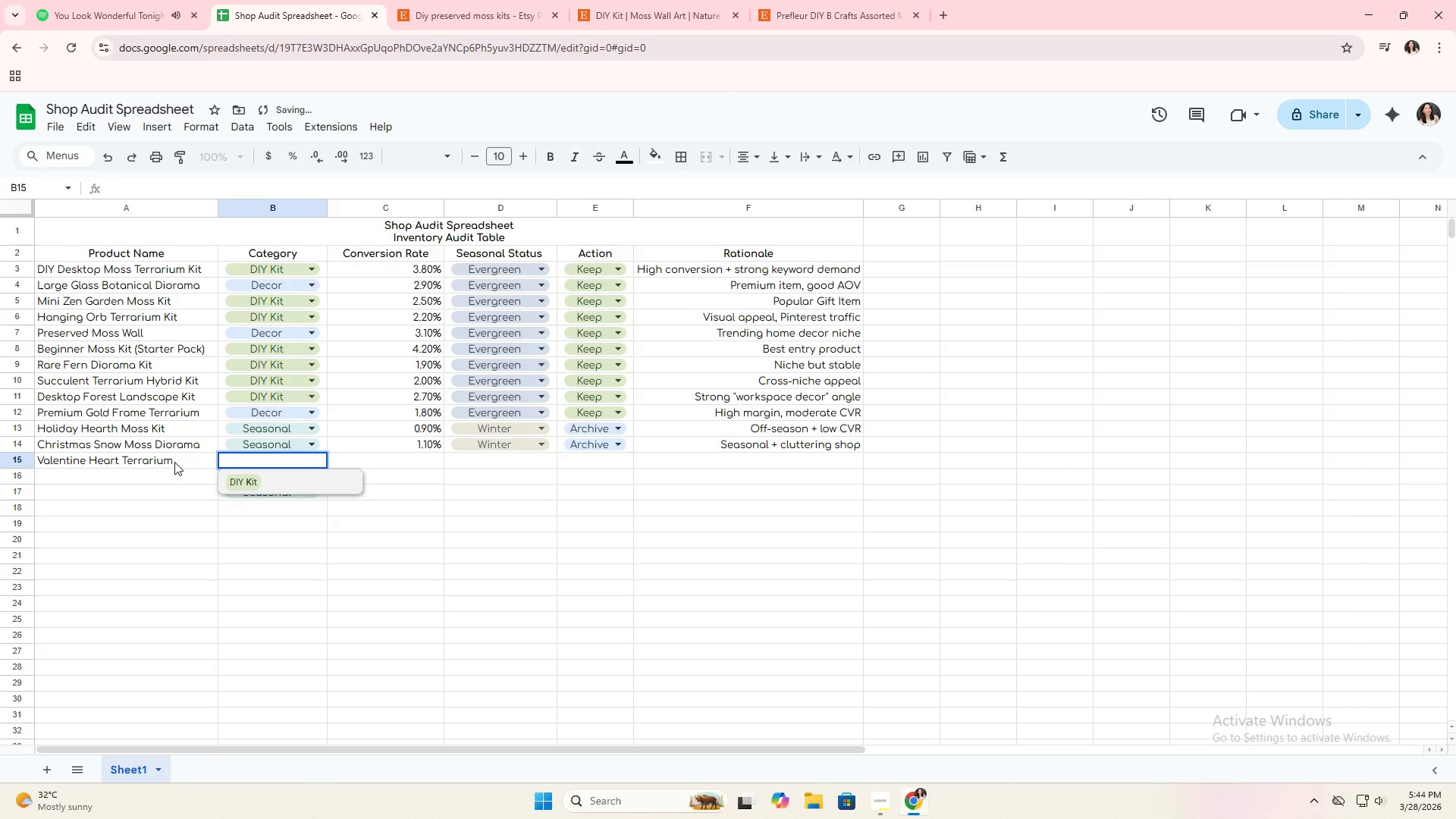 
key(Control+Z)
 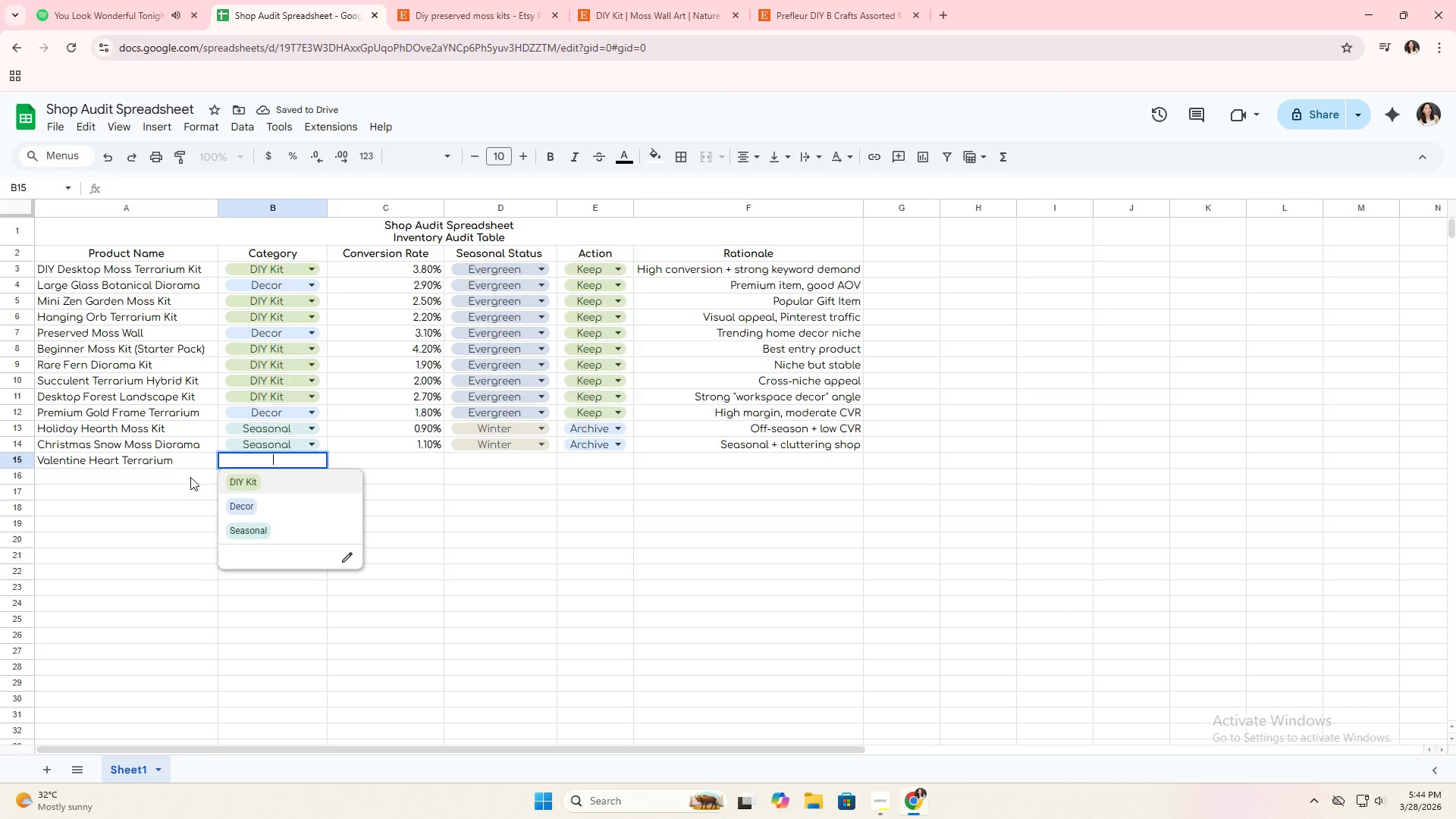 
left_click([204, 494])
 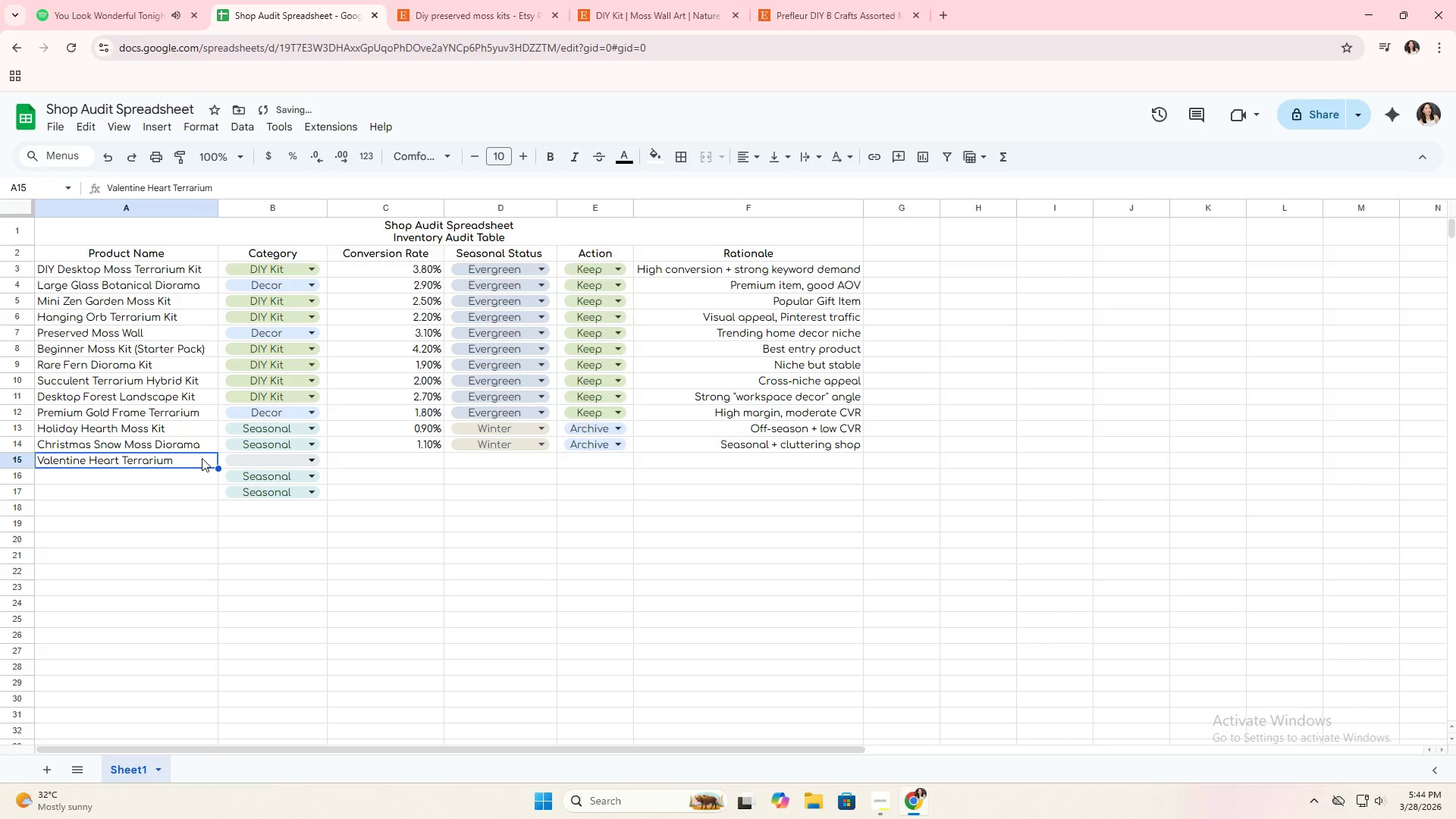 
double_click([202, 458])
 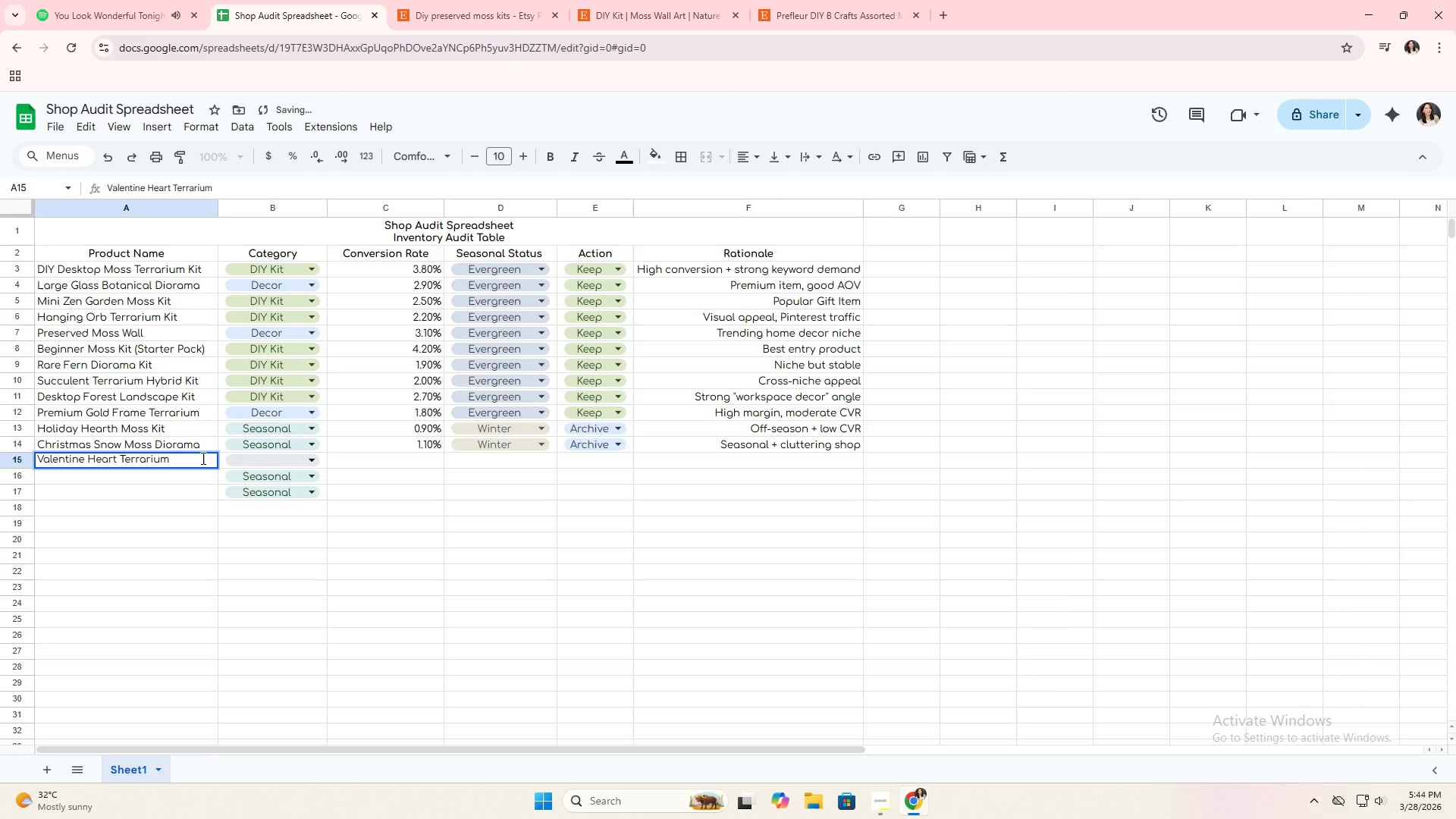 
type(Kir)
key(Backspace)
type(t)
 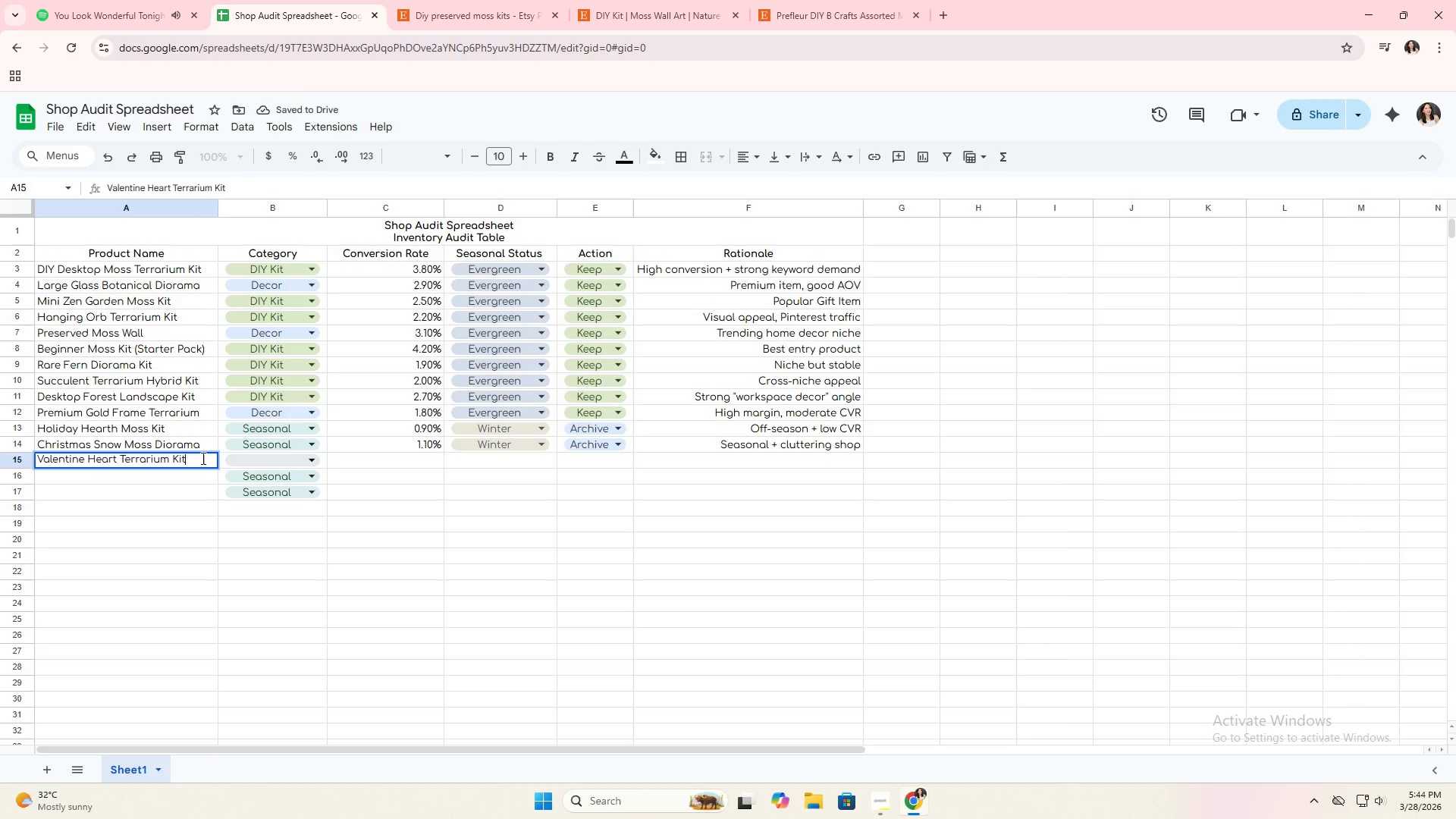 
key(Enter)
 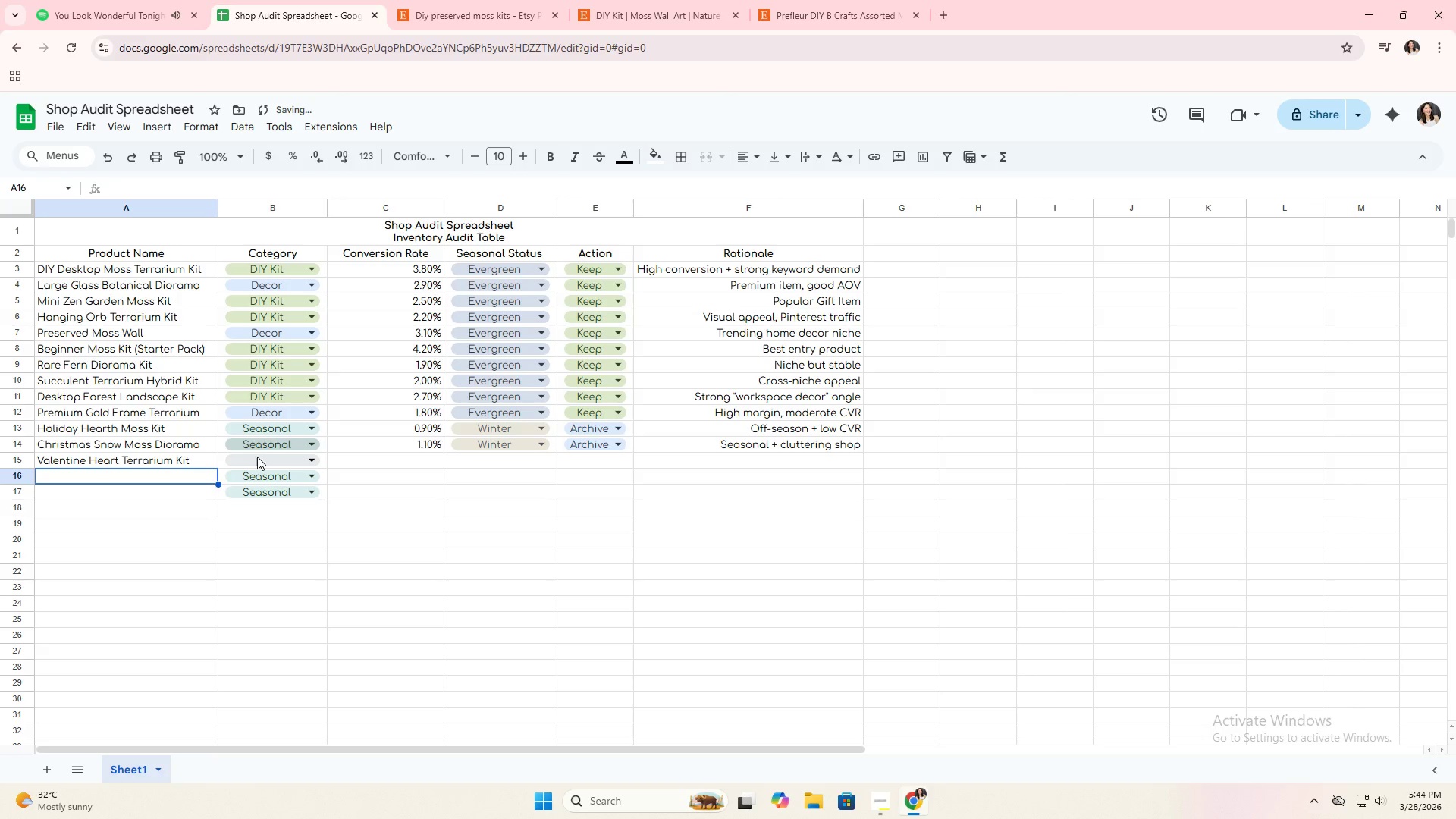 
left_click([259, 460])
 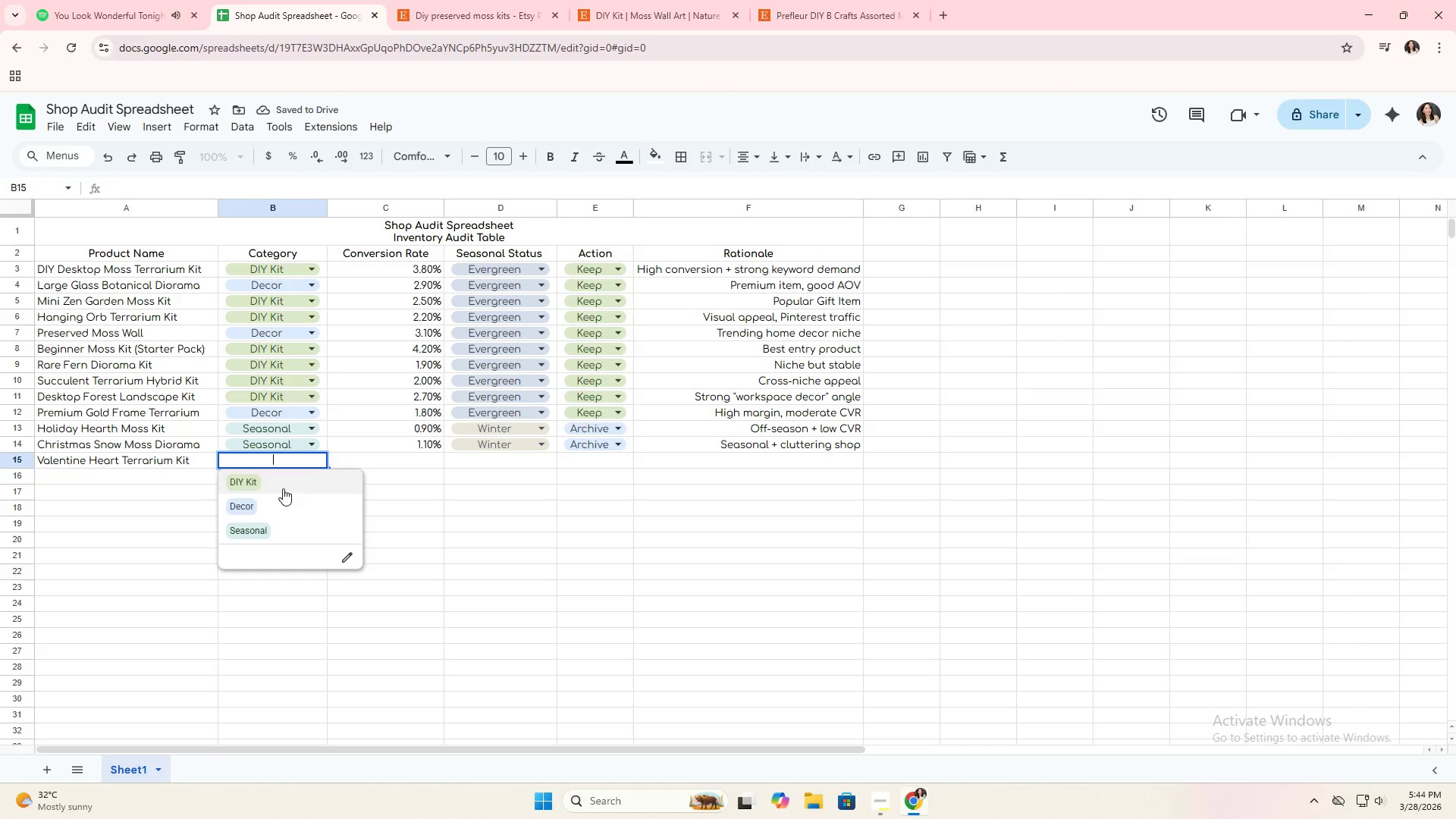 
left_click([268, 525])
 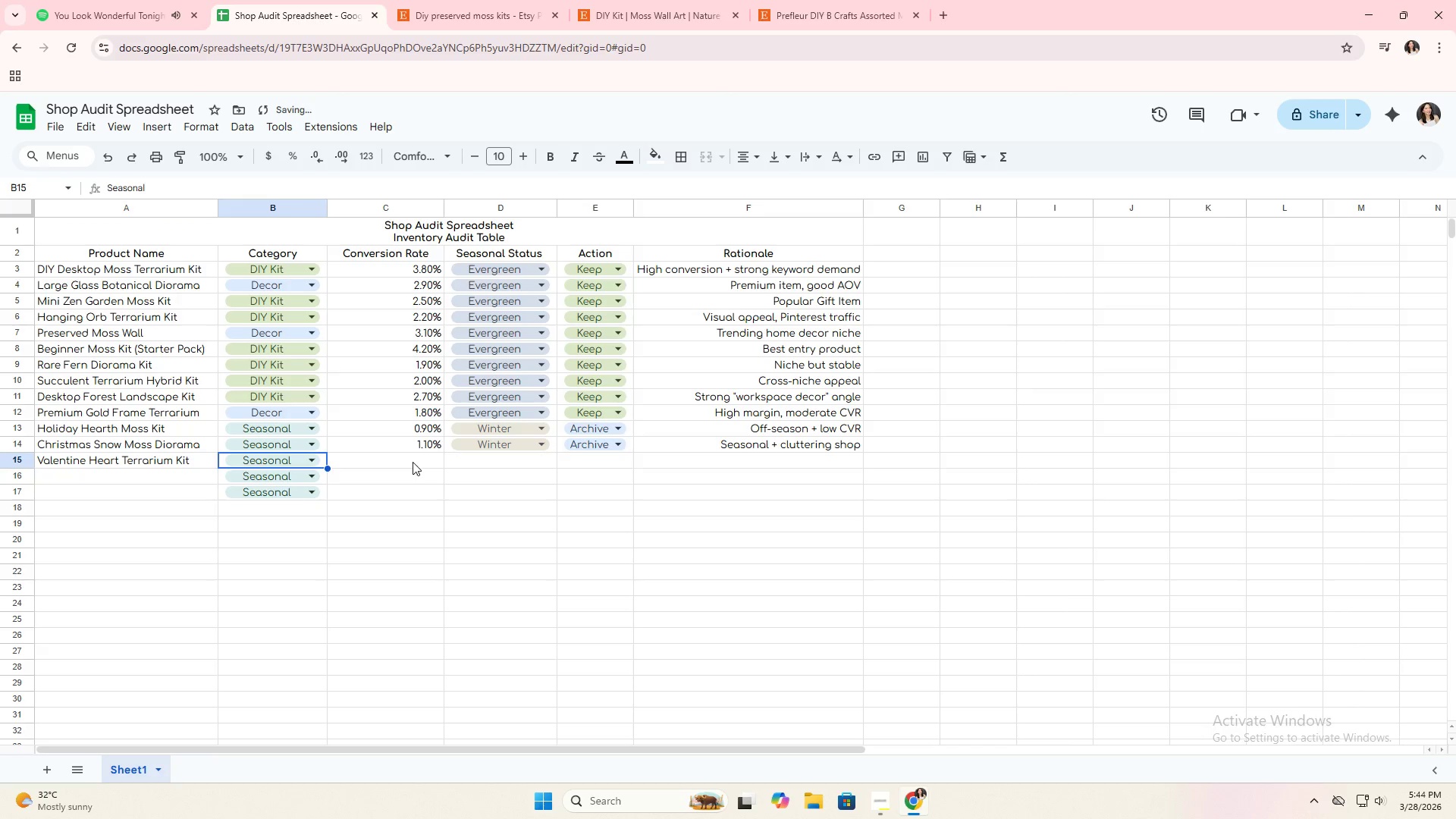 
left_click([413, 462])
 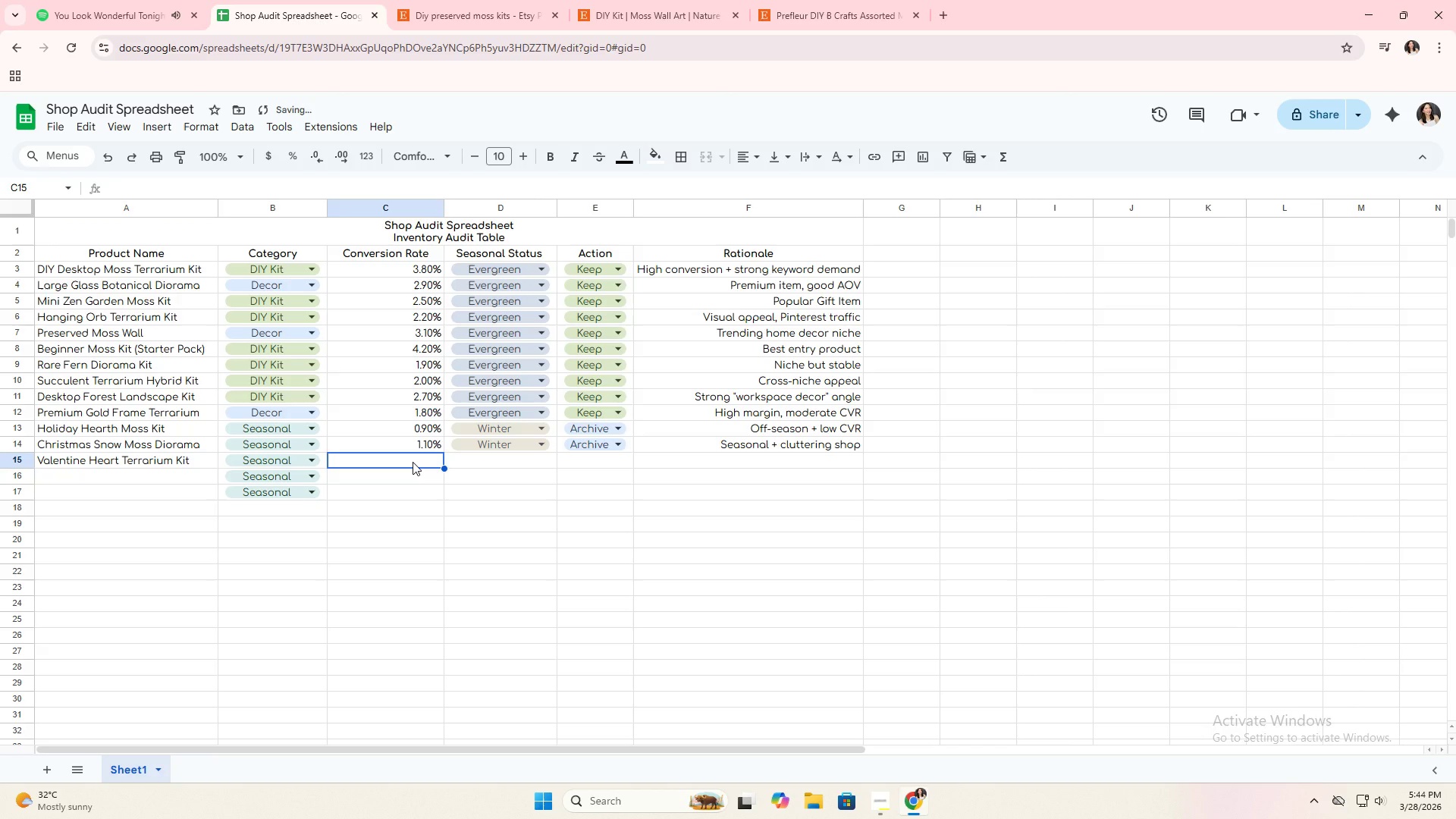 
type(1.2%)
 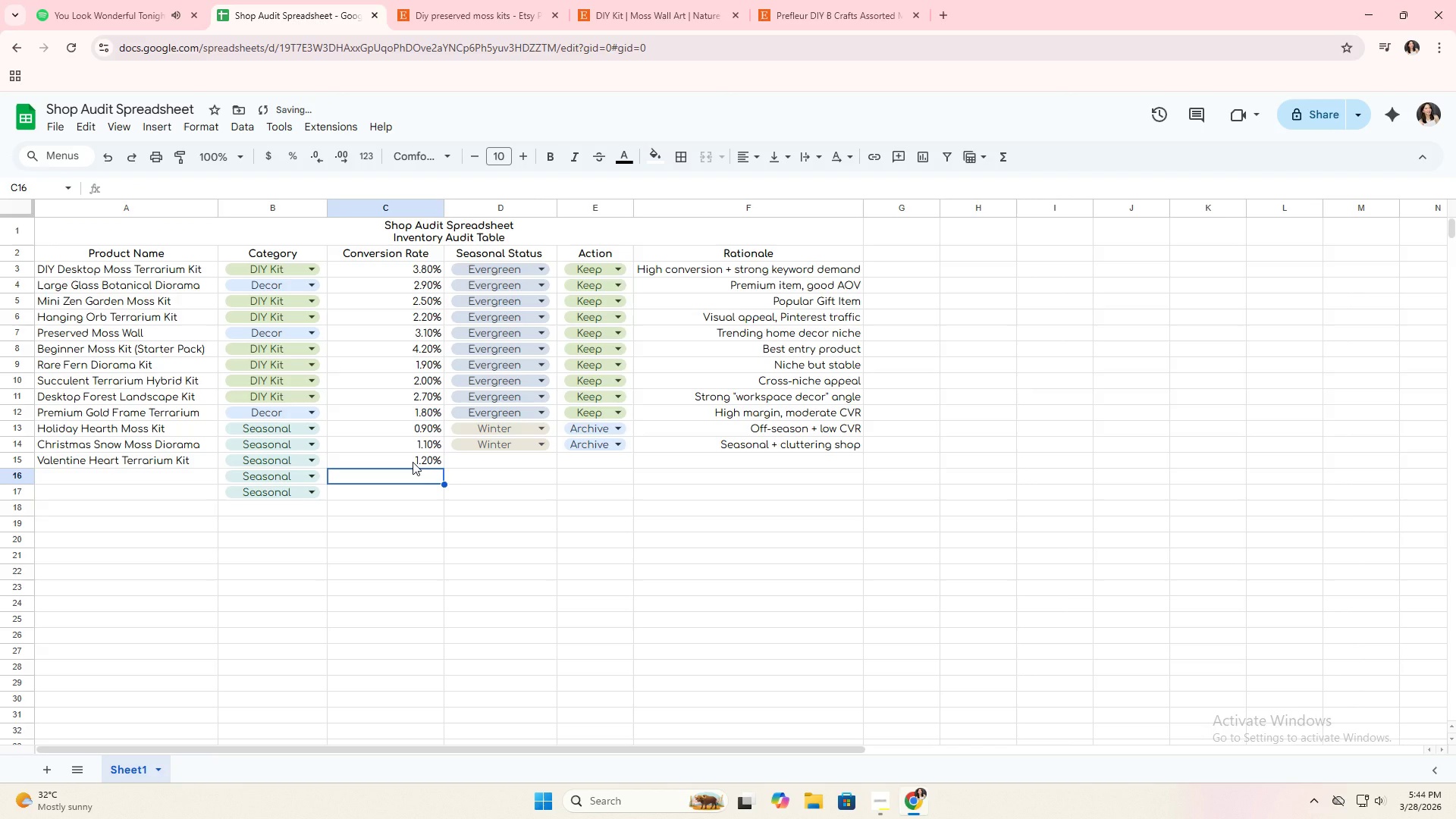 
 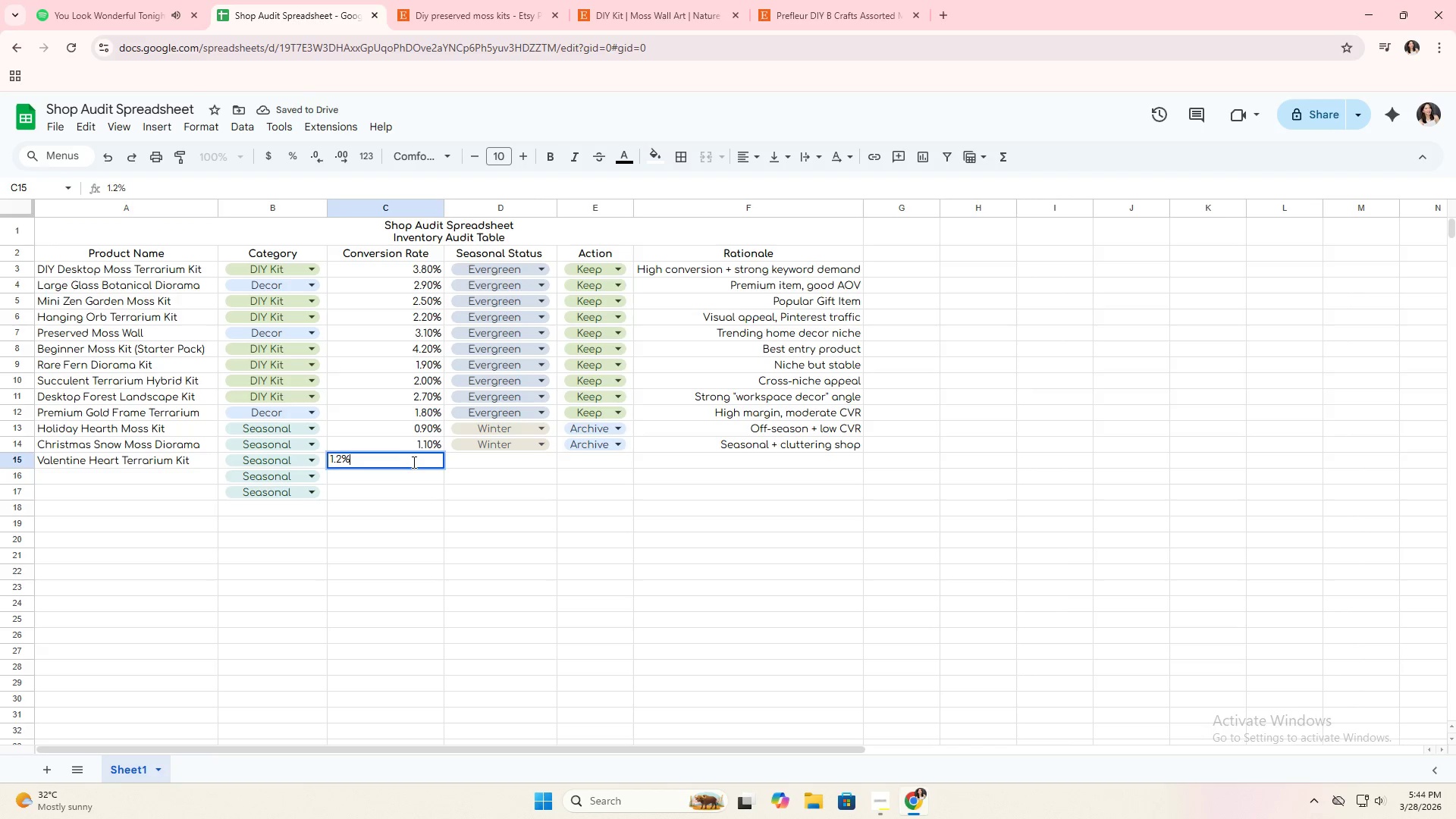 
key(Enter)
 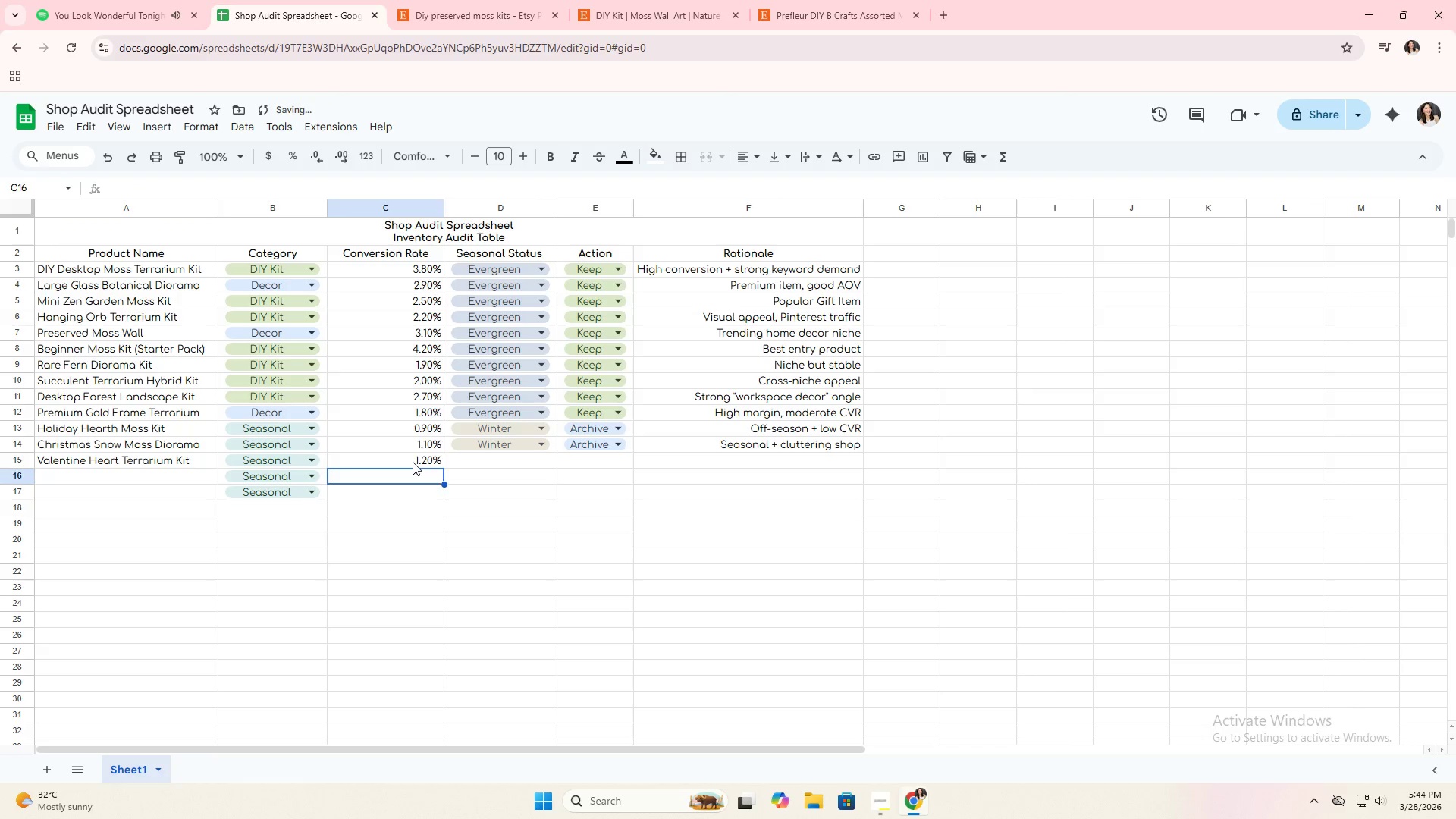 
key(ArrowUp)
 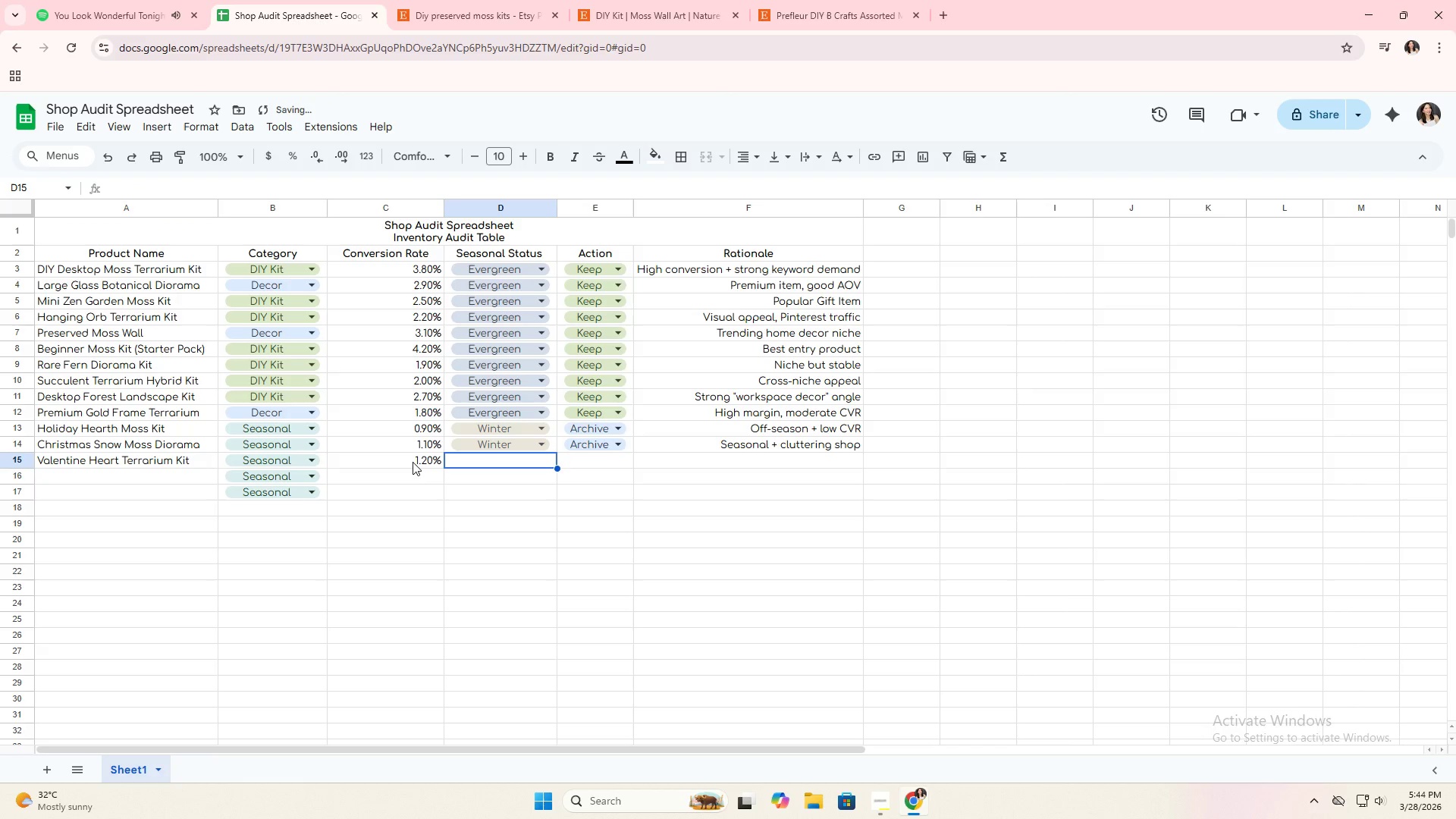 
key(ArrowRight)
 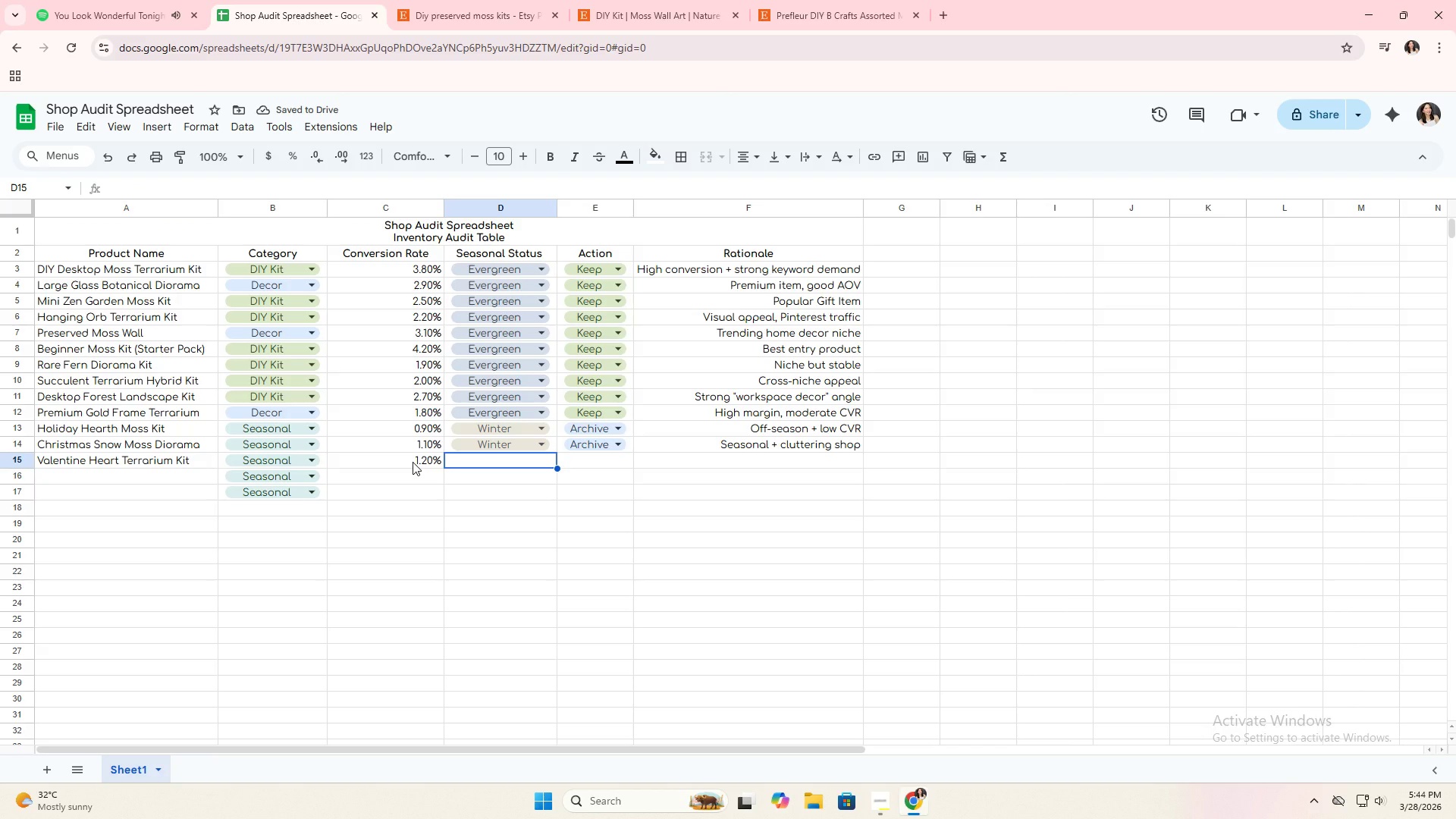 
type(February)
 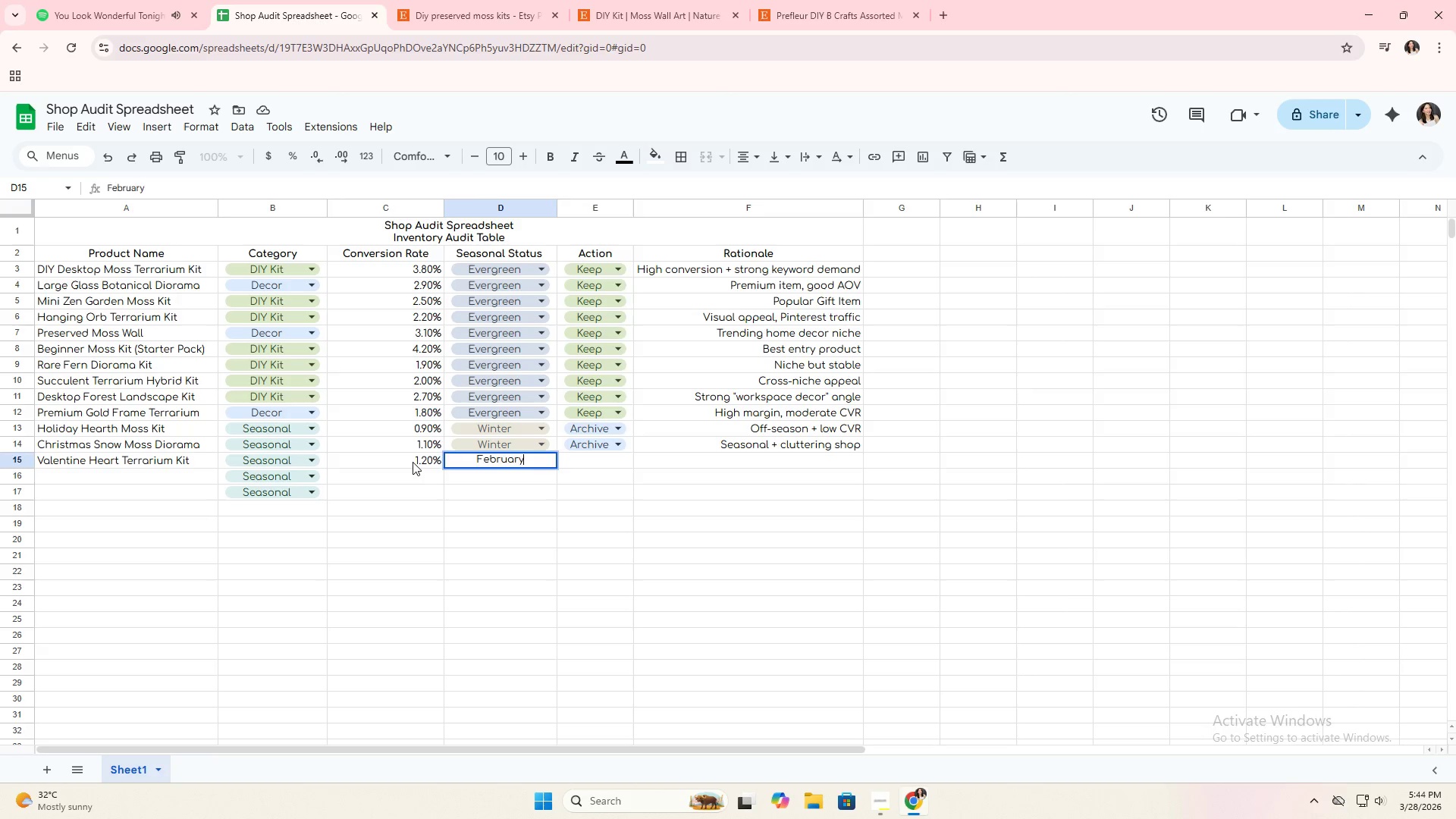 
key(Enter)
 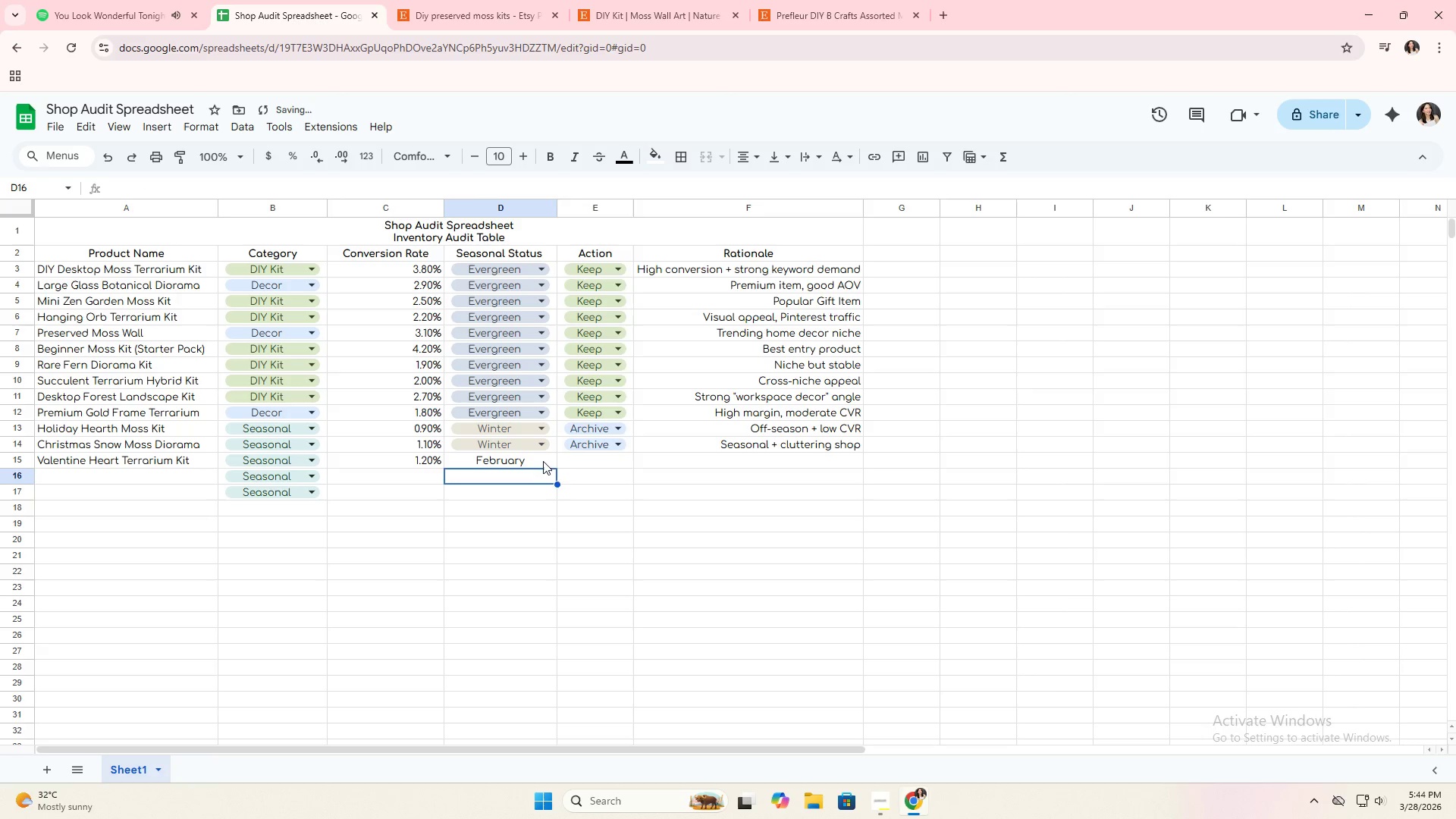 
left_click([571, 462])
 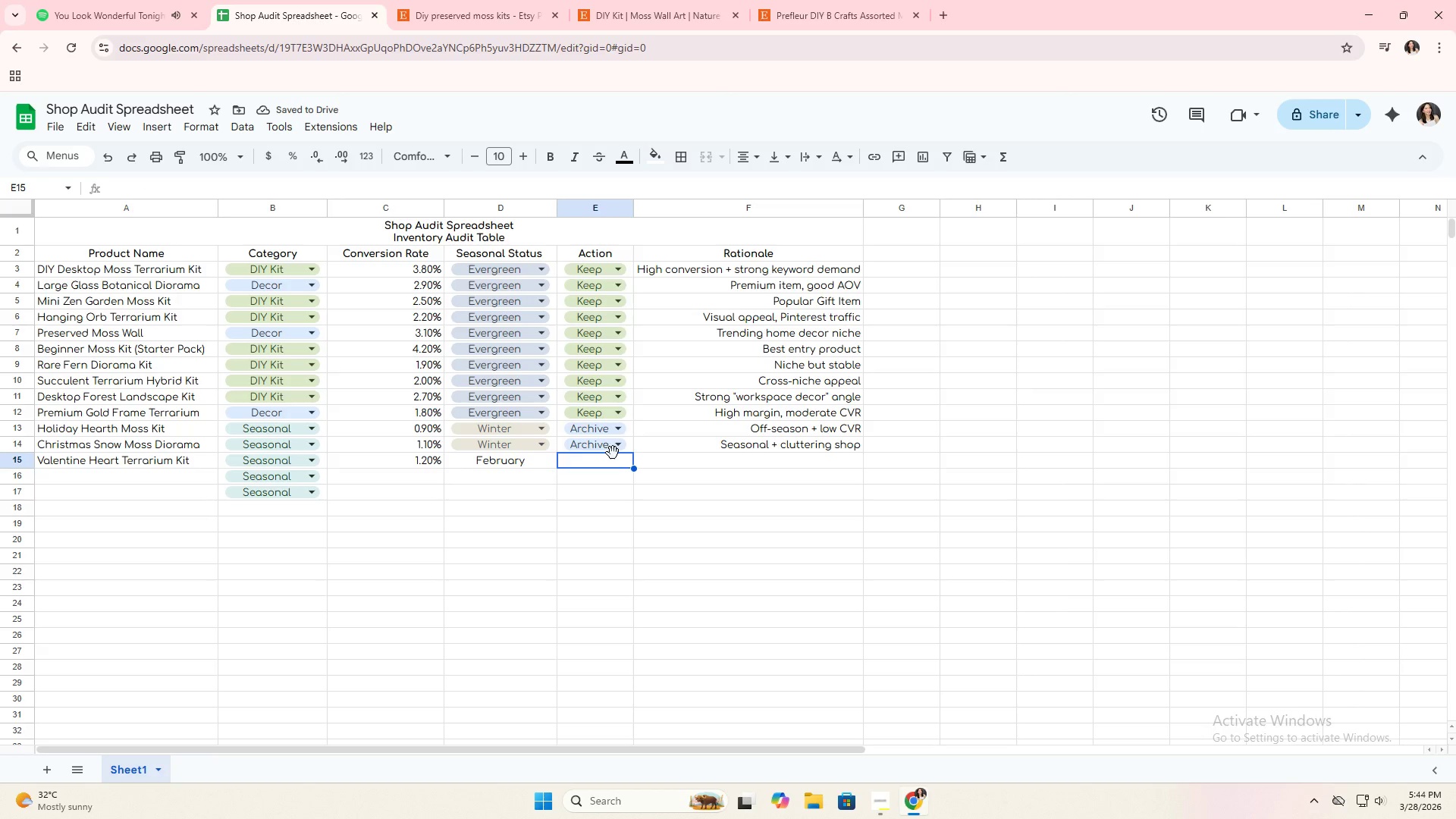 
left_click([632, 450])
 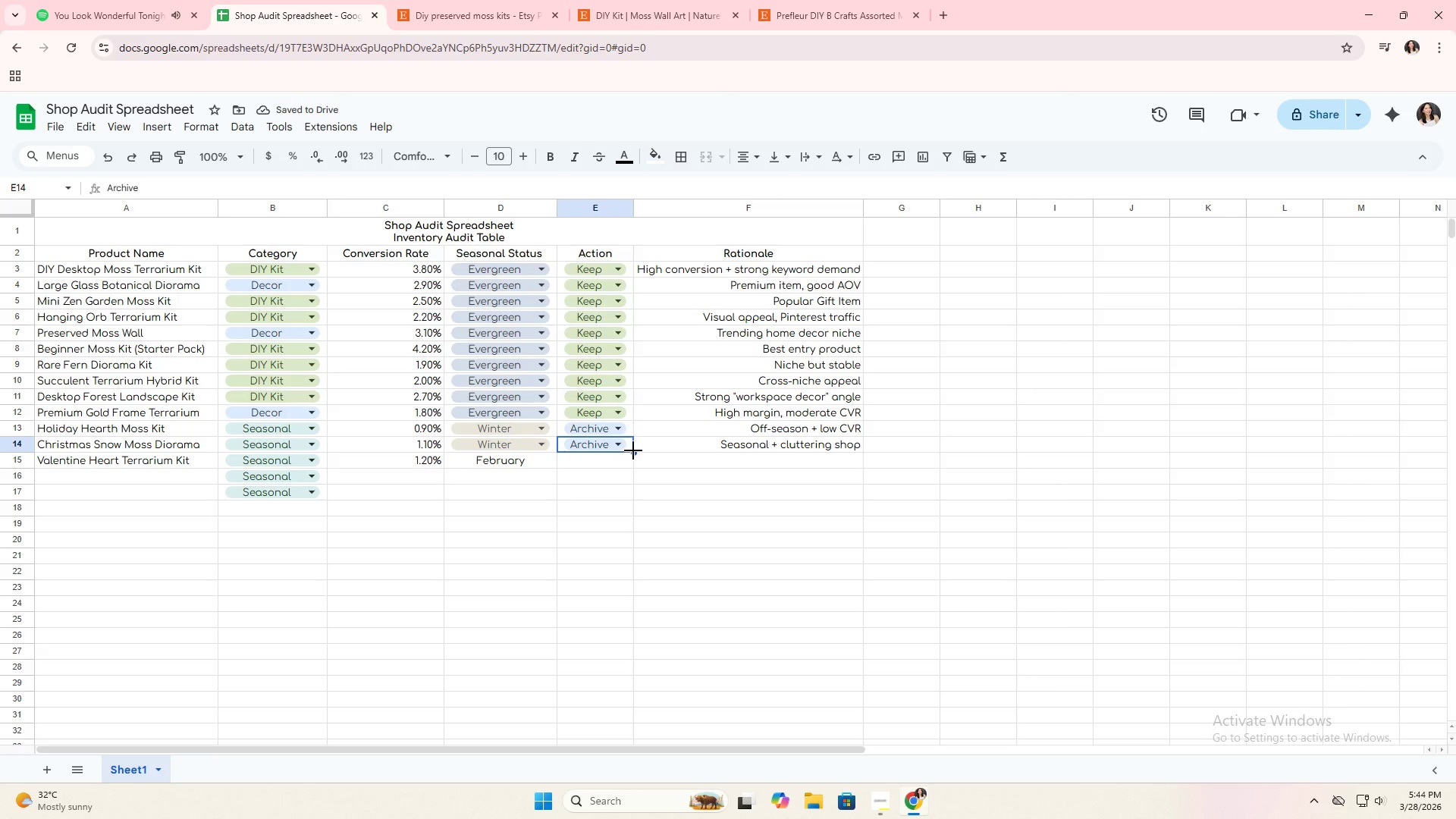 
left_click_drag(start_coordinate=[633, 450], to_coordinate=[635, 457])
 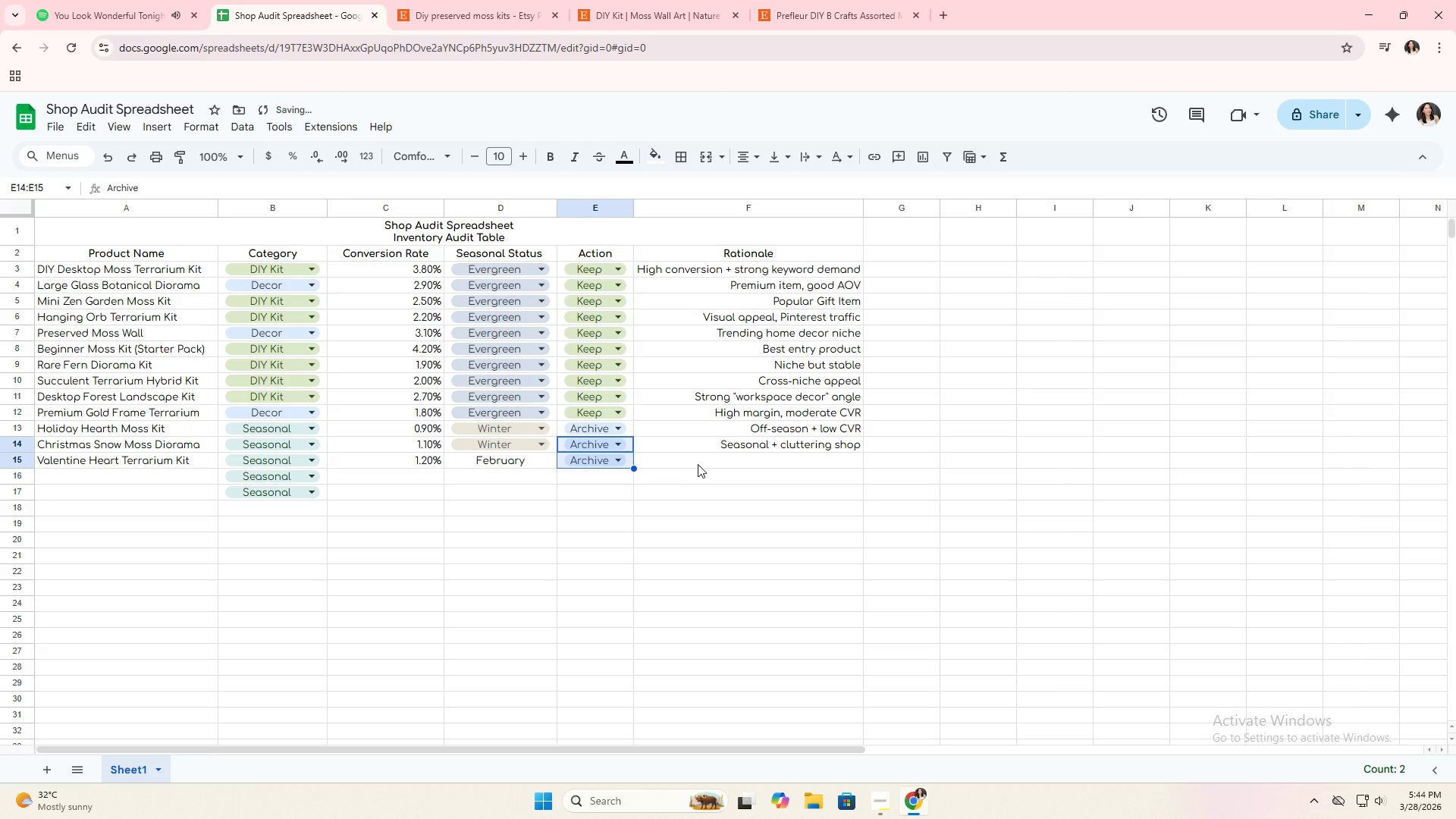 
left_click([698, 464])
 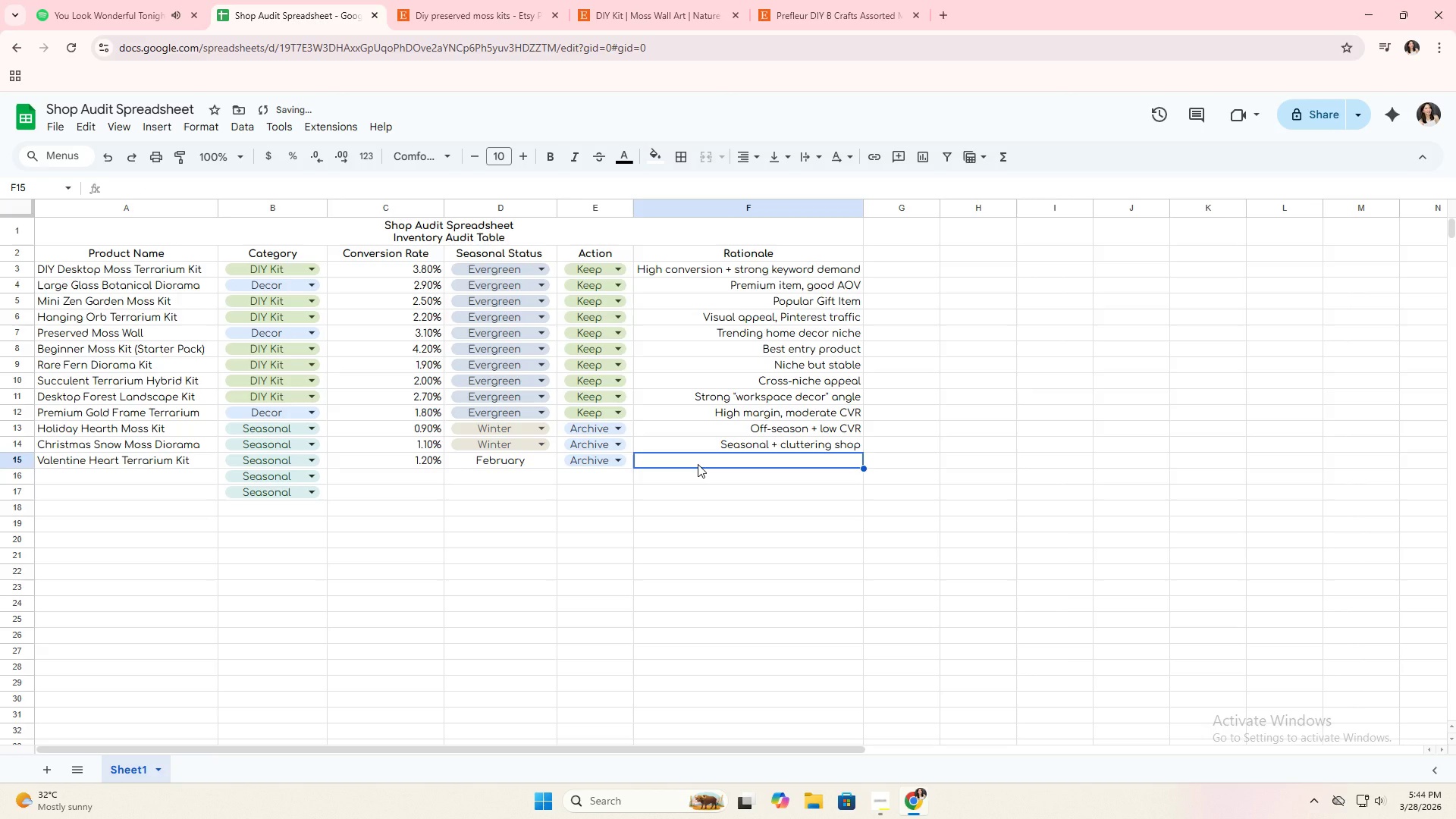 
type(Short Se)
key(Backspace)
key(Backspace)
type(selling window)
 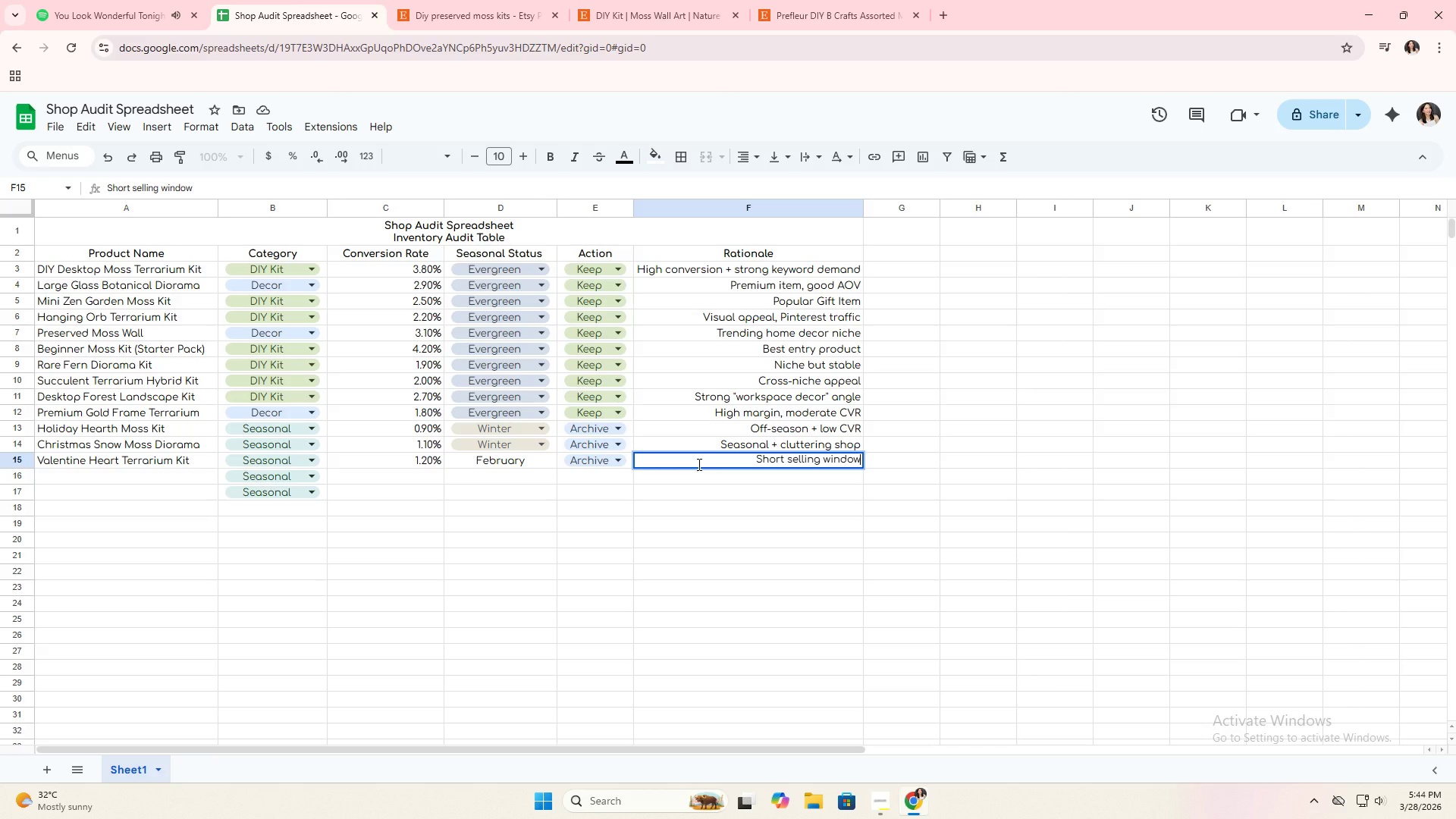 
key(Enter)
 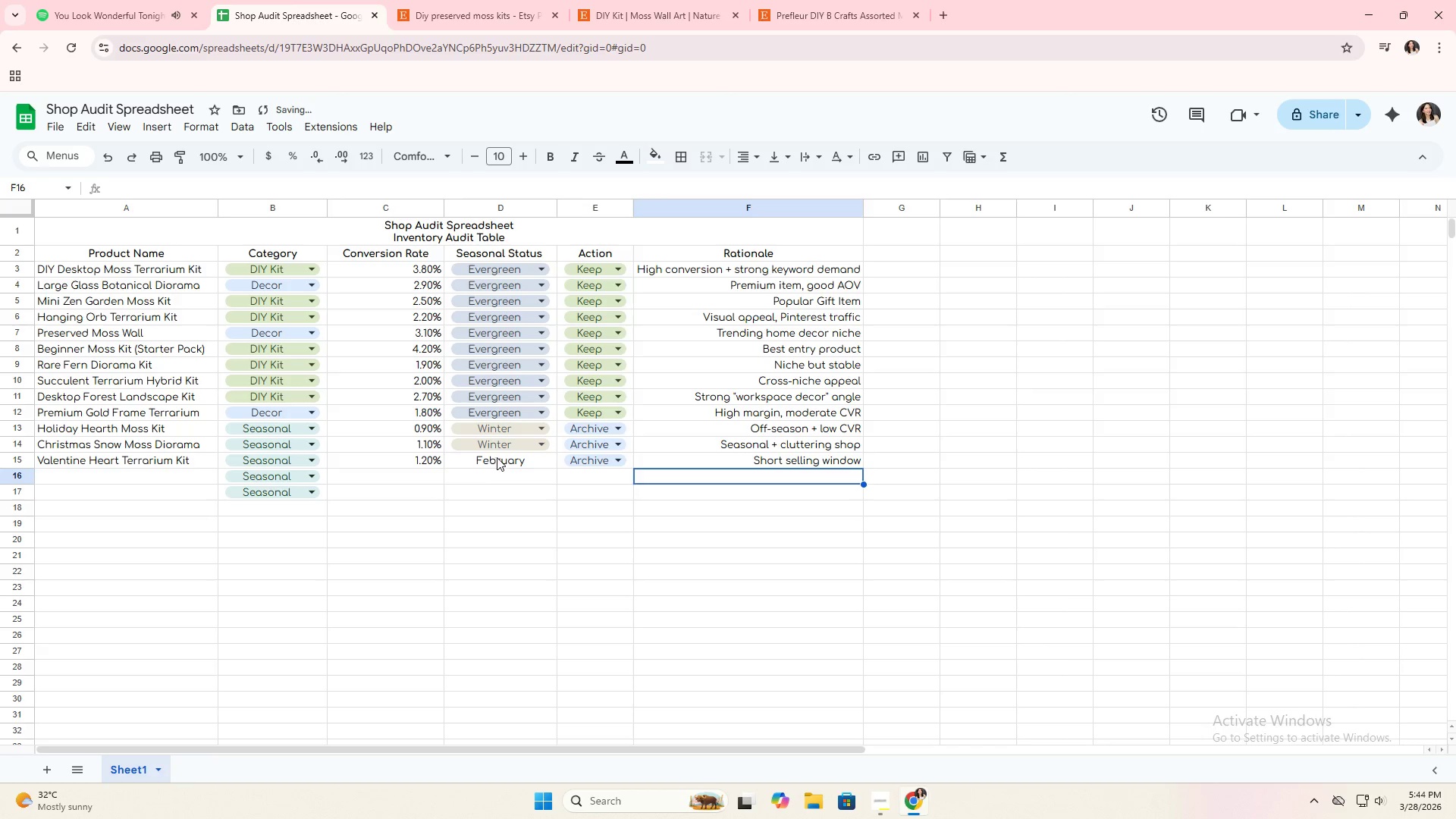 
double_click([544, 466])
 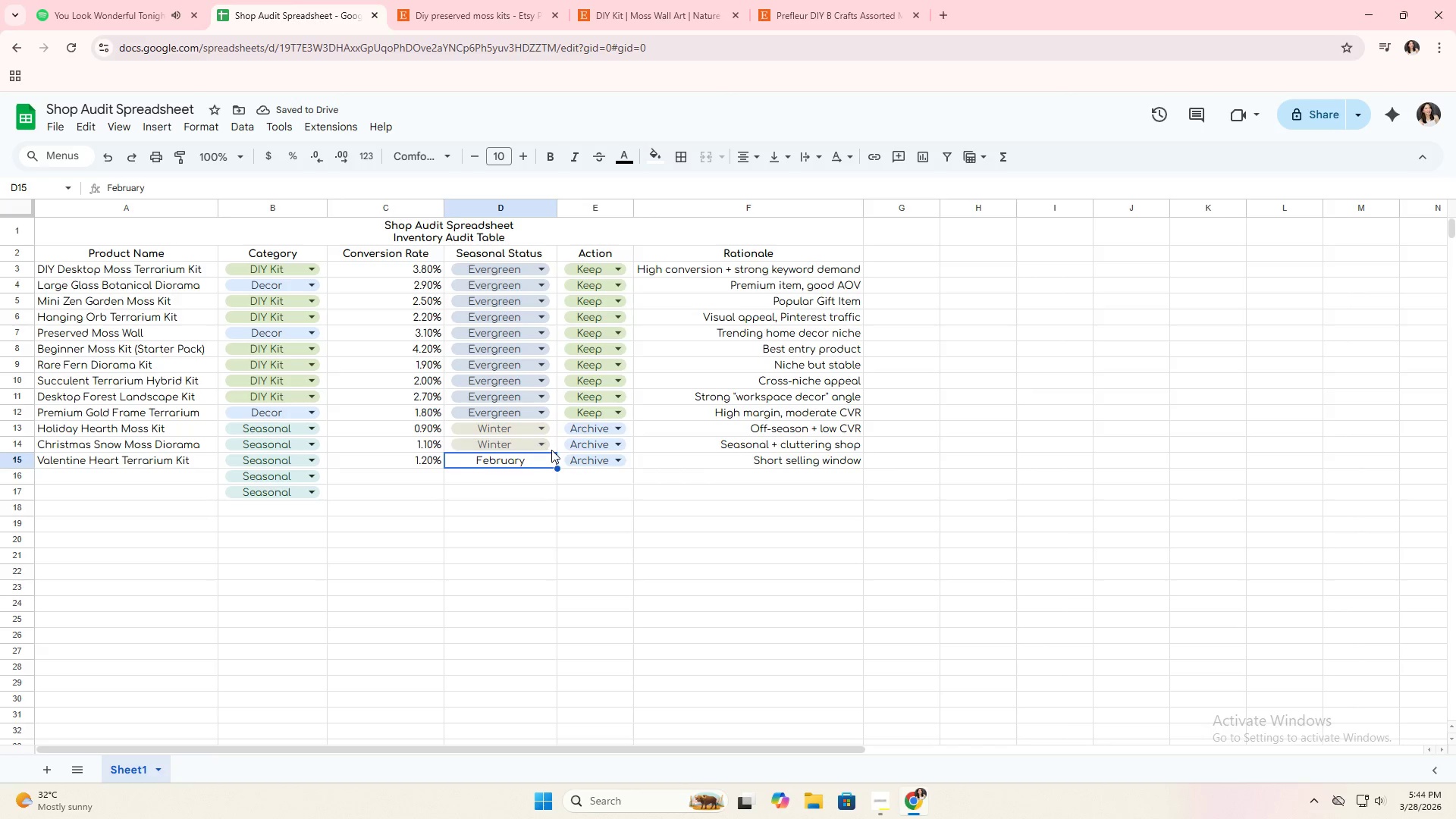 
left_click([554, 450])
 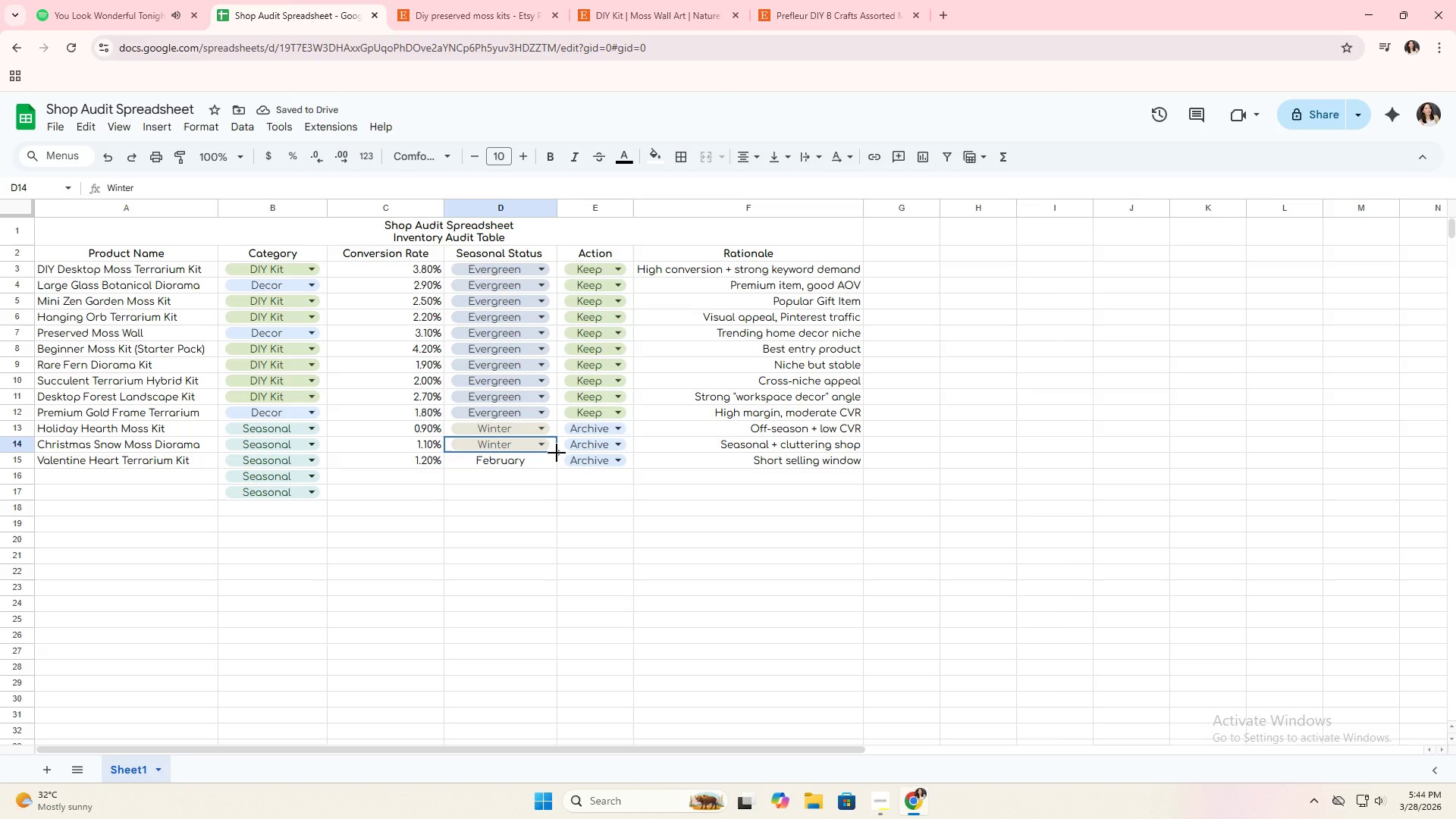 
left_click_drag(start_coordinate=[557, 453], to_coordinate=[557, 461])
 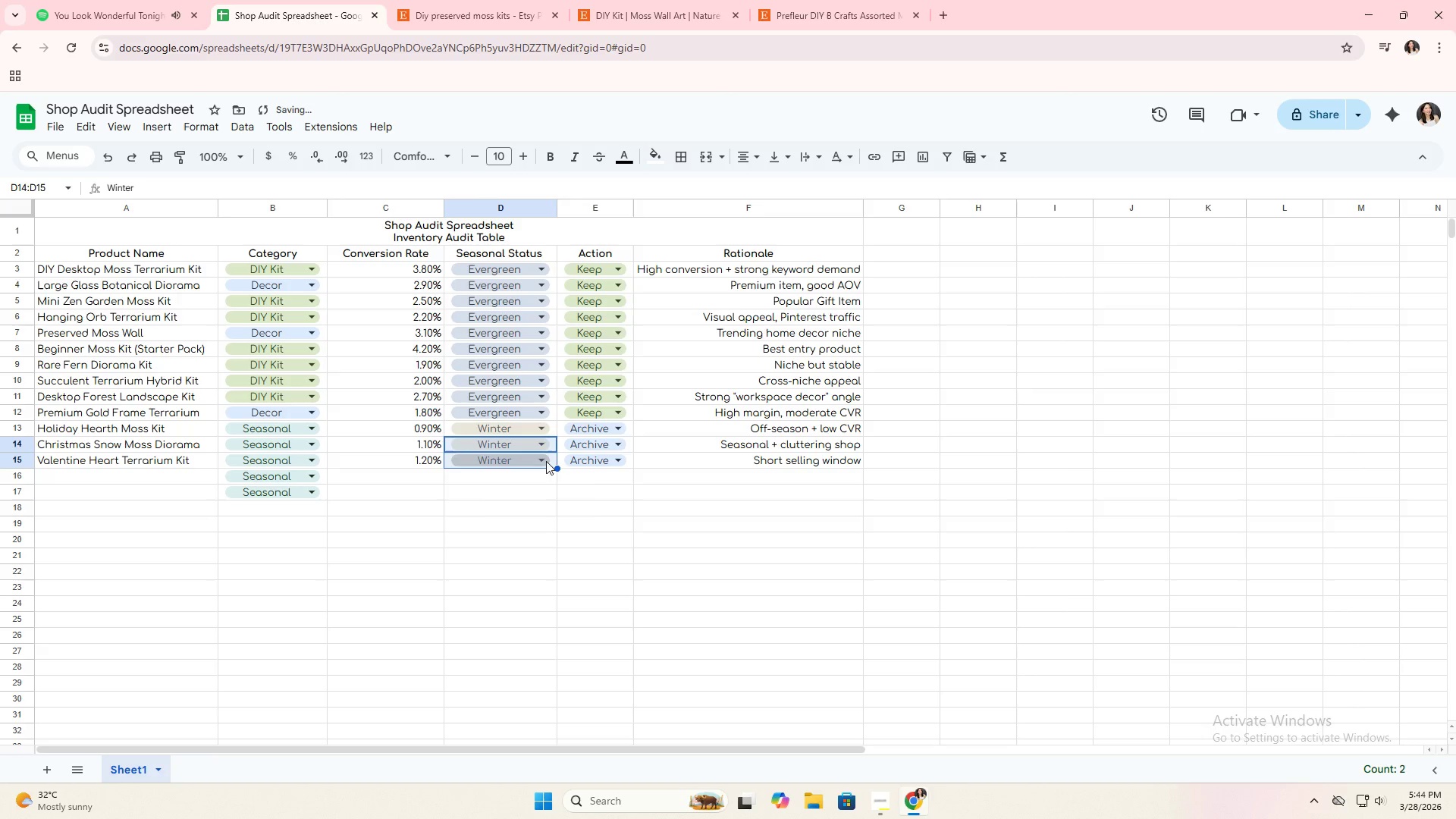 
left_click([546, 461])
 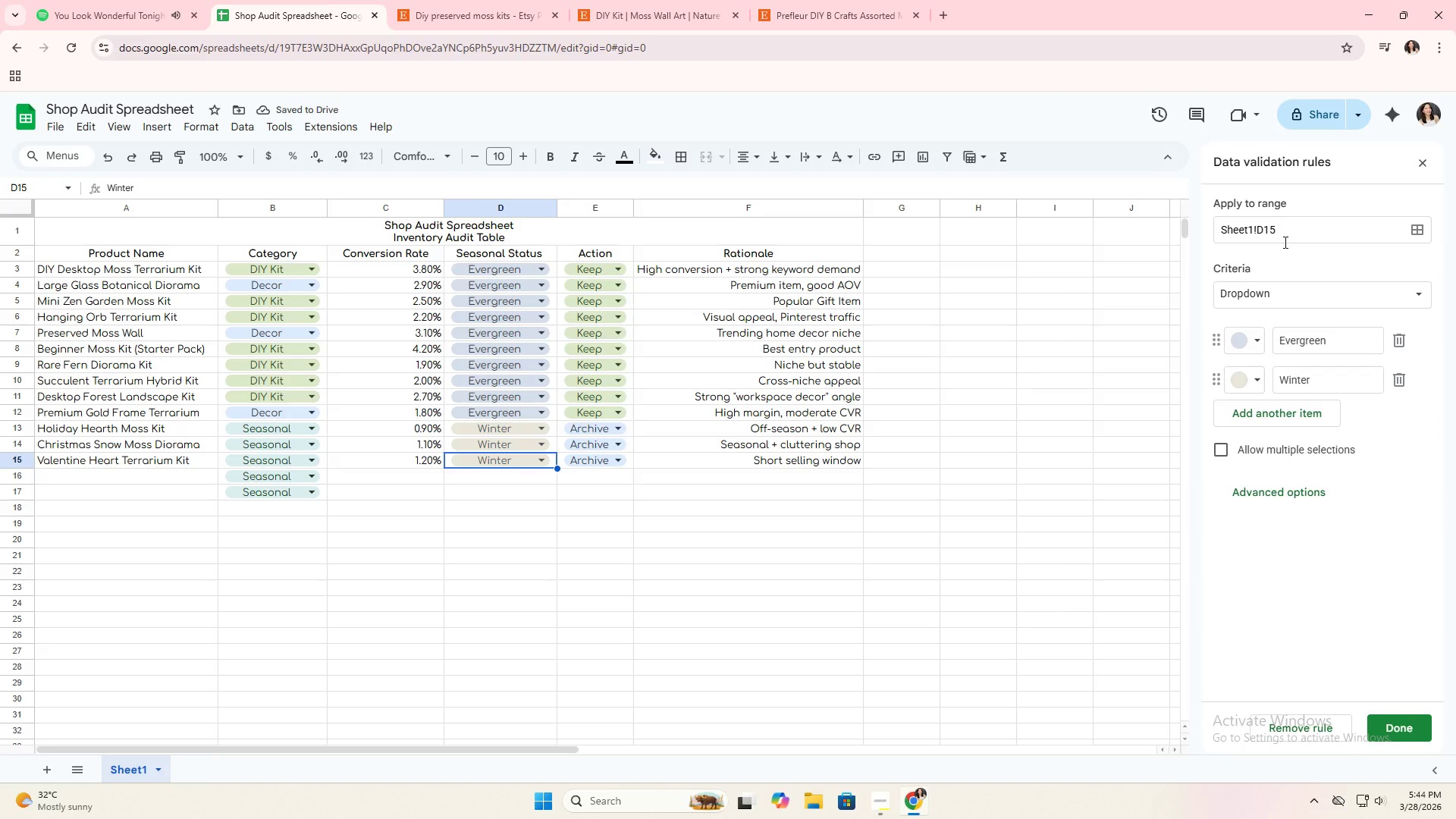 
left_click([1270, 418])
 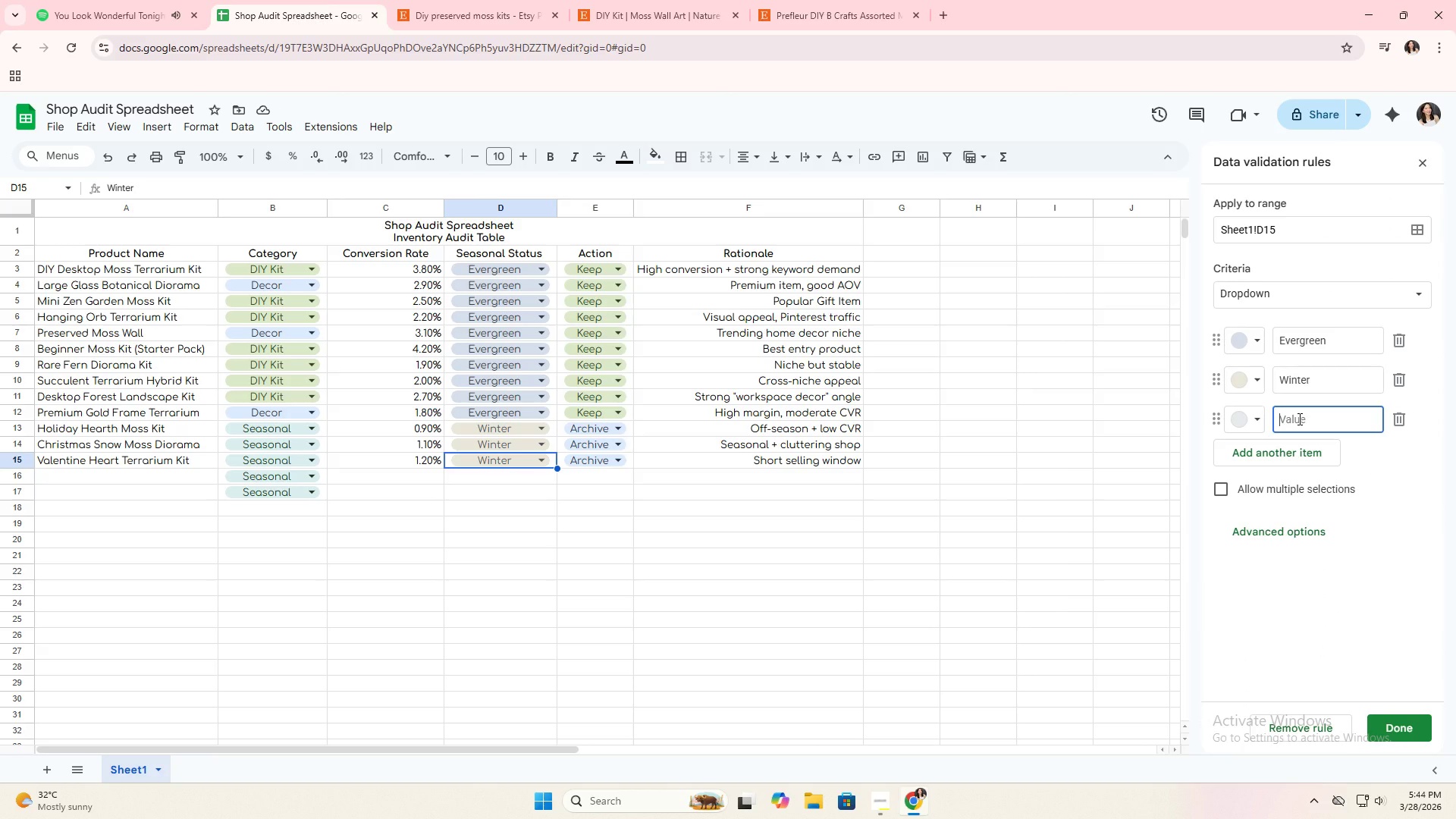 
type(Fev)
key(Backspace)
type(bruary)
 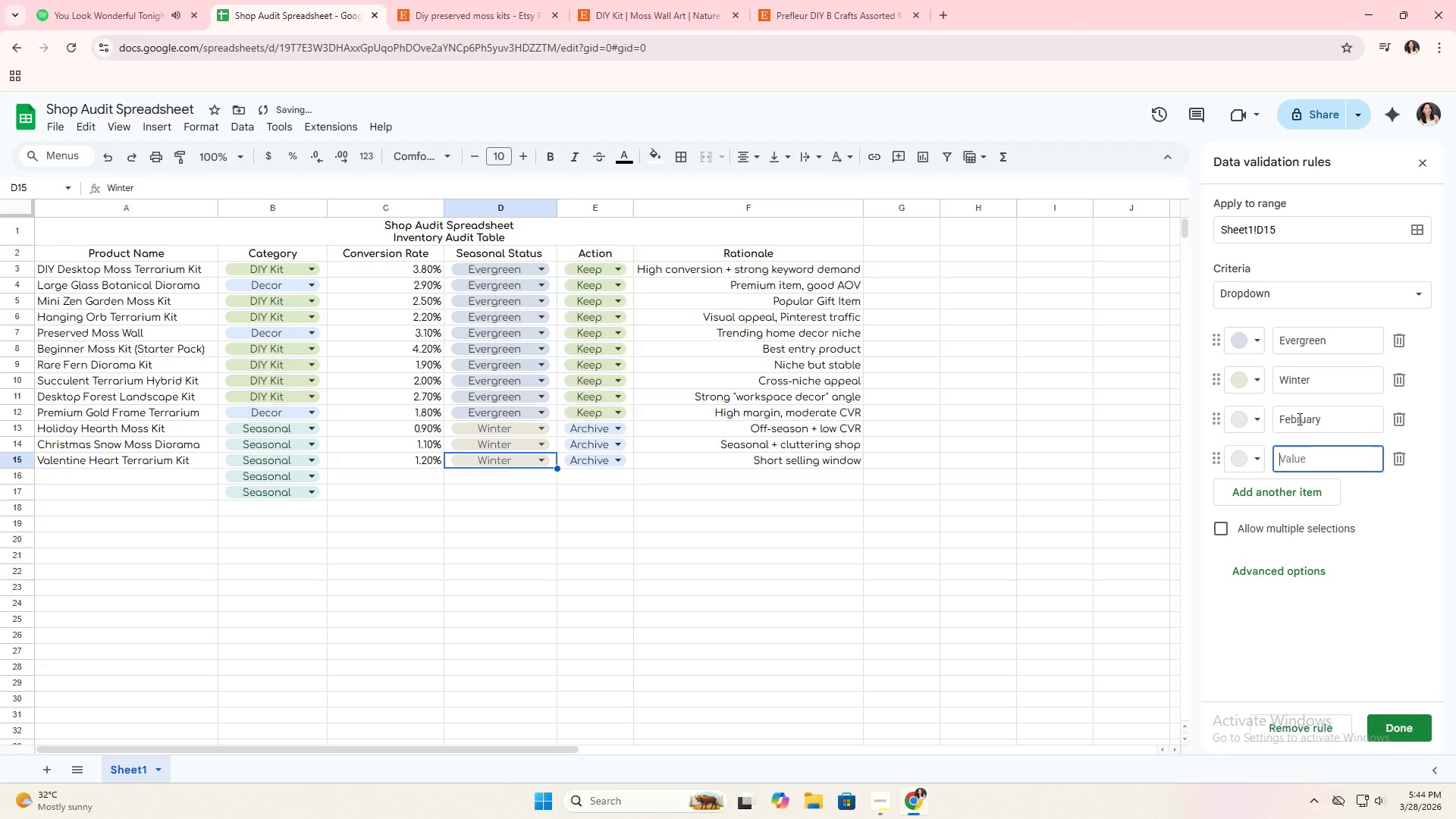 
key(Enter)
 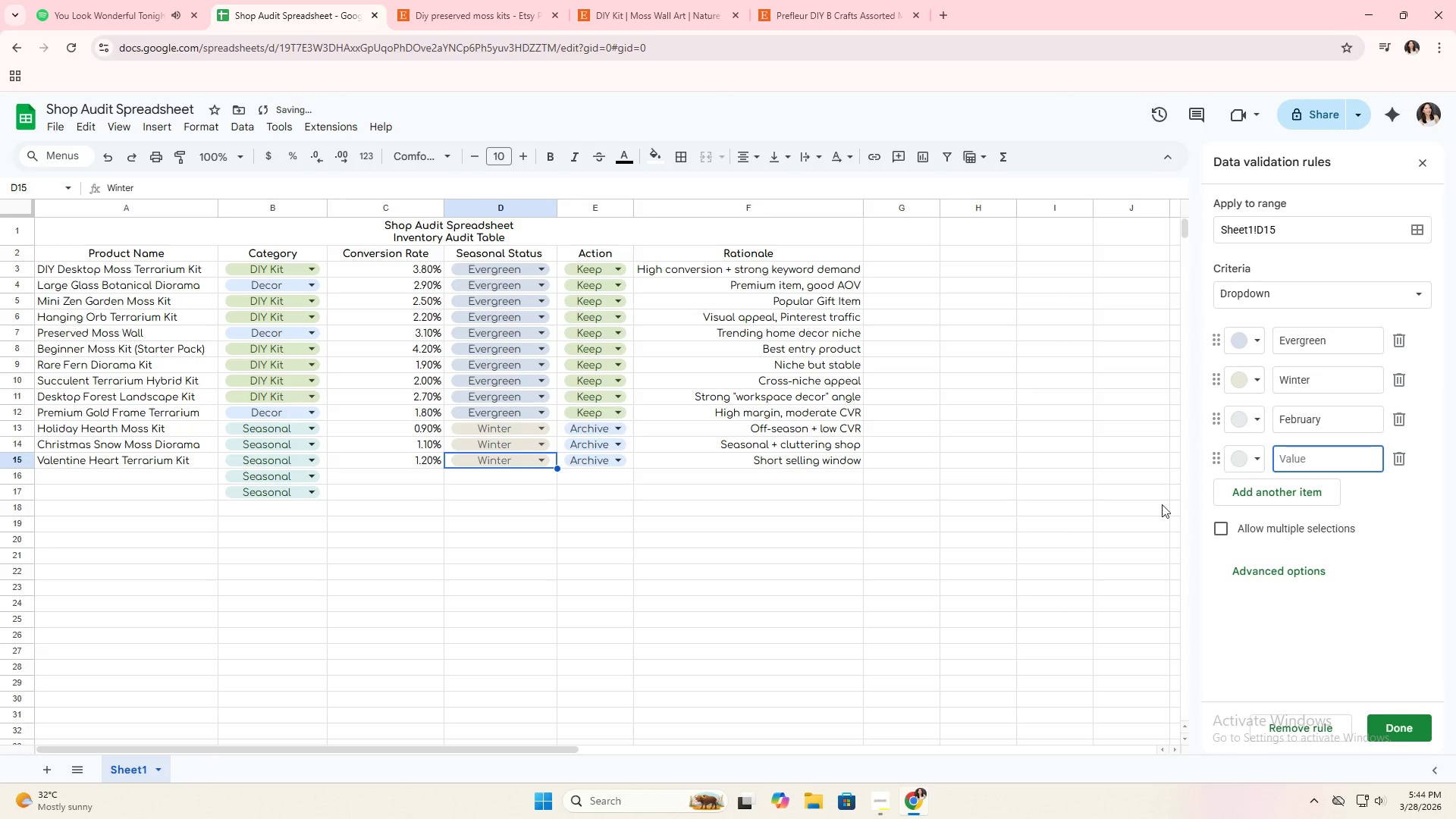 
left_click([1154, 507])
 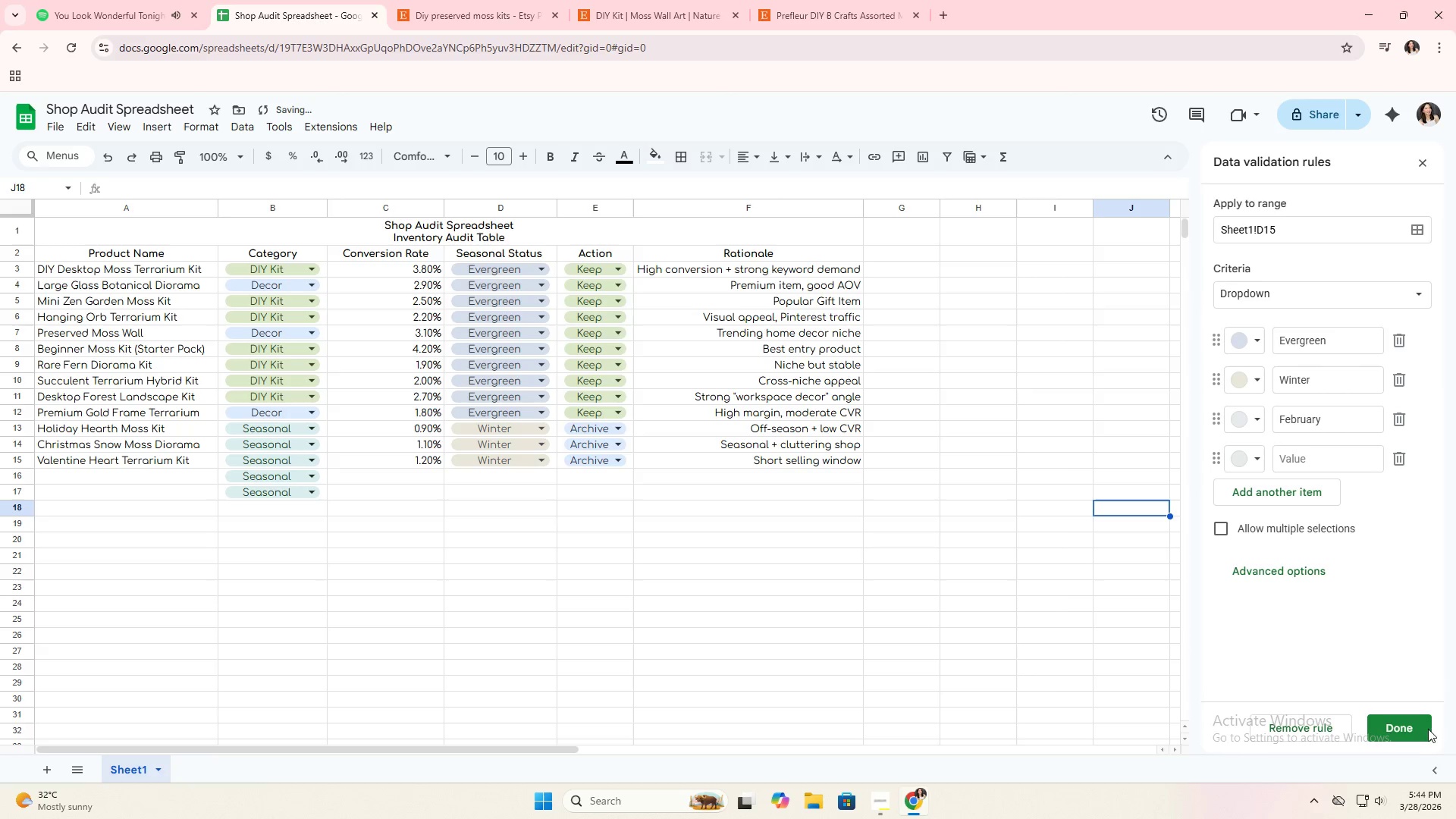 
left_click([1420, 727])
 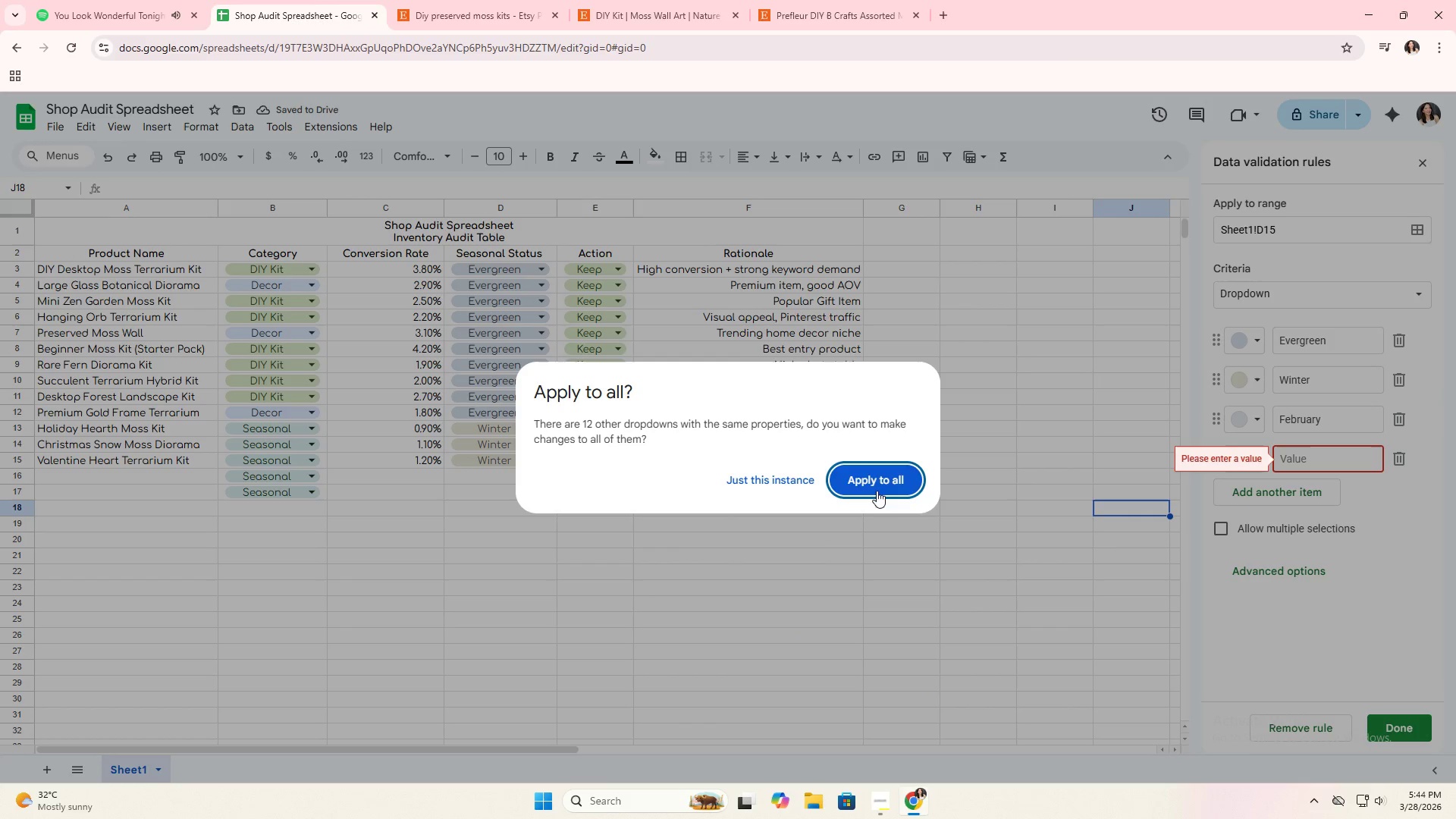 
left_click([877, 481])
 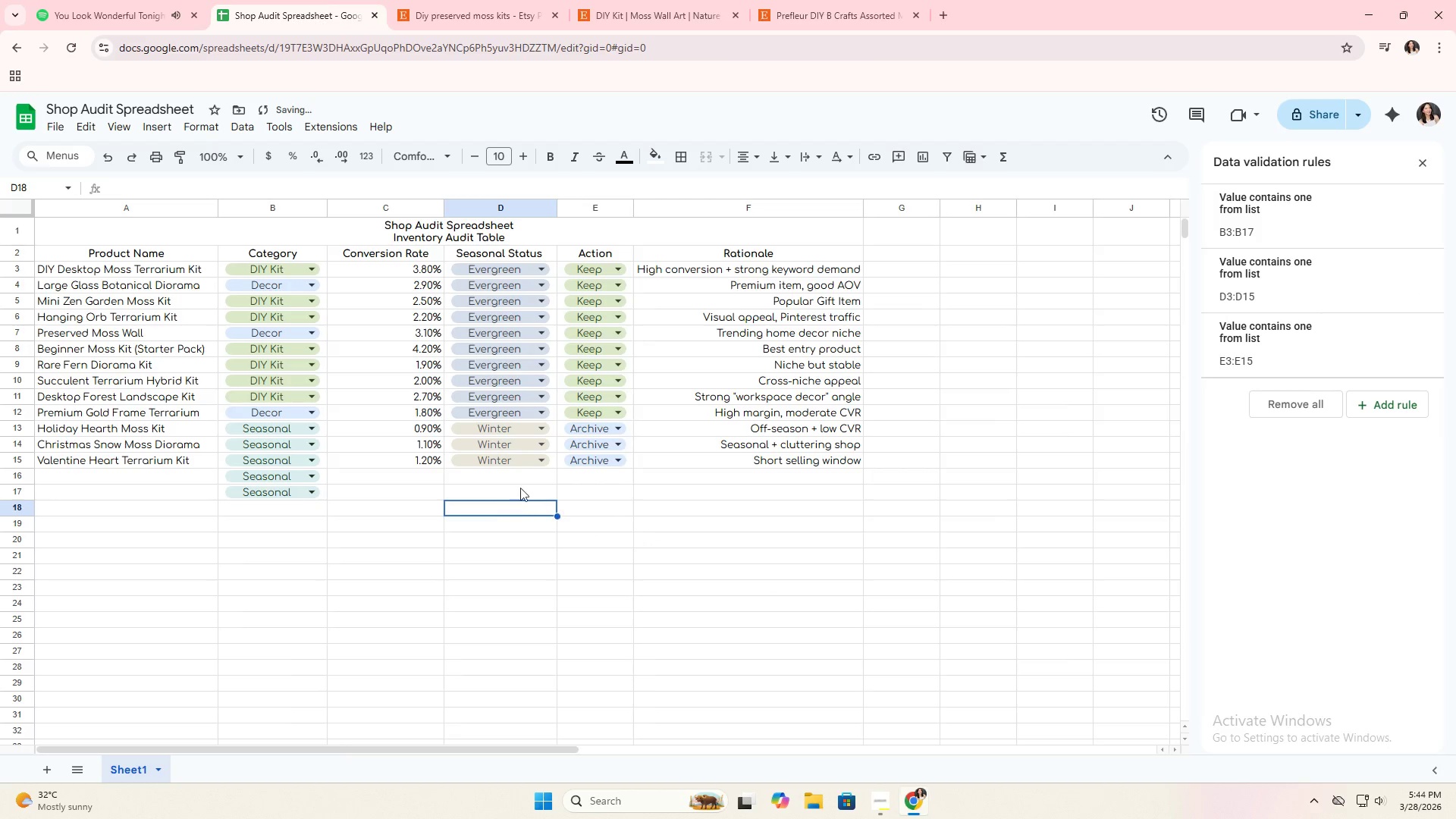 
left_click([529, 465])
 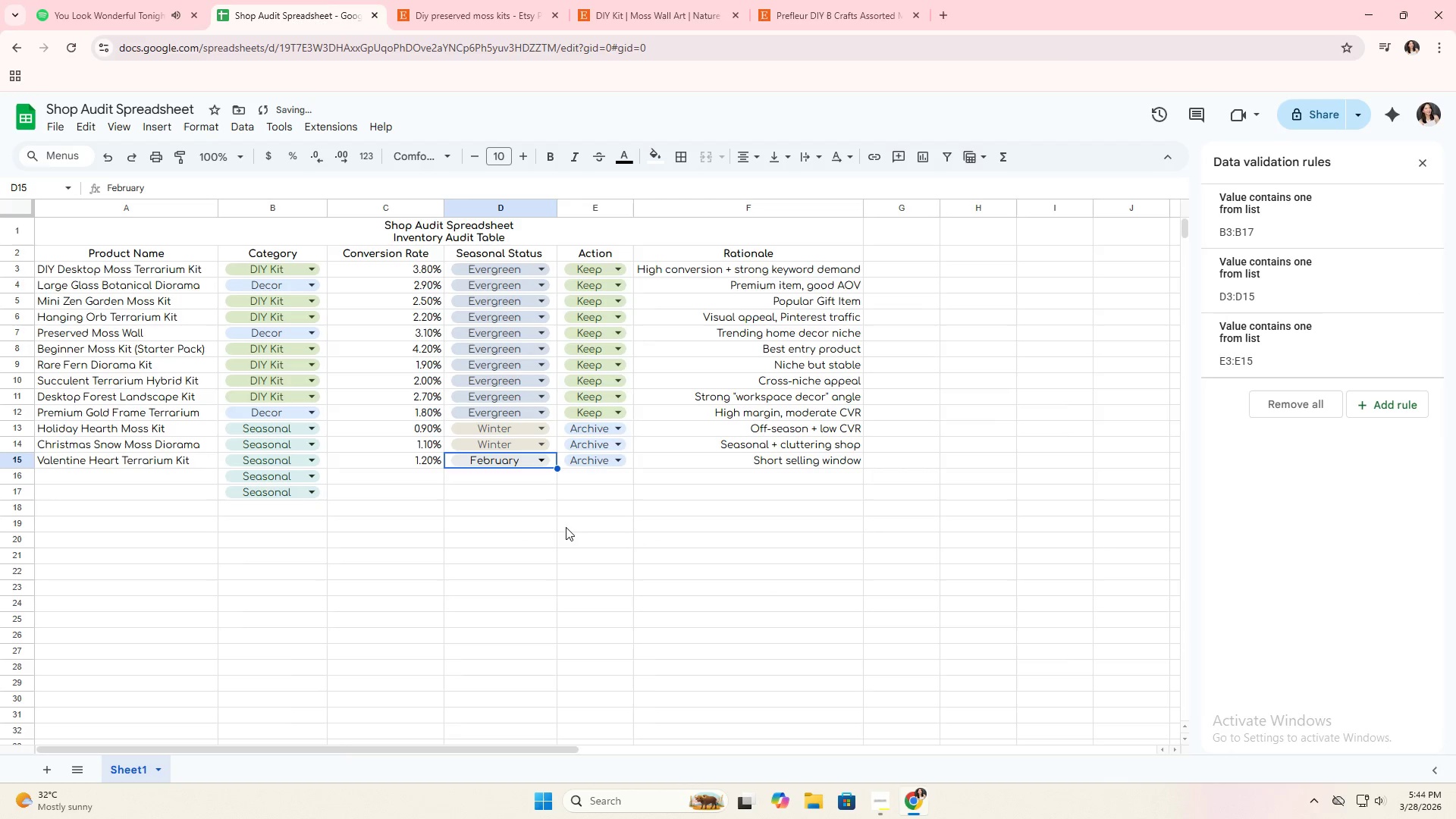 
double_click([683, 540])
 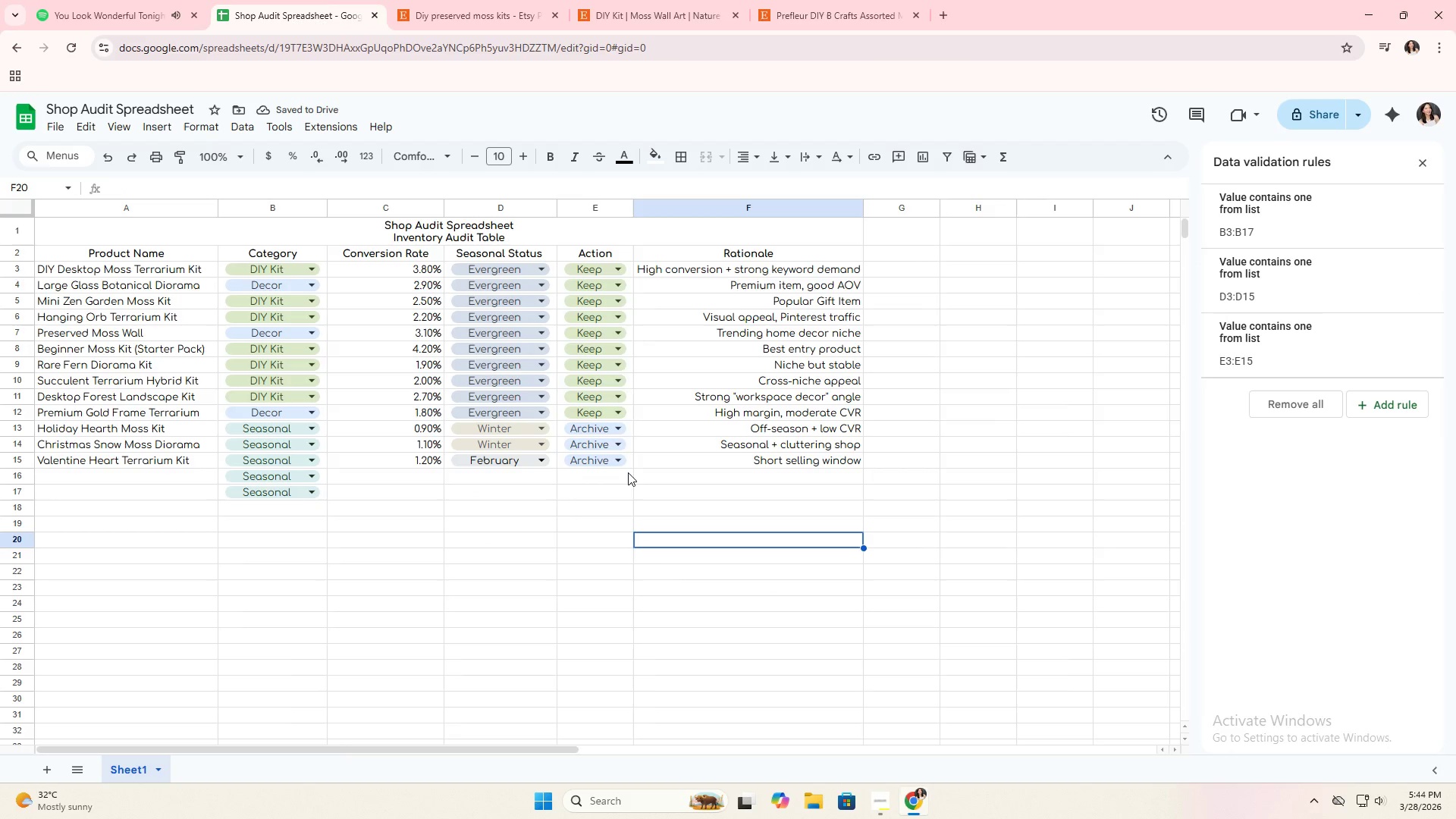 
wait(5.2)
 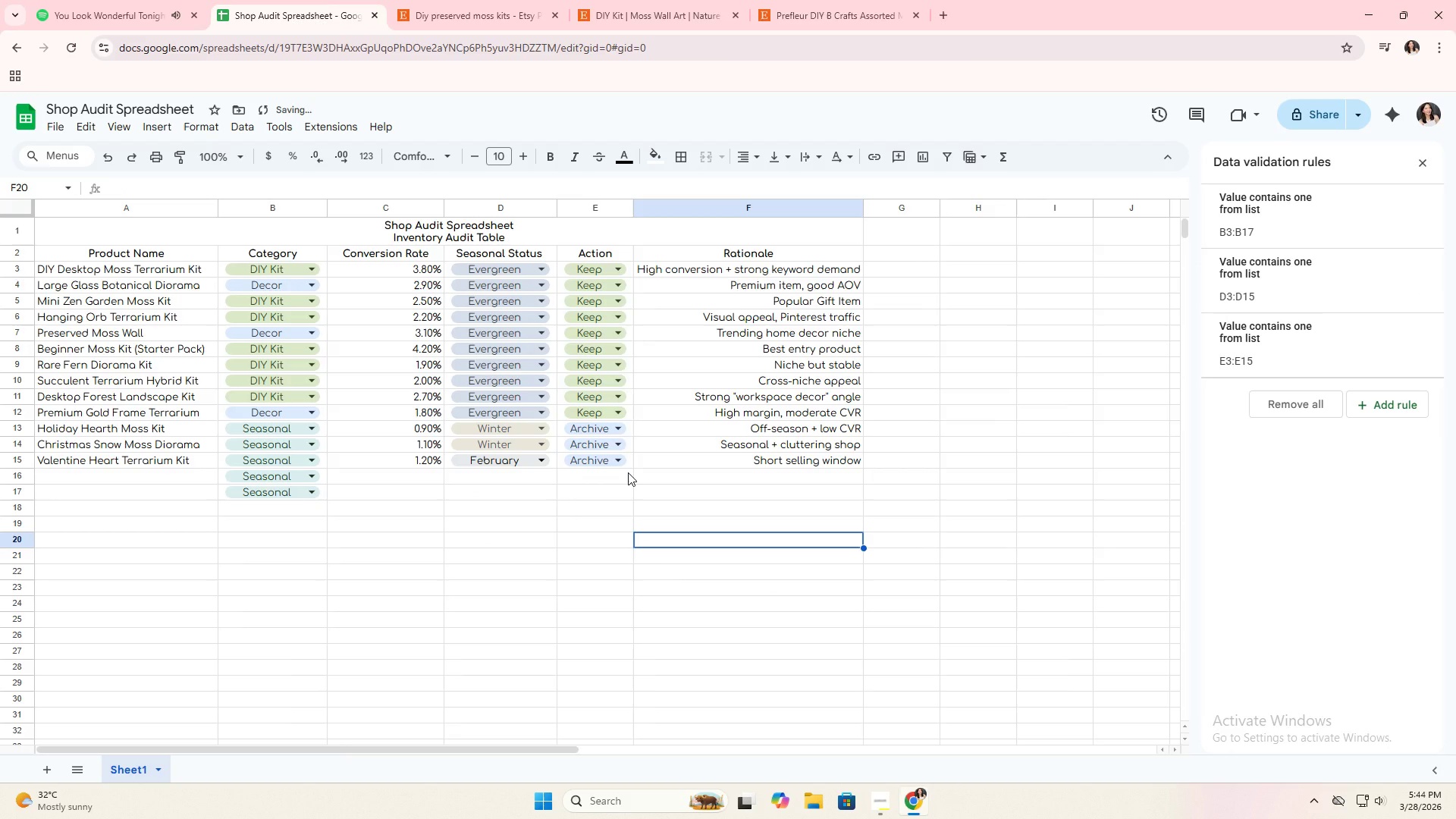 
left_click([322, 481])
 